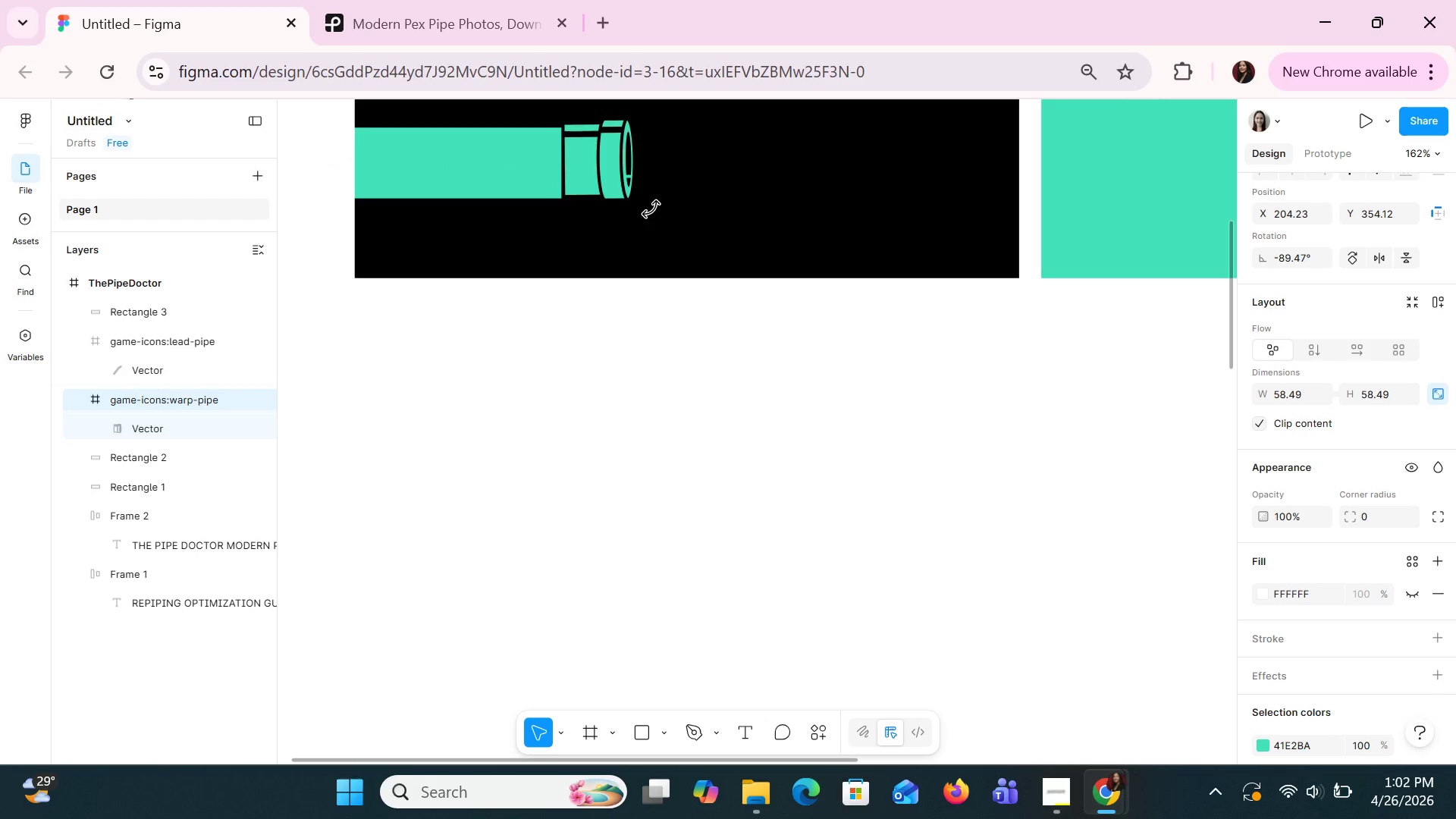 
key(ArrowDown)
 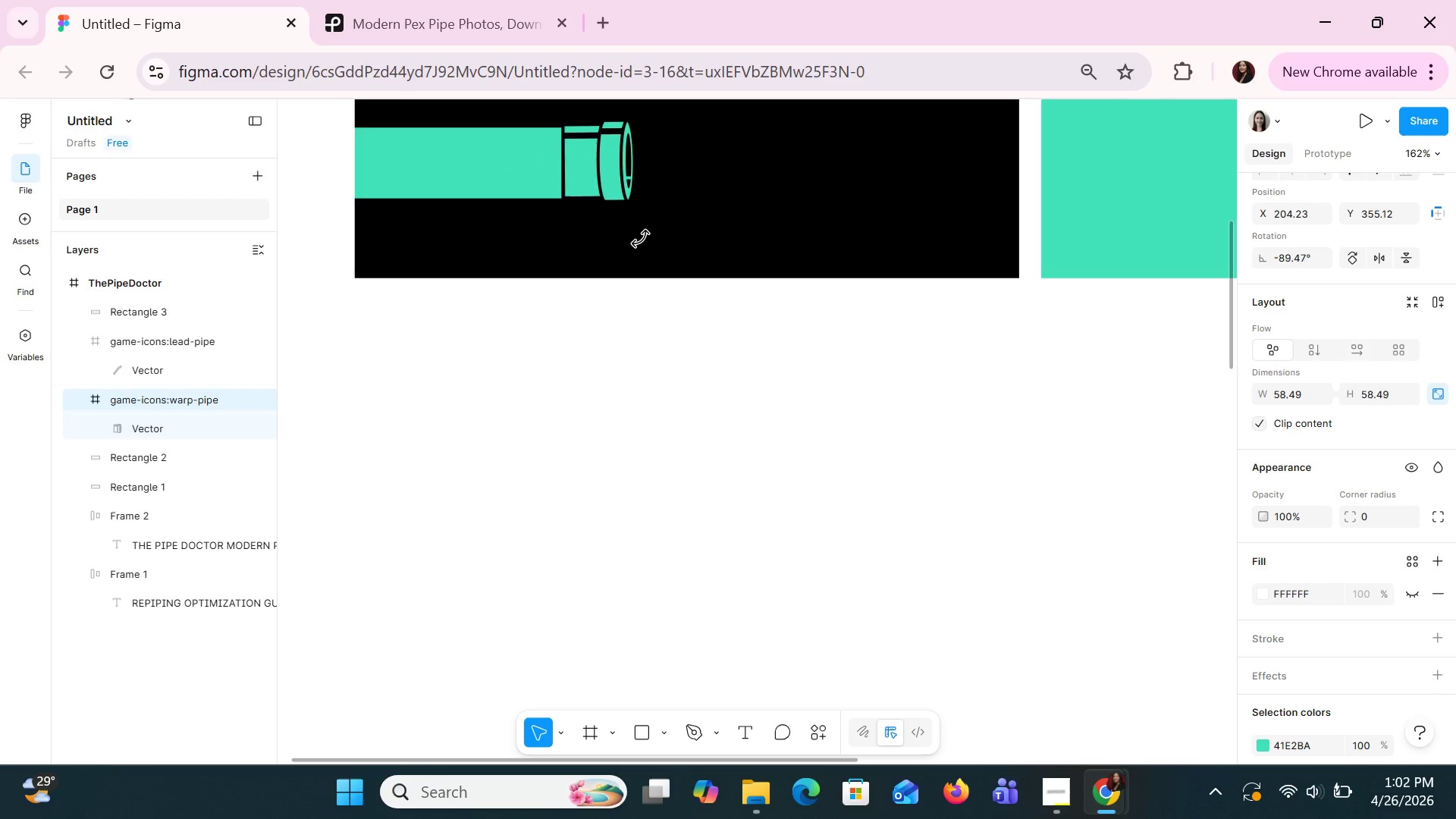 
left_click([658, 485])
 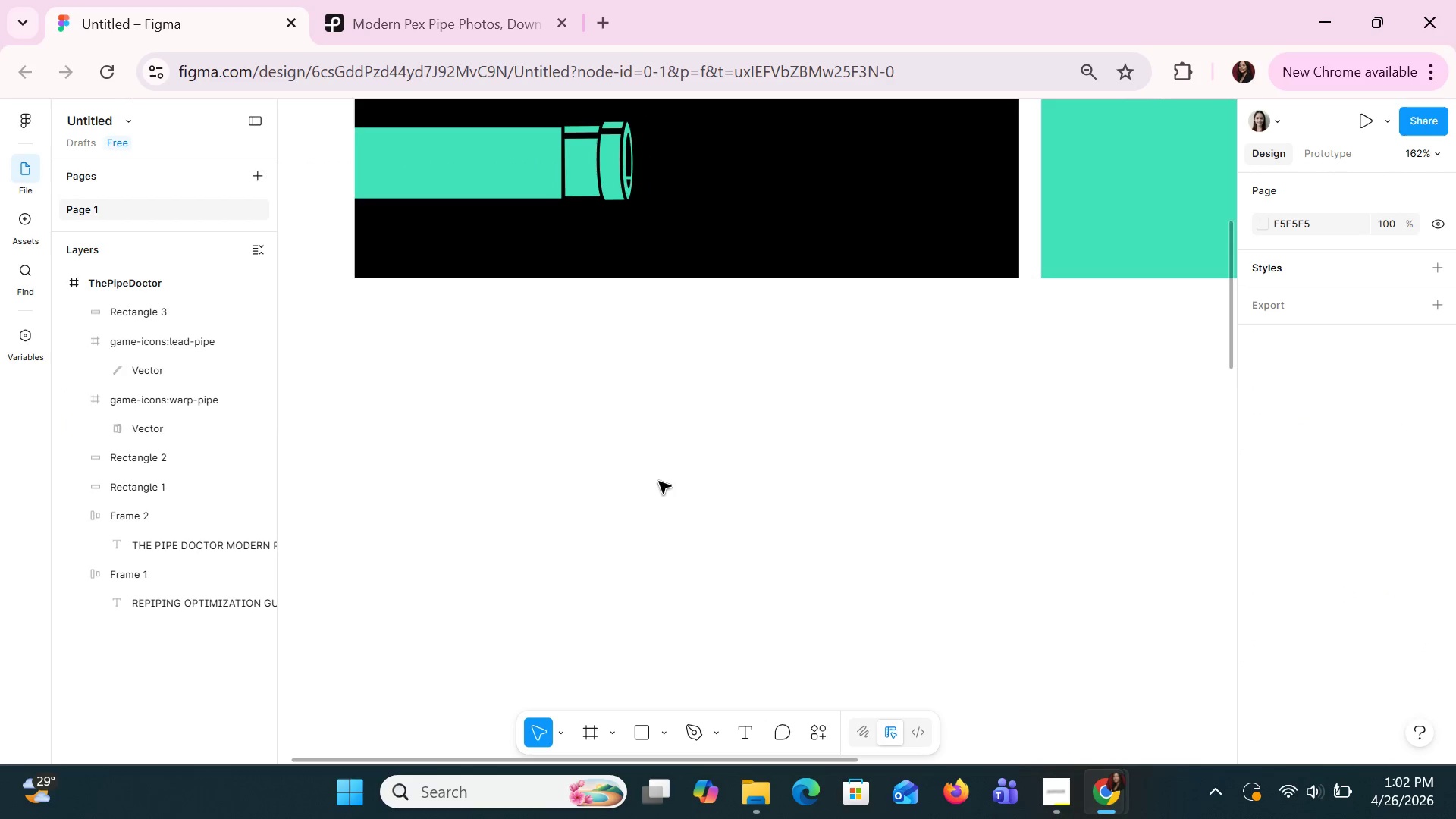 
hold_key(key=ControlLeft, duration=0.94)
scroll: coordinate [664, 494], scroll_direction: down, amount: 2.0
 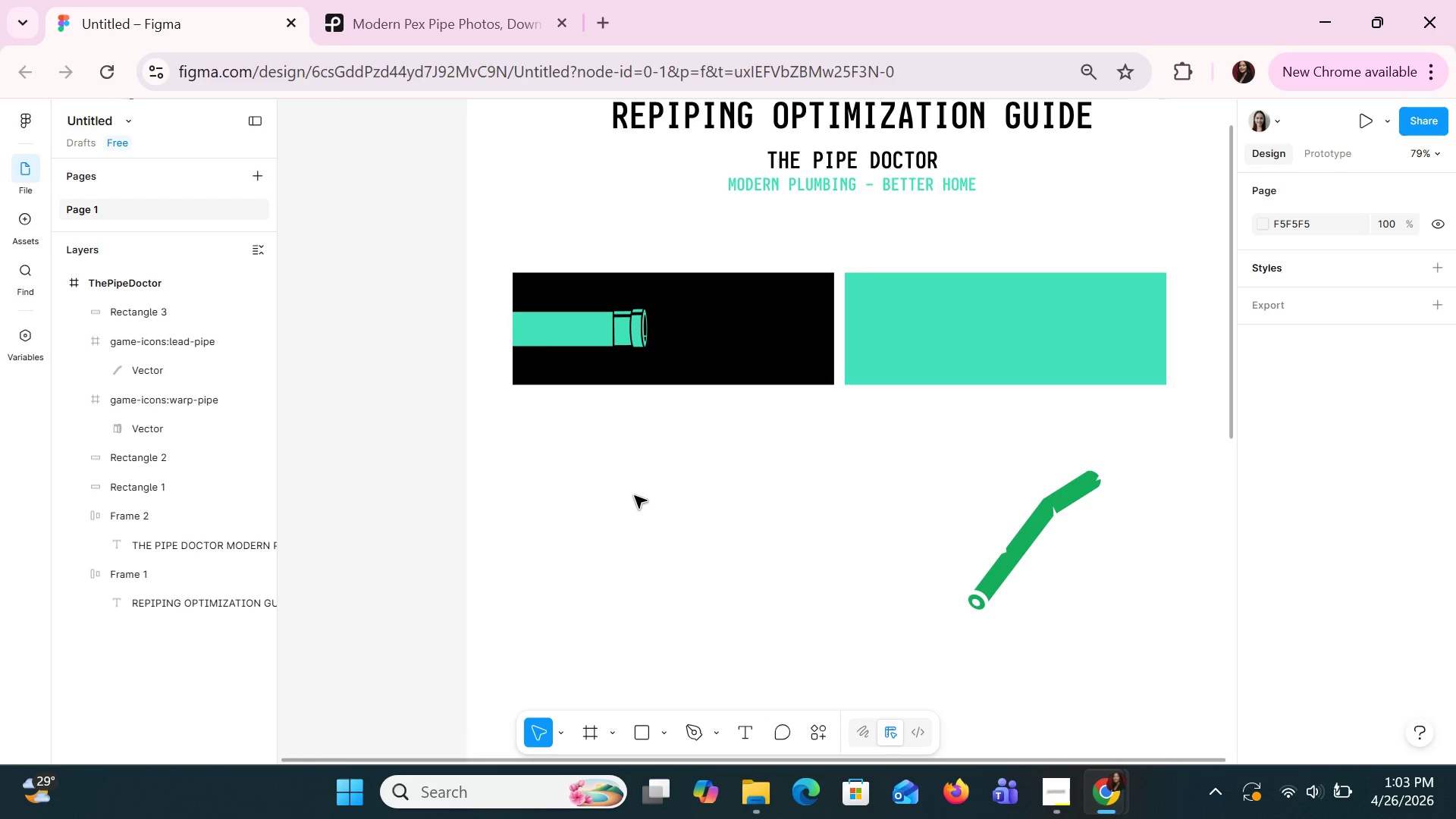 
wait(19.53)
 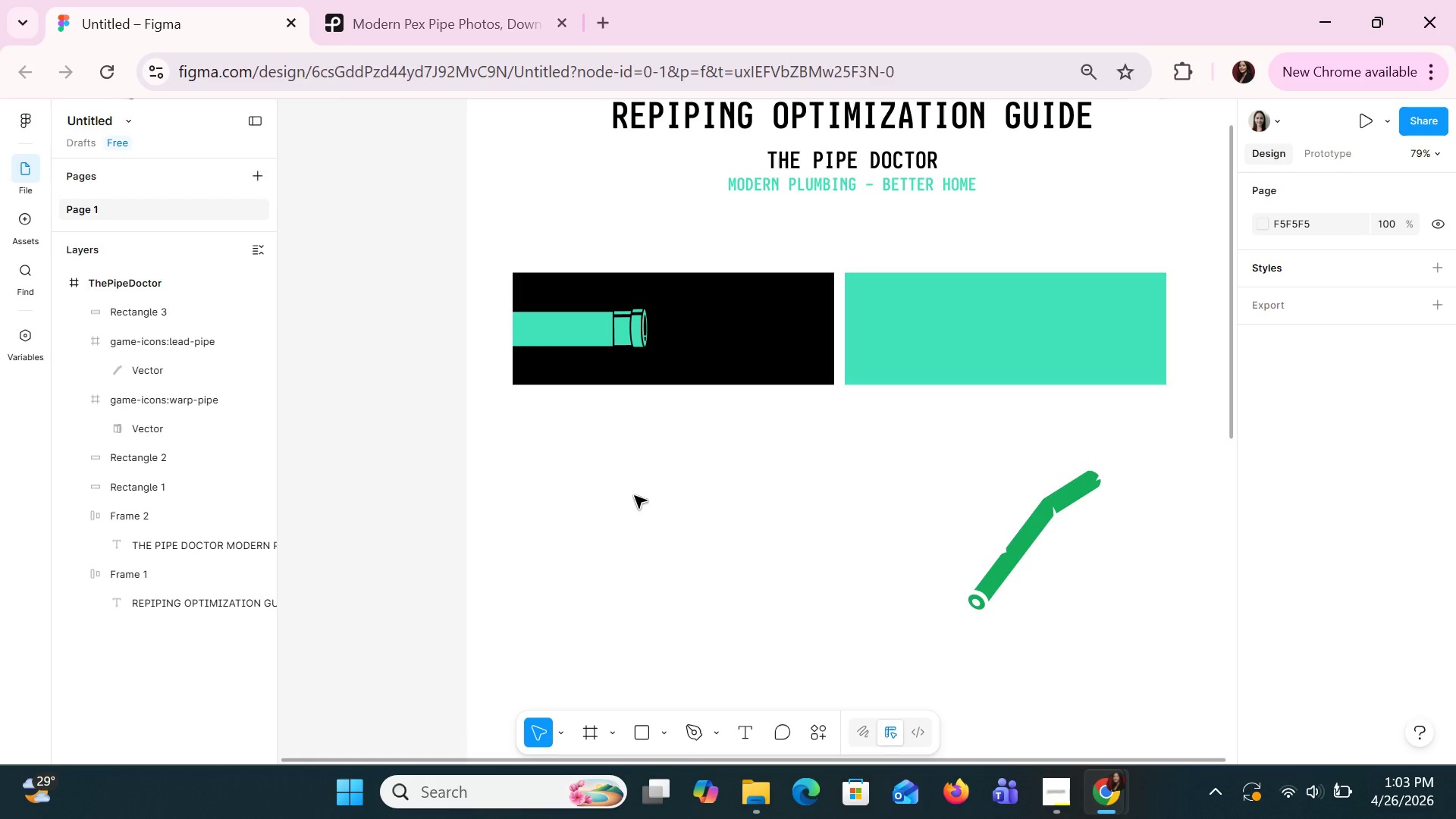 
left_click_drag(start_coordinate=[638, 334], to_coordinate=[783, 336])
 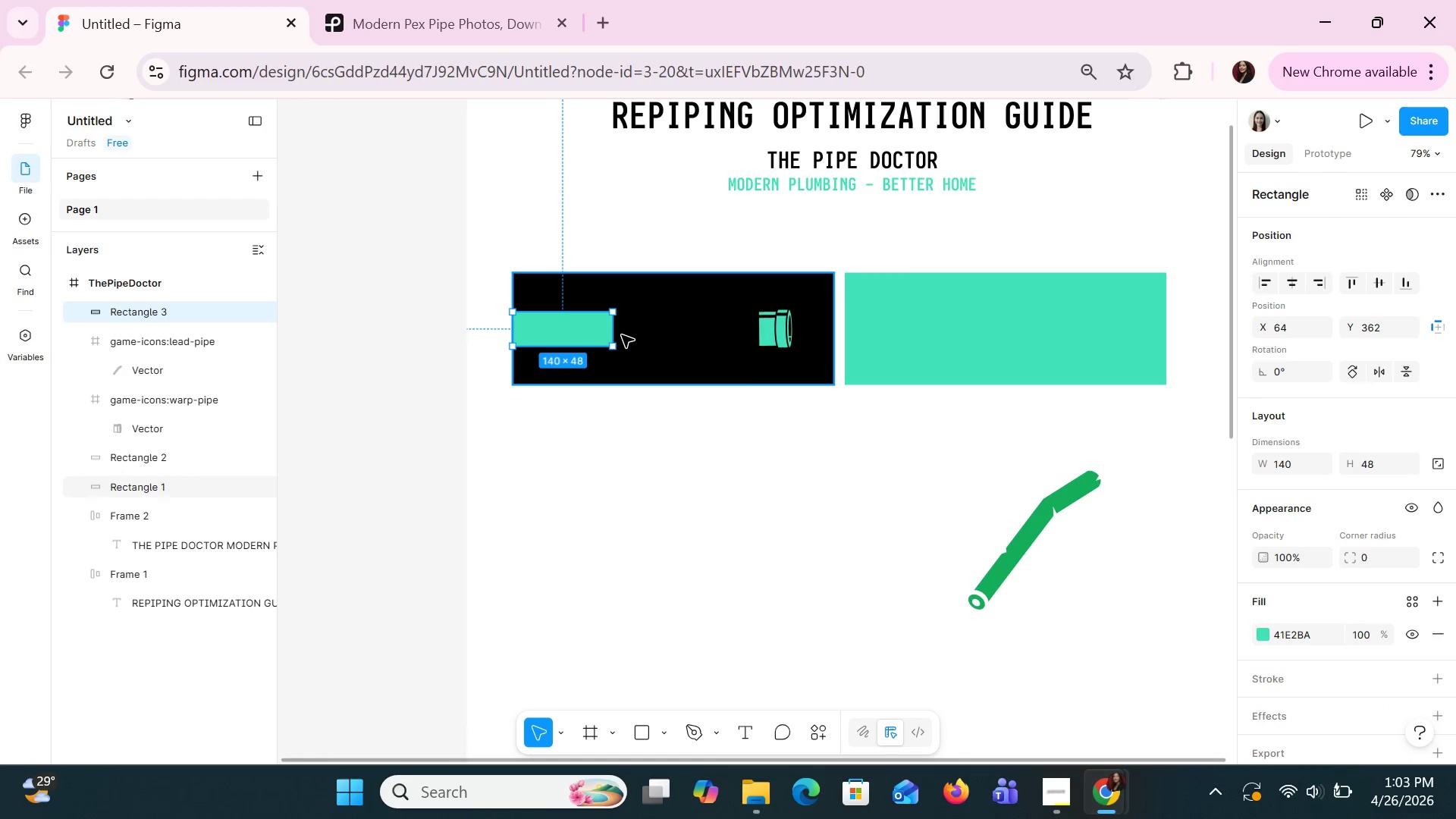 
left_click_drag(start_coordinate=[617, 331], to_coordinate=[737, 339])
 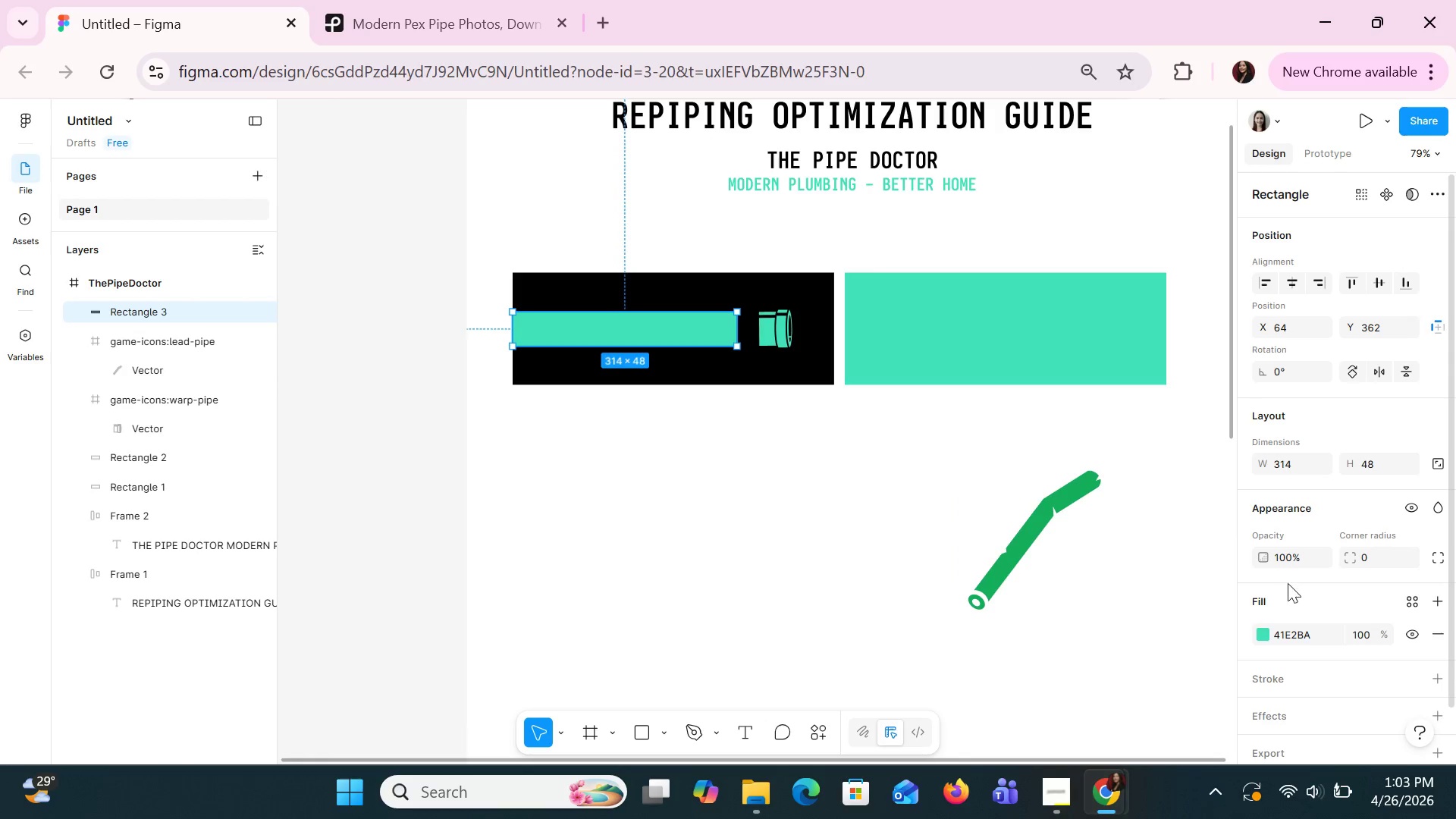 
left_click([1283, 559])
 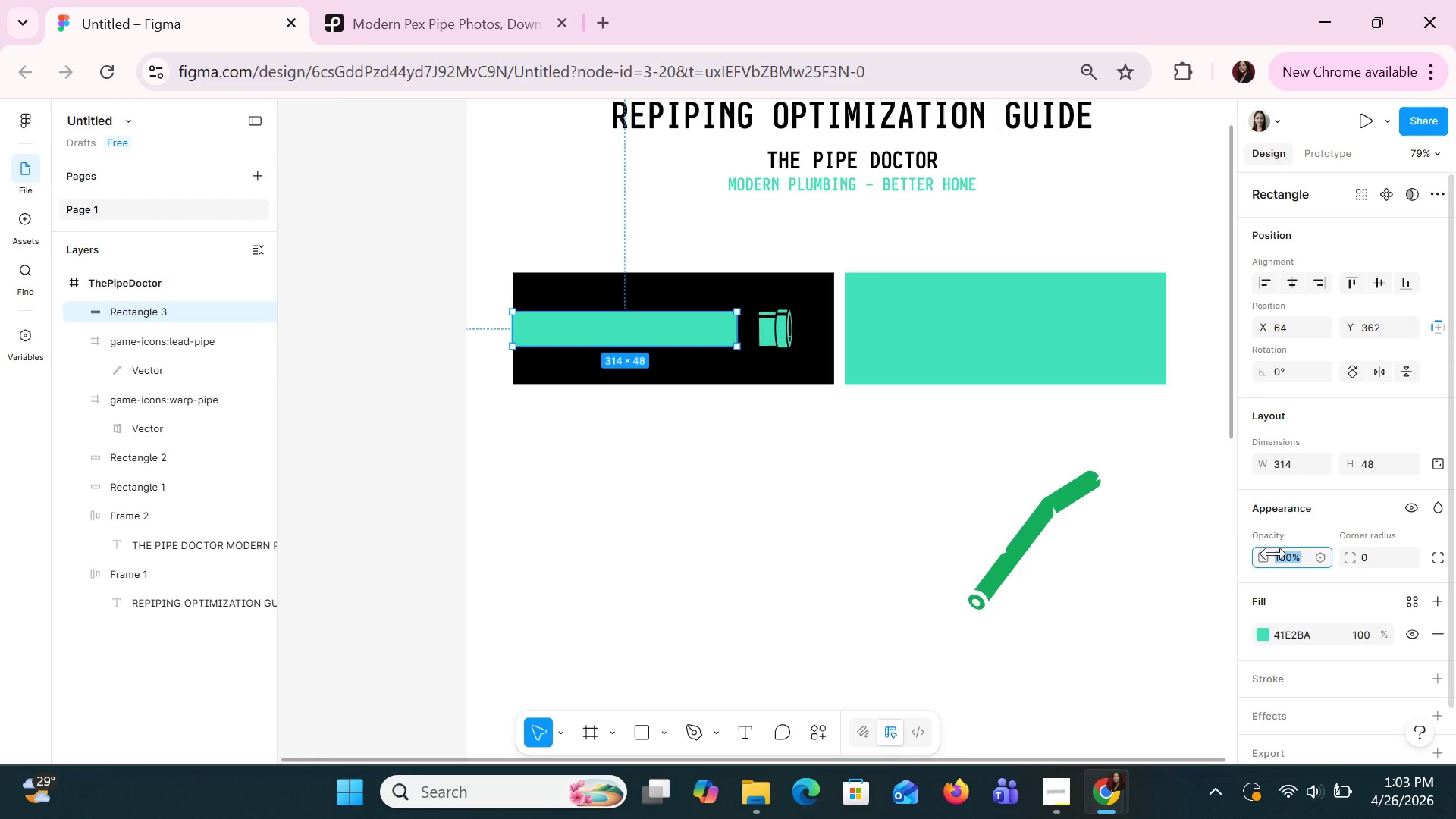 
type(70-)
key(Backspace)
 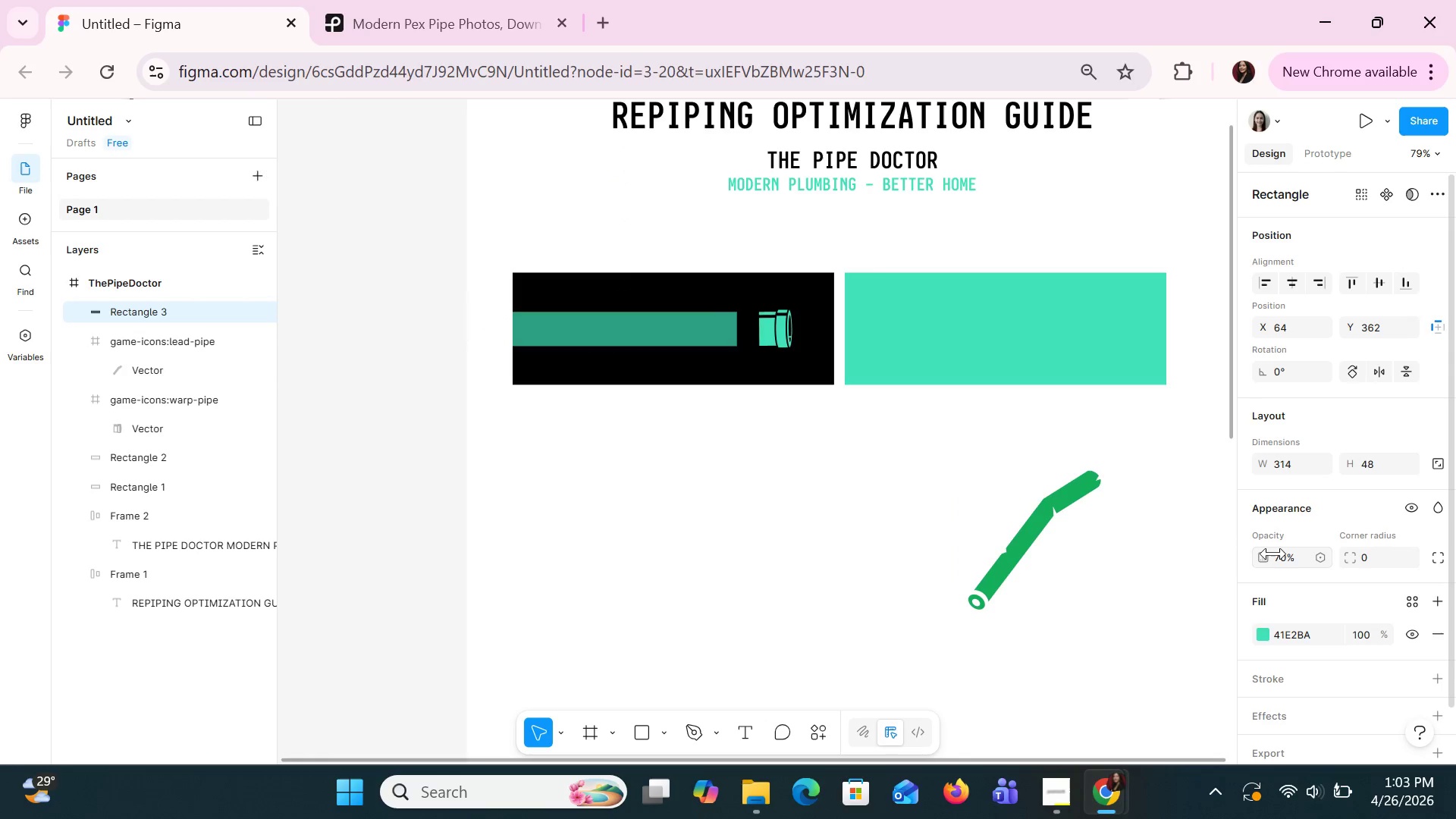 
key(Enter)
 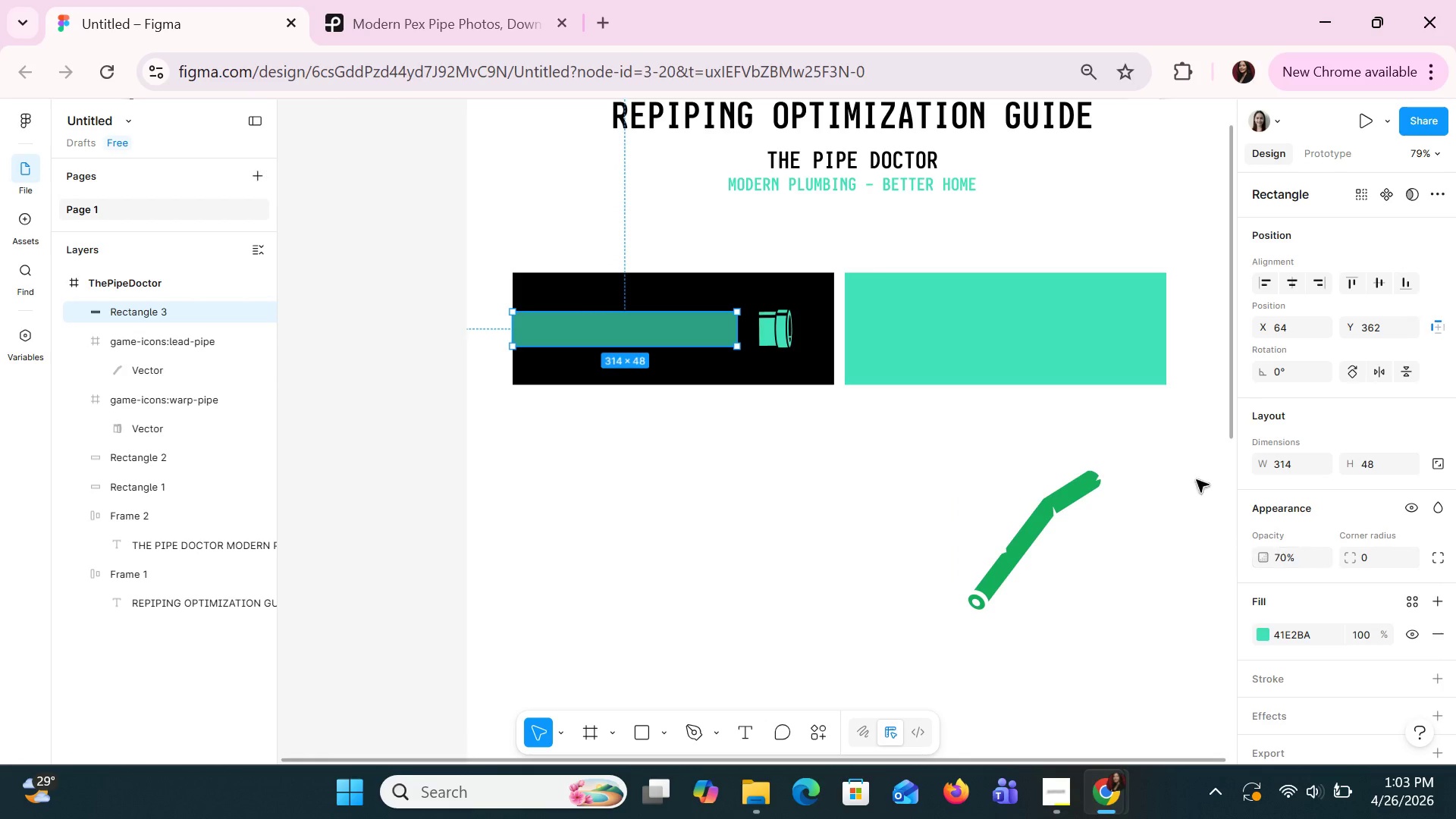 
left_click_drag(start_coordinate=[849, 457], to_coordinate=[843, 459])
 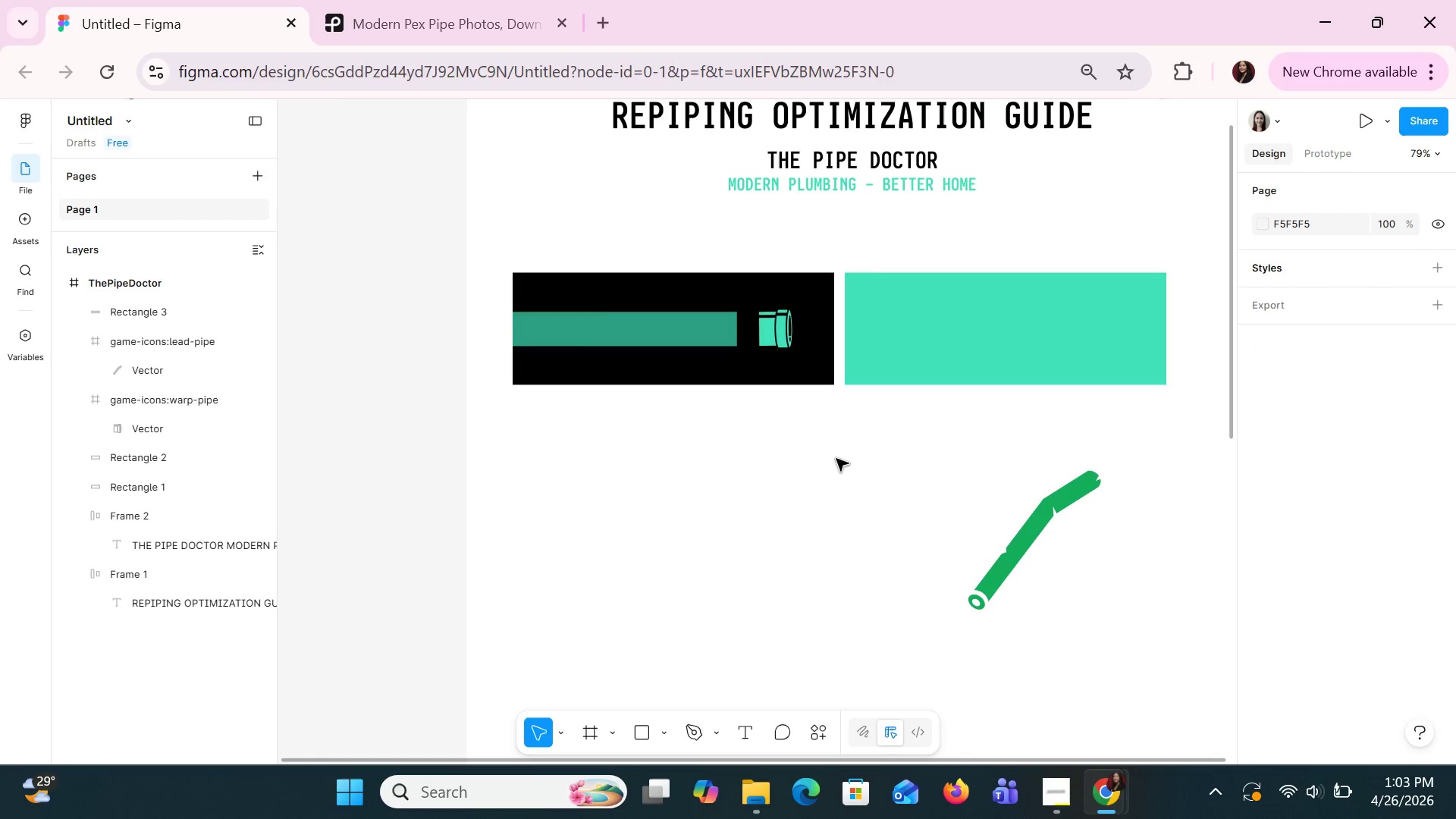 
key(Control+Z)
 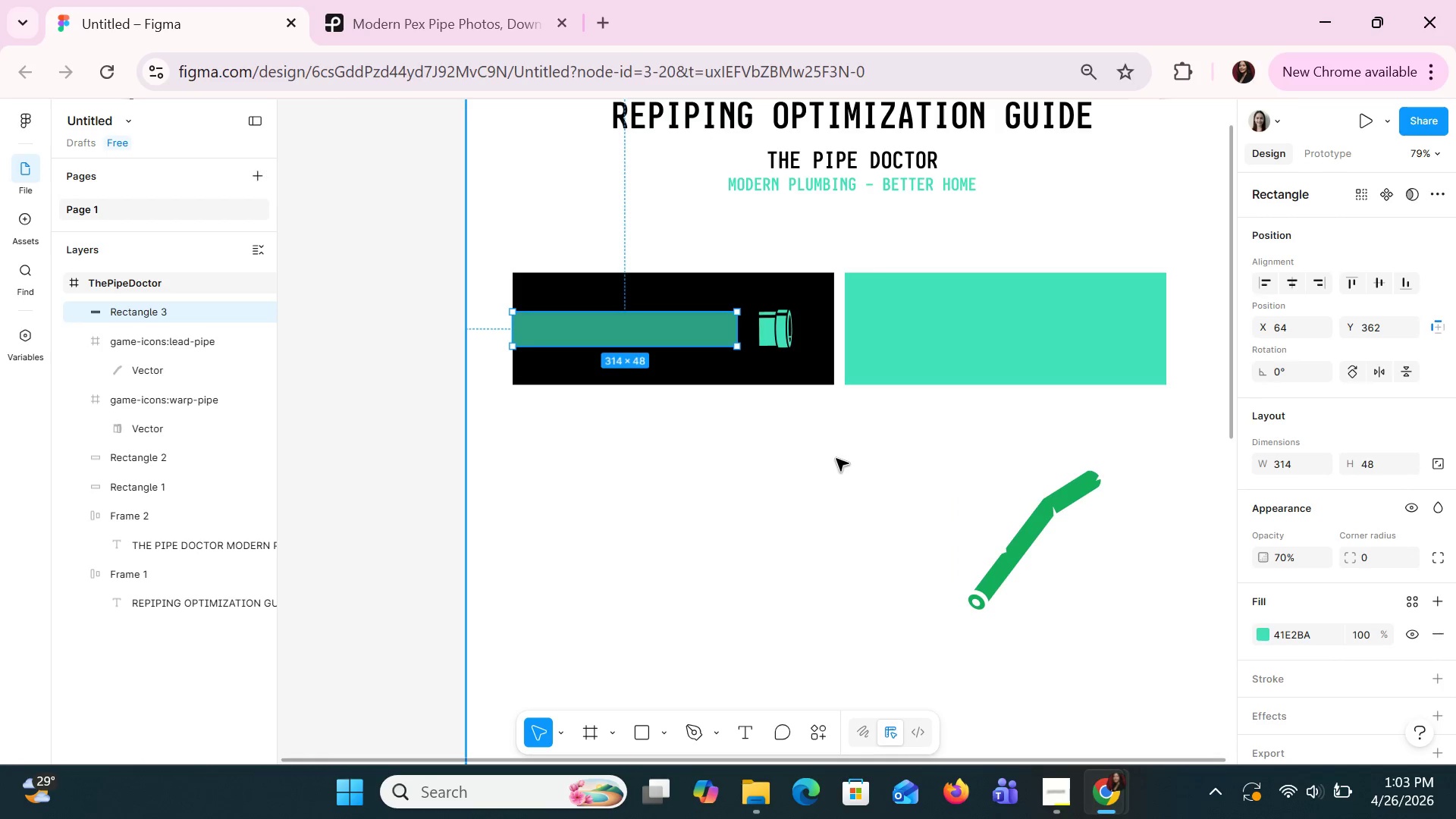 
key(Control+Z)
 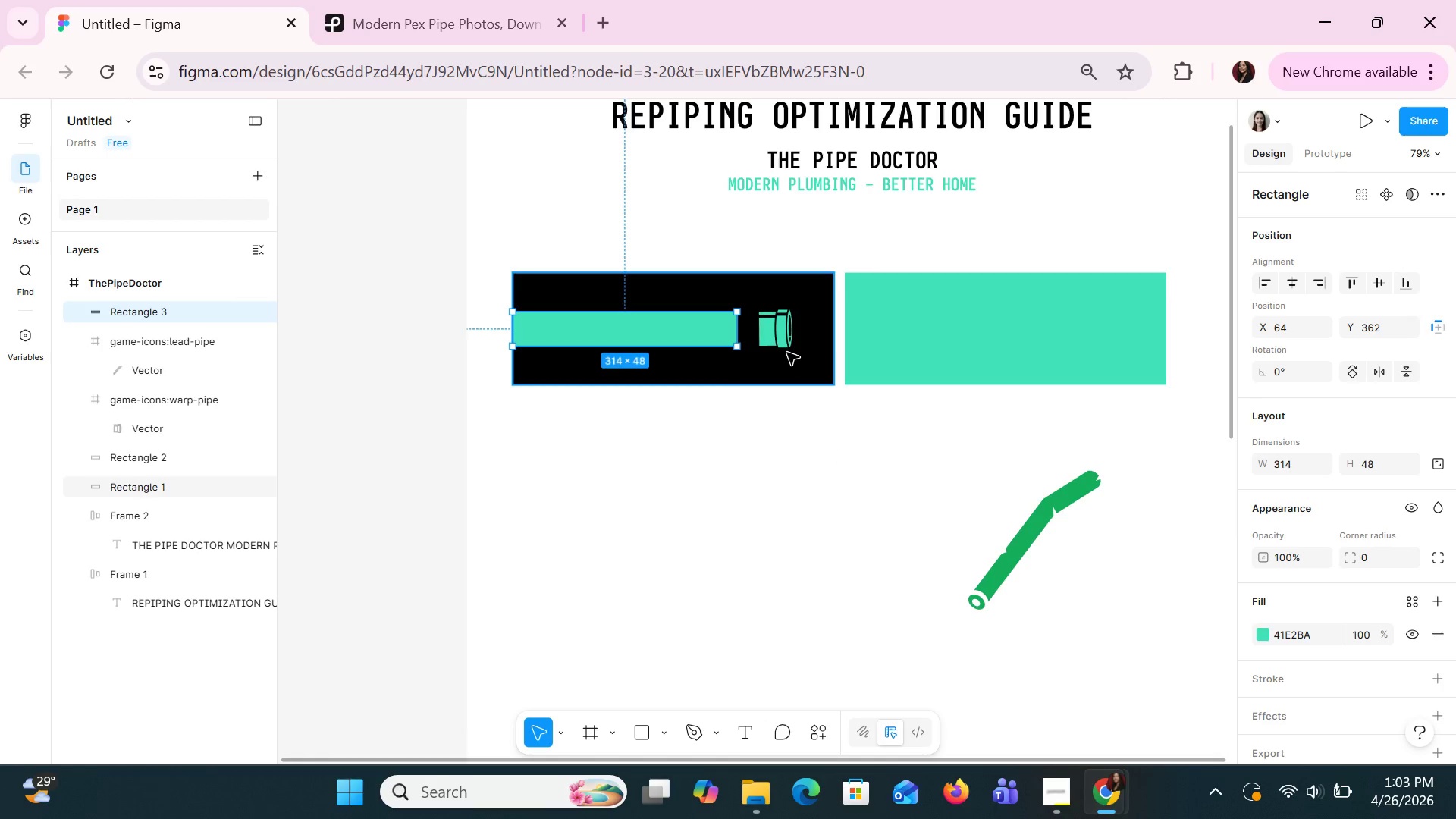 
left_click([779, 340])
 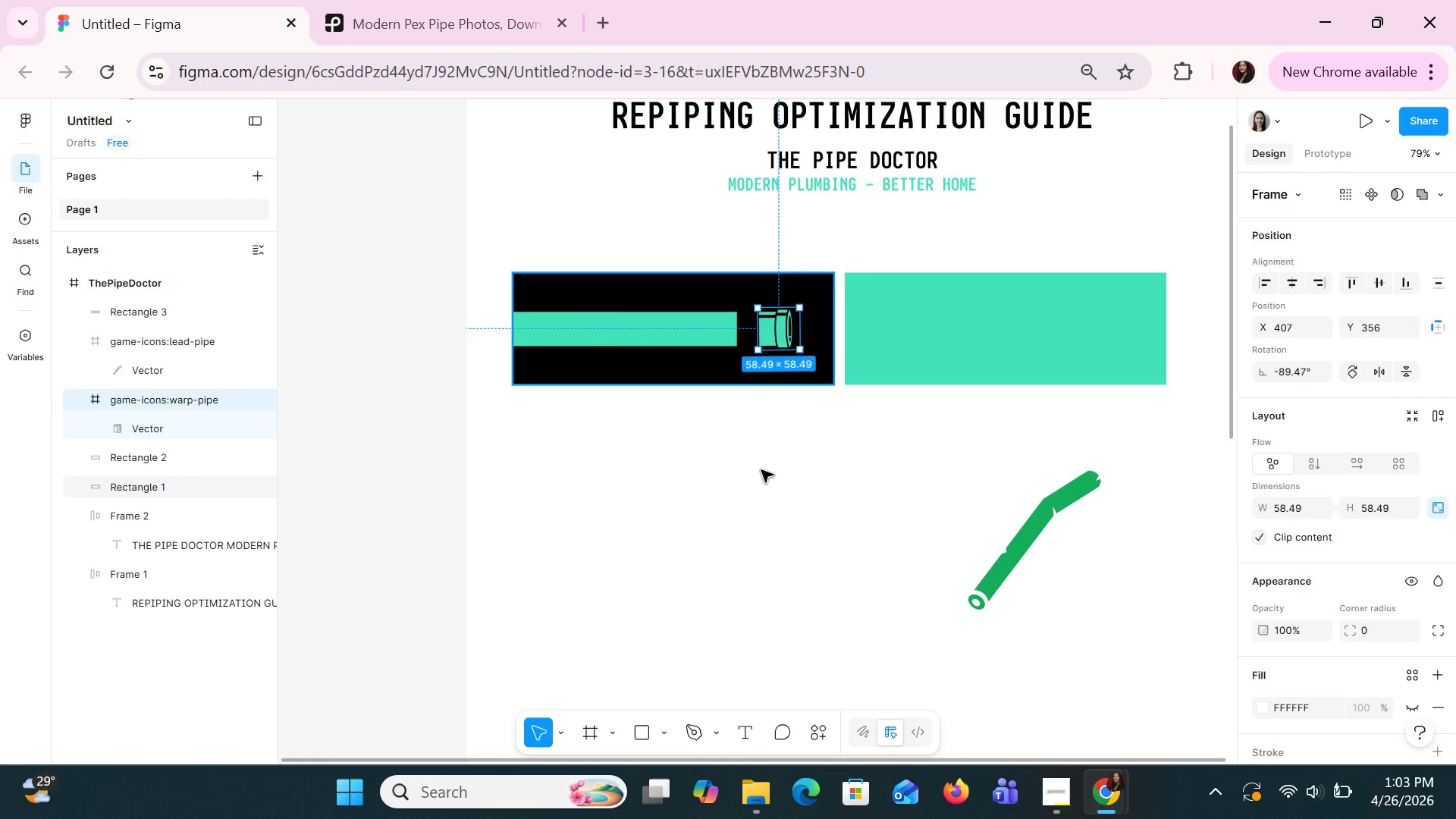 
hold_key(key=ControlLeft, duration=1.02)
scroll: coordinate [754, 490], scroll_direction: up, amount: 2.0
 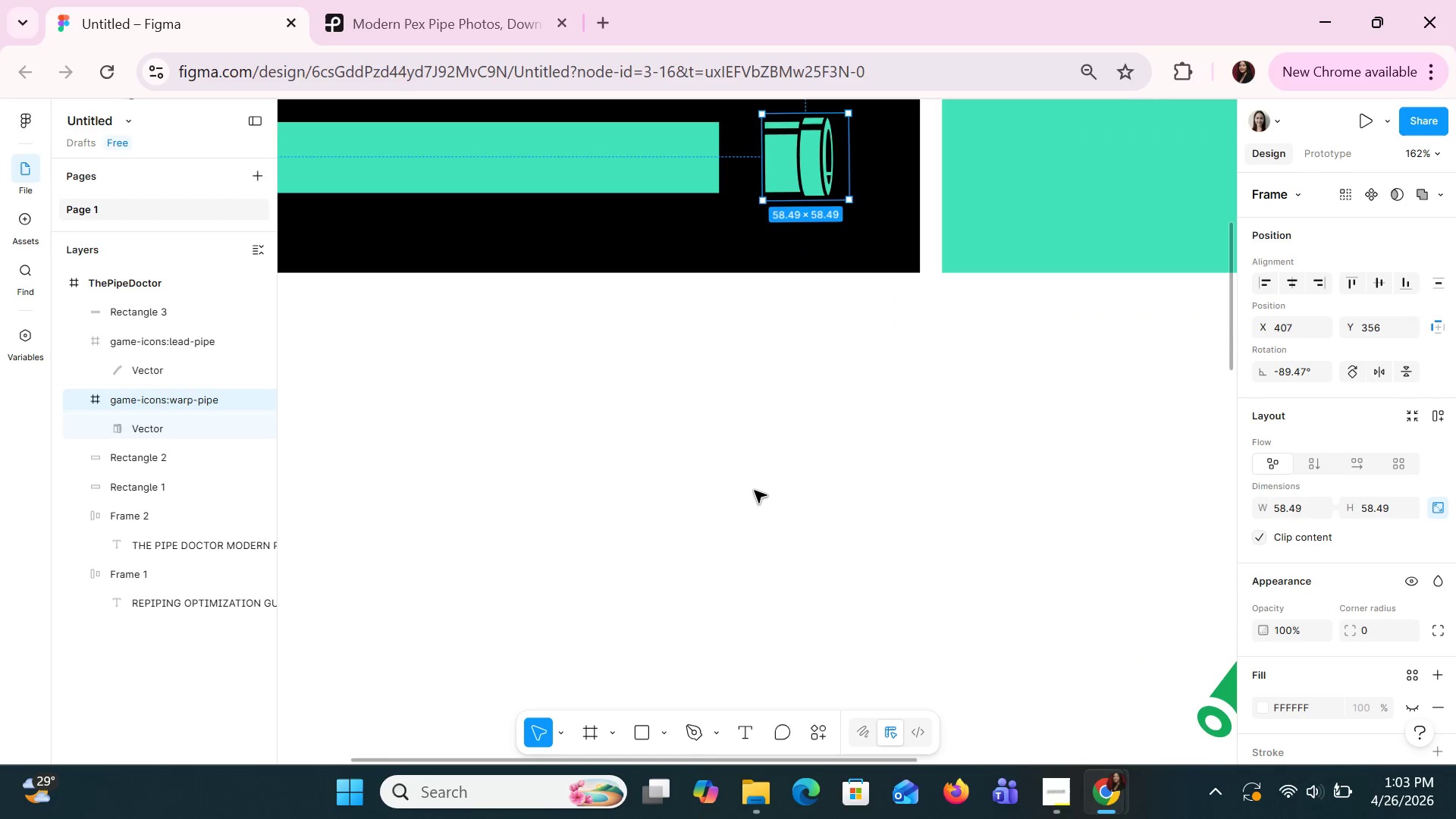 
hold_key(key=ArrowLeft, duration=1.02)
 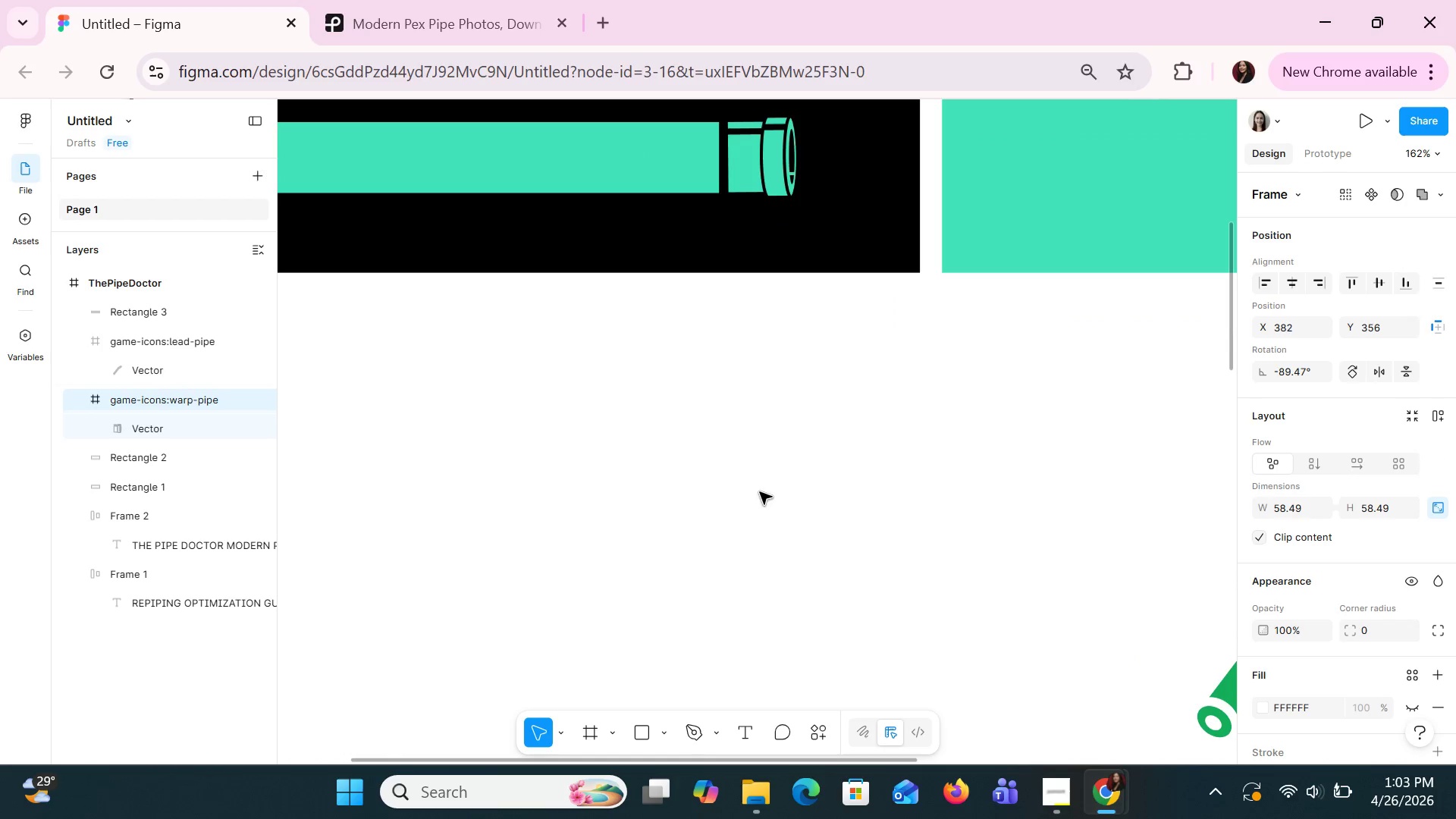 
key(ArrowLeft)
 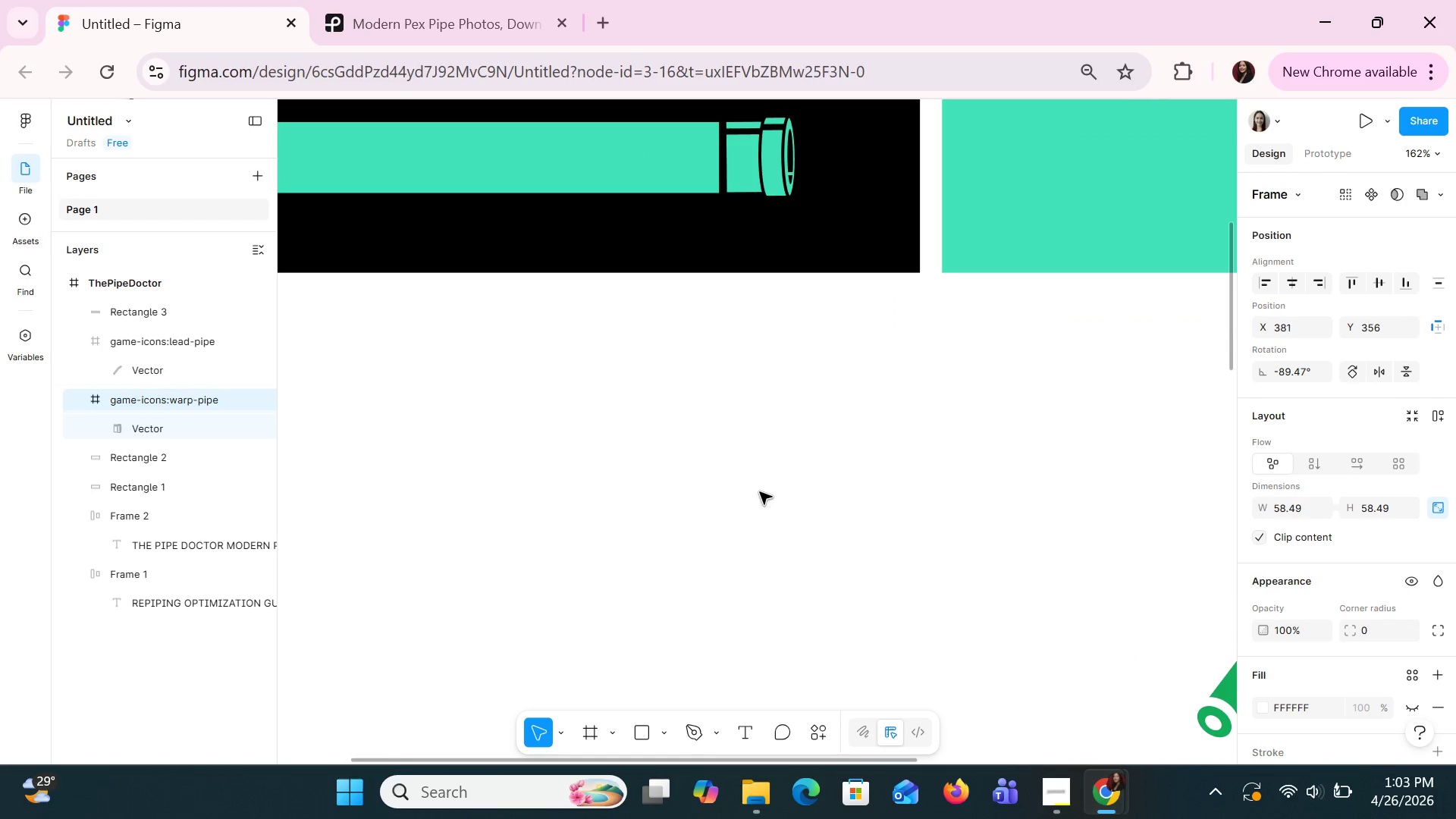 
key(ArrowLeft)
 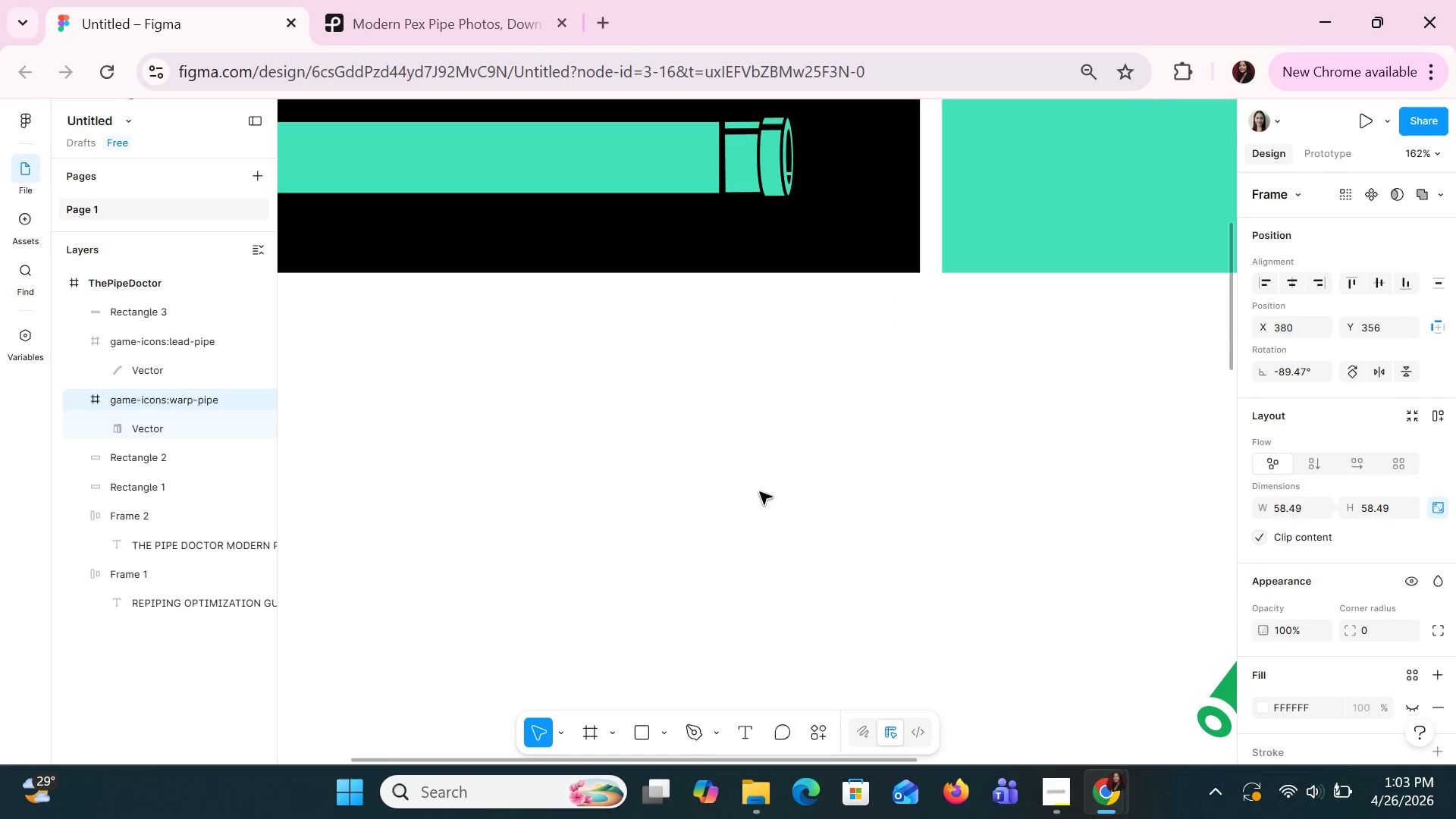 
key(ArrowLeft)
 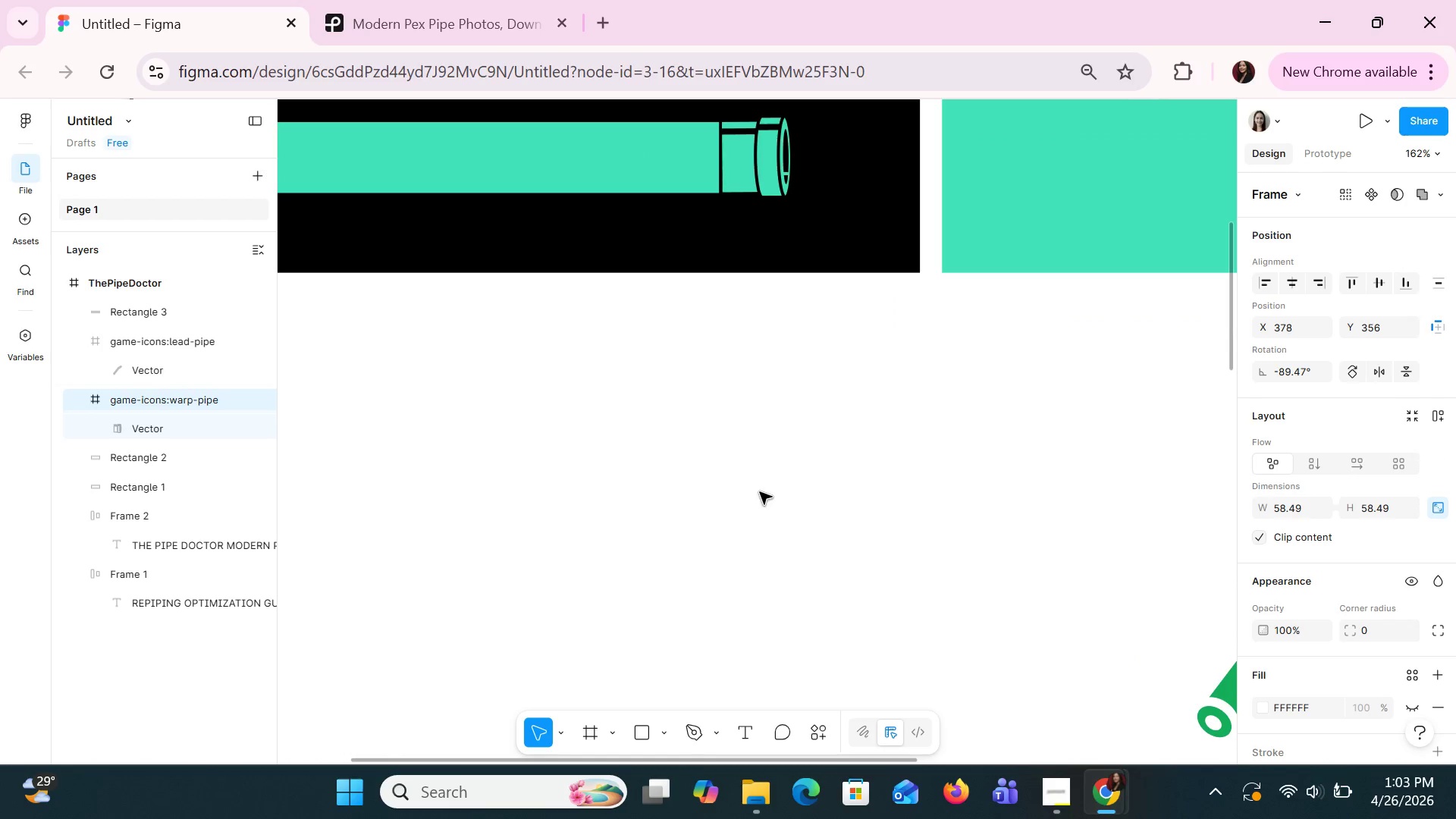 
key(ArrowLeft)
 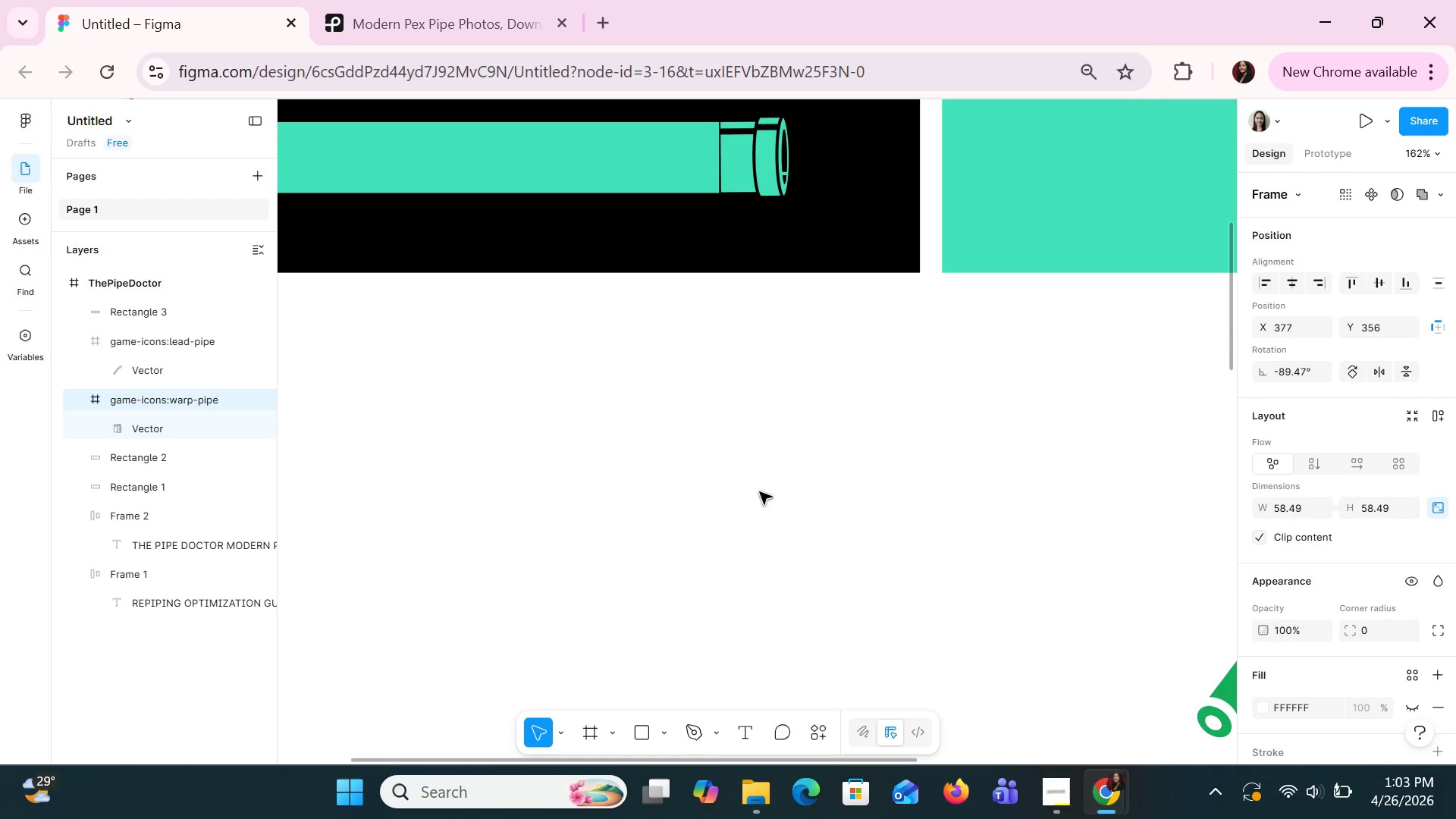 
key(ArrowLeft)
 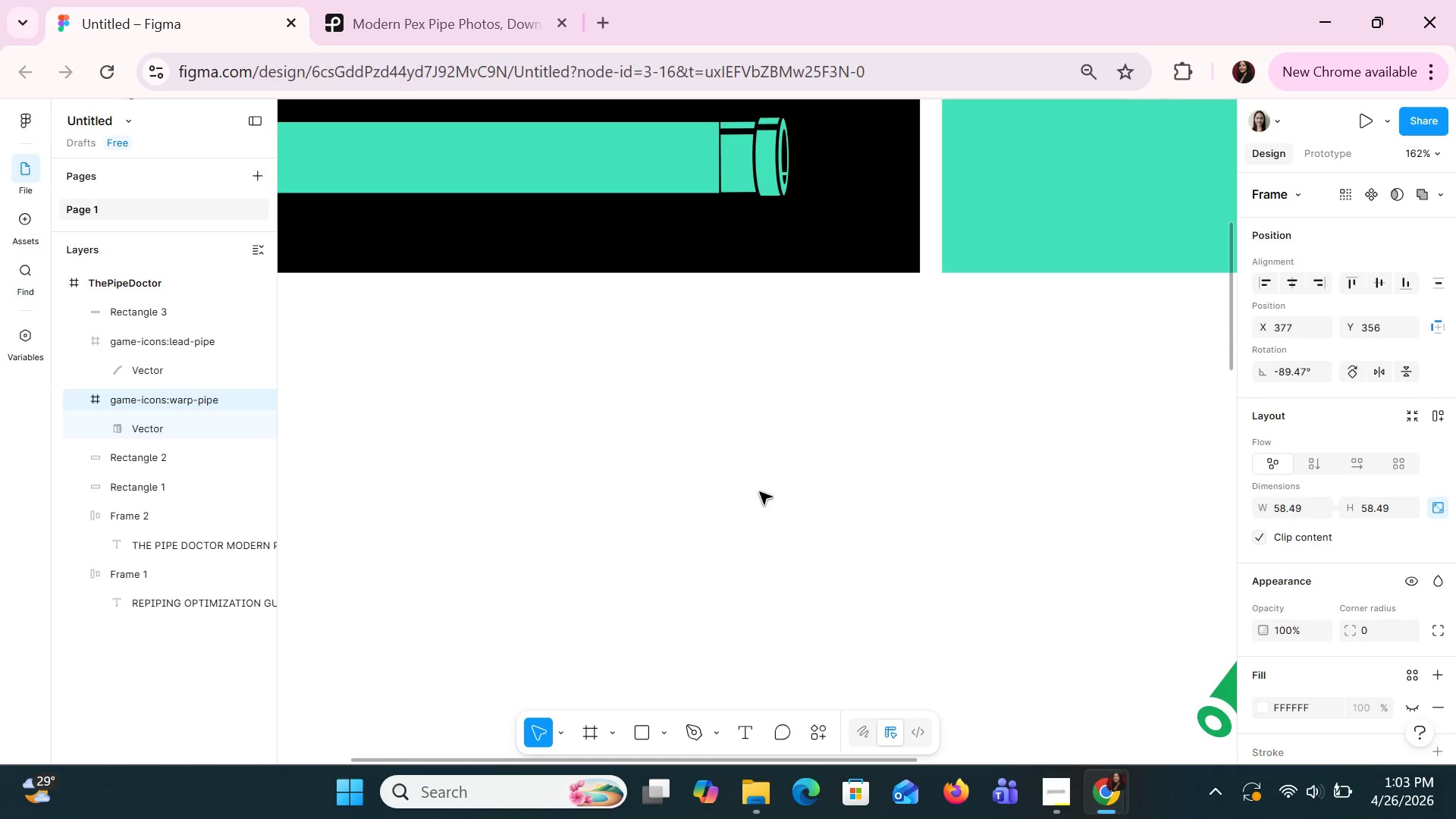 
key(ArrowLeft)
 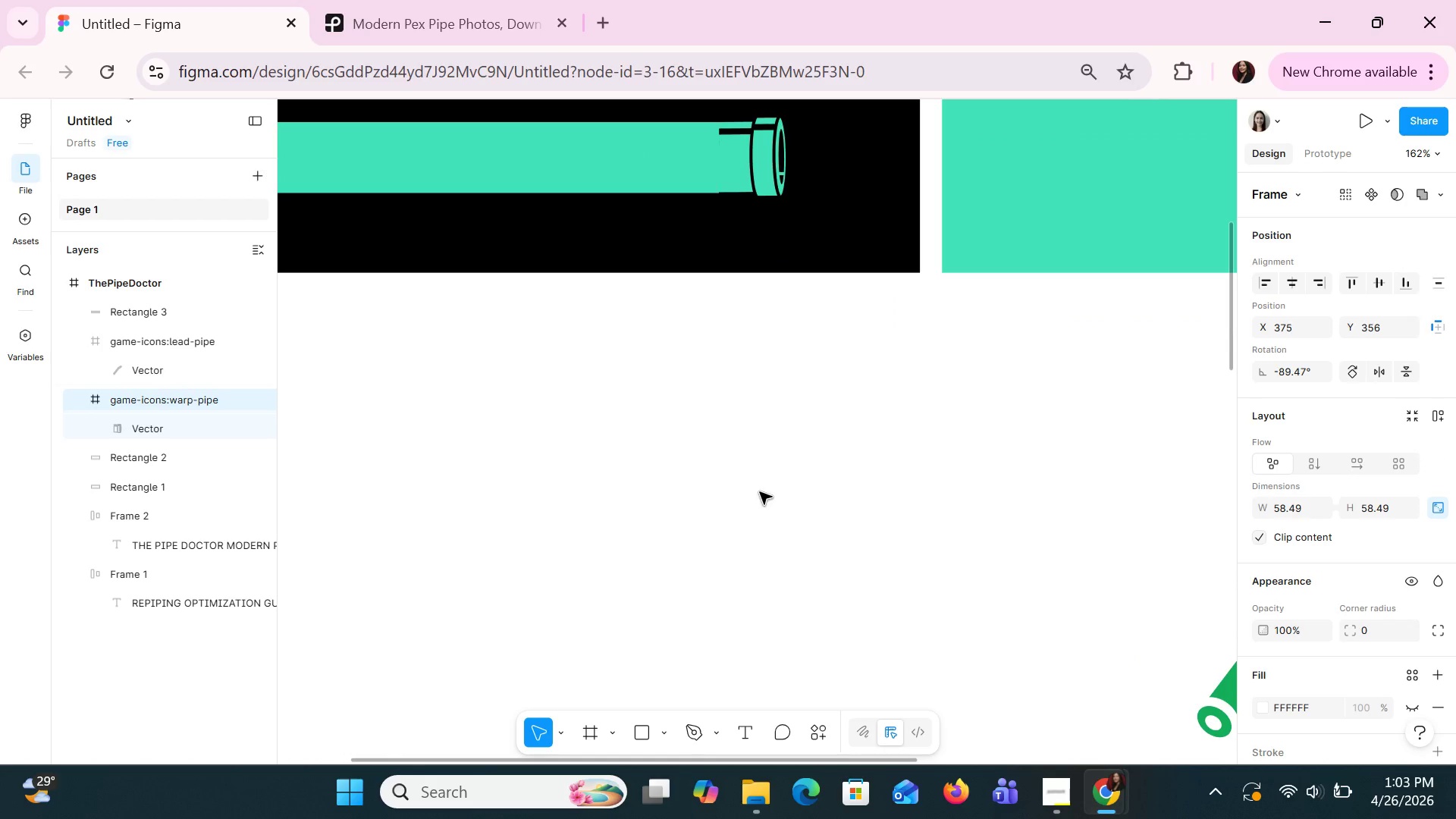 
key(ArrowLeft)
 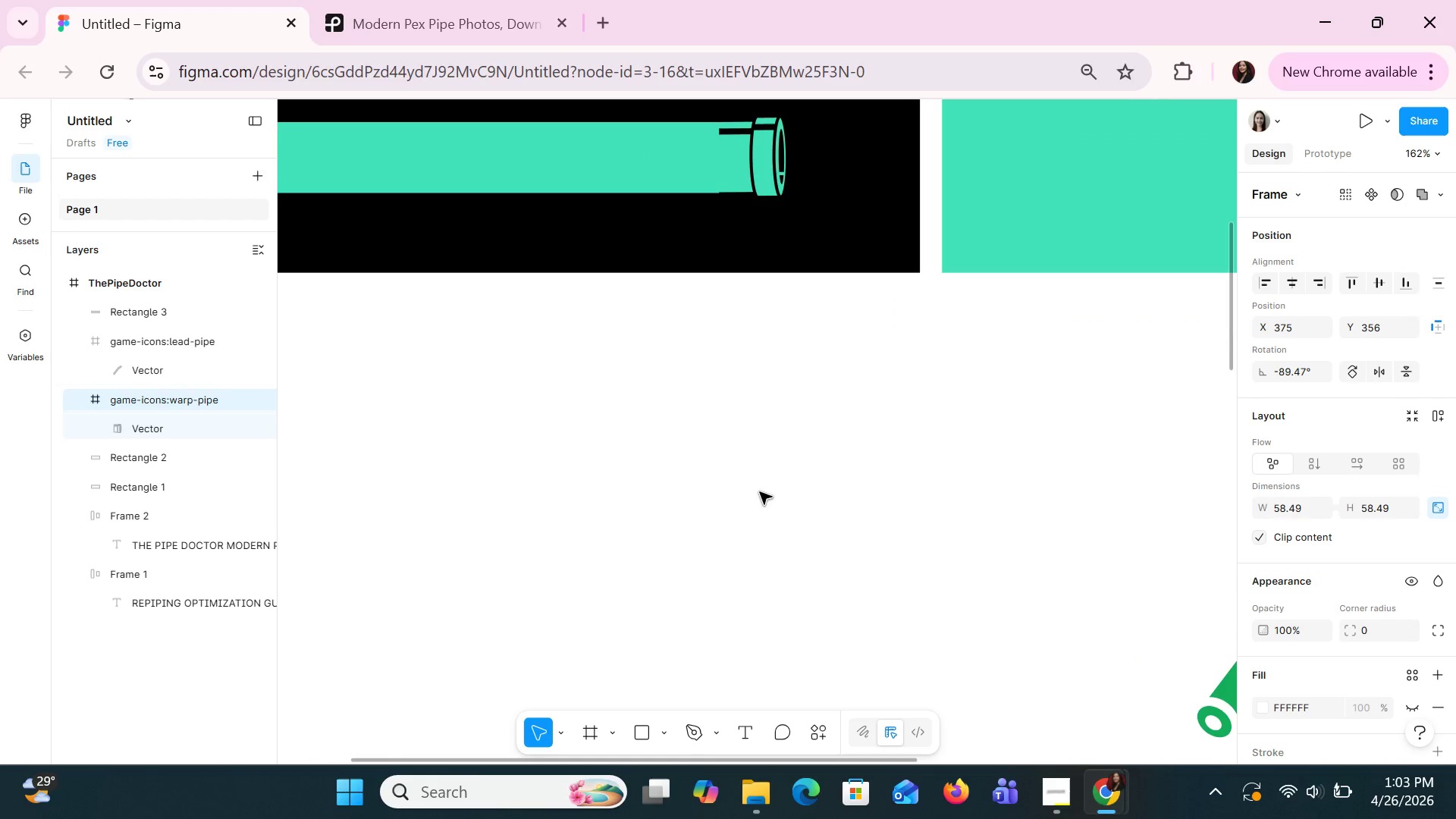 
key(ArrowLeft)
 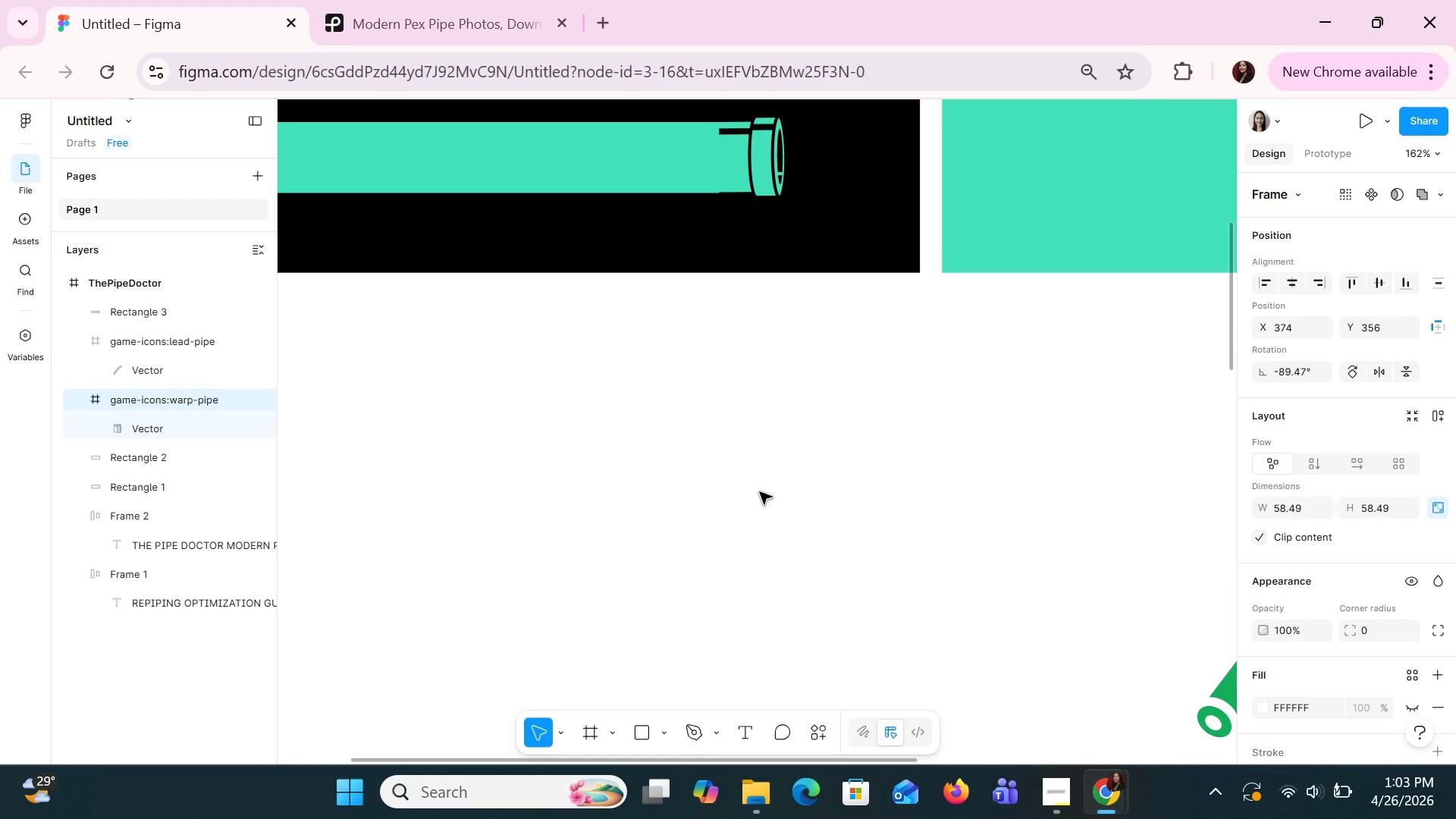 
key(ArrowDown)
 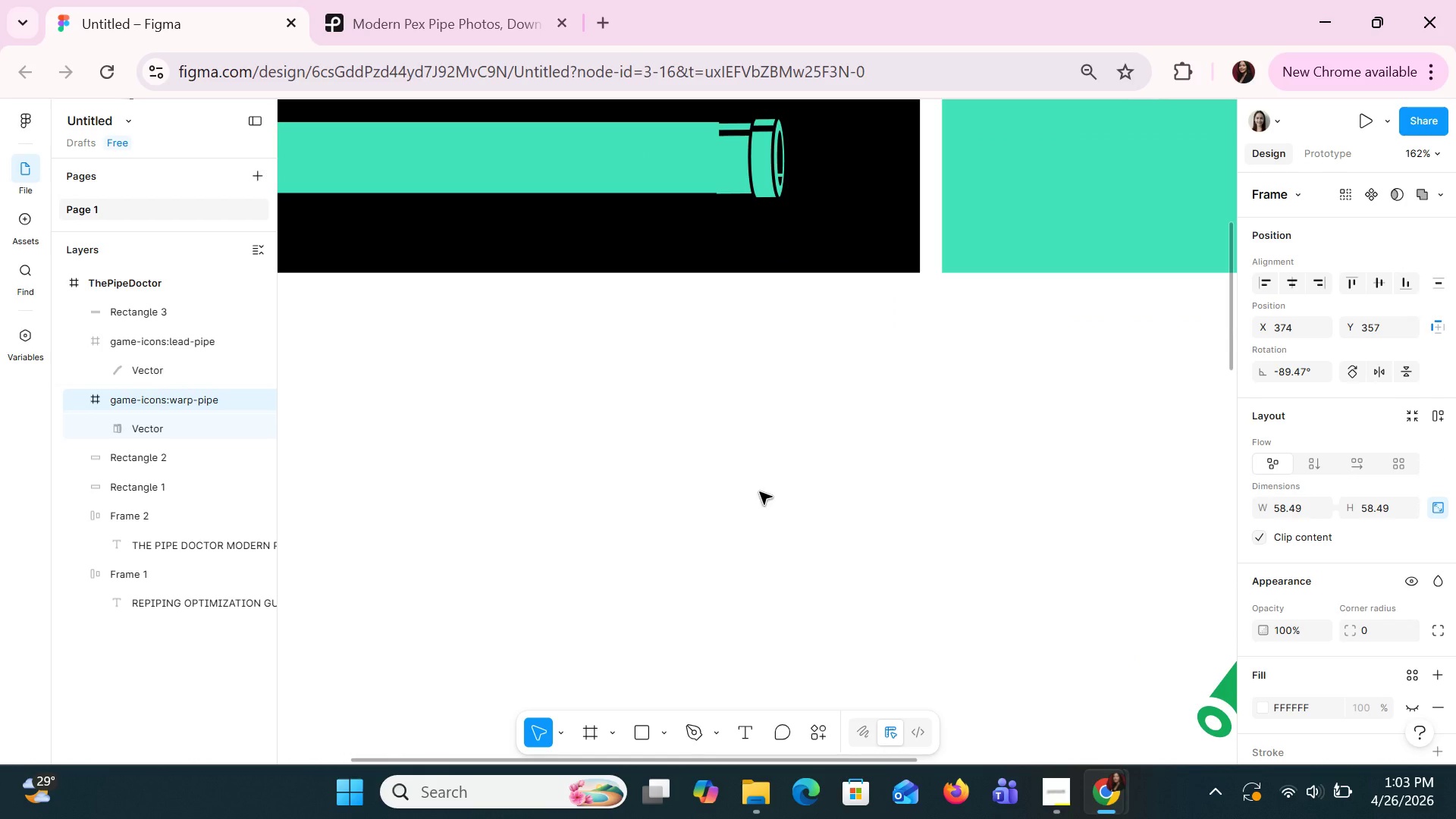 
key(ArrowUp)
 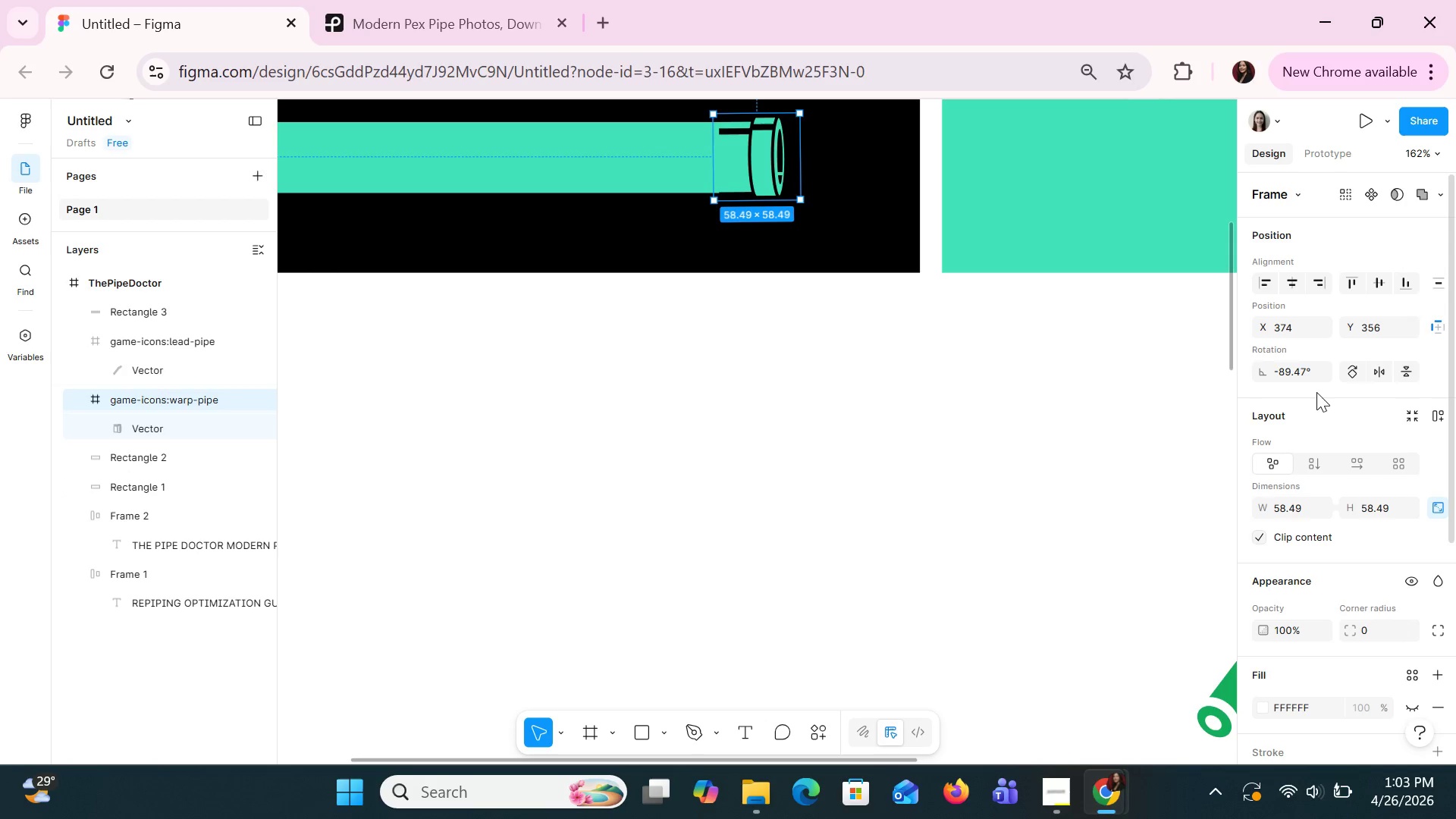 
left_click([1298, 510])
 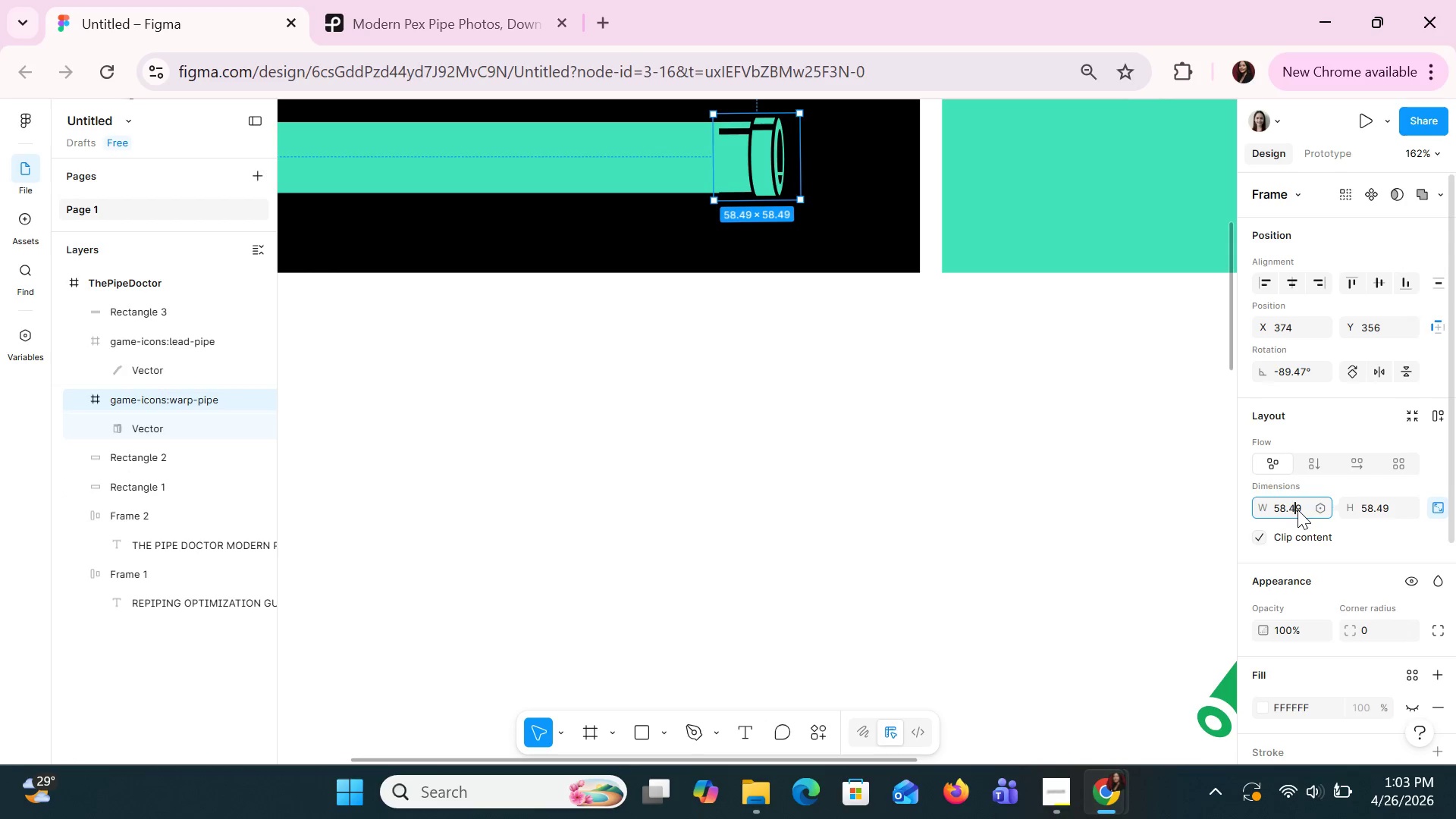 
double_click([1298, 510])
 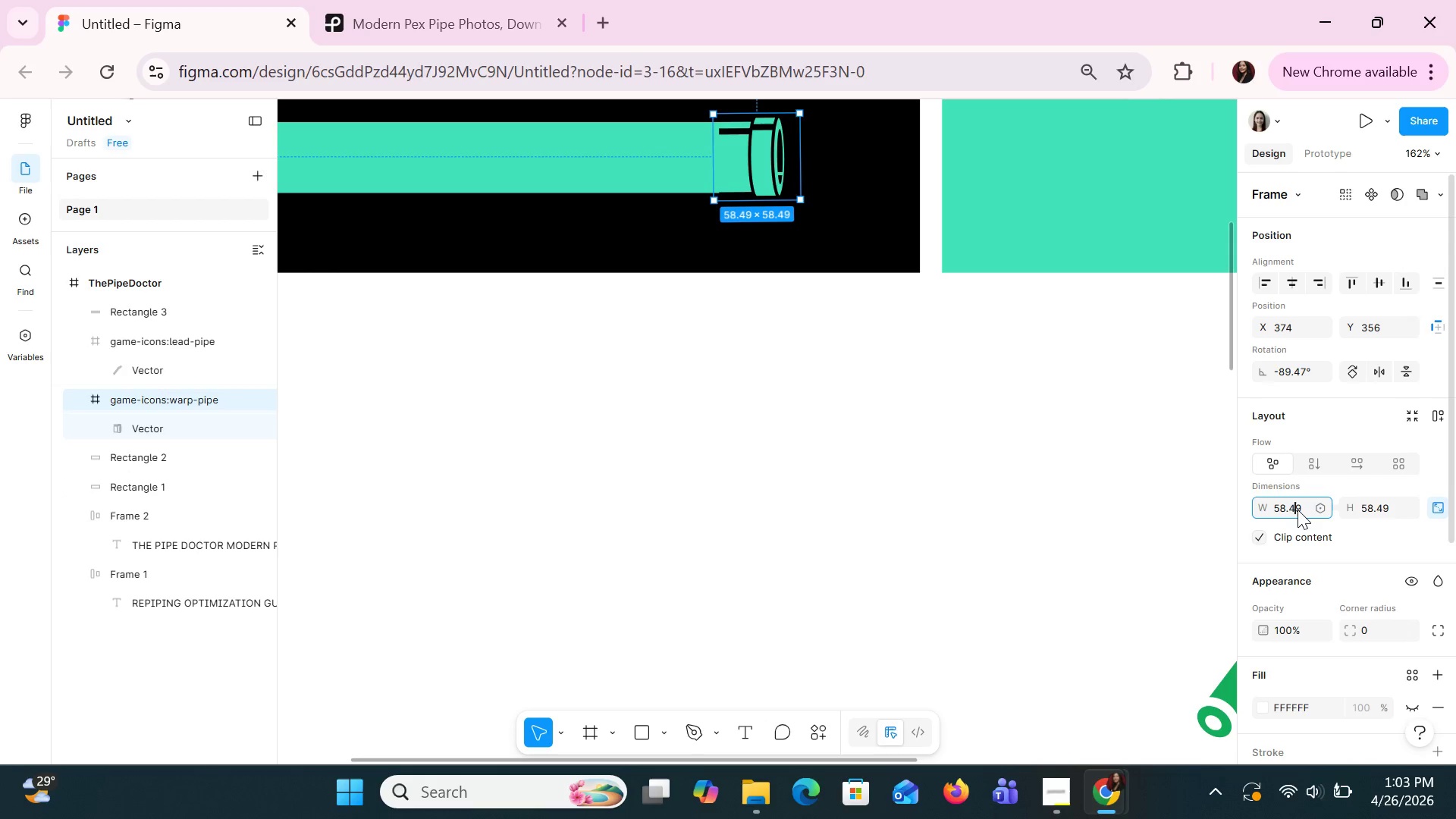 
left_click([1298, 510])
 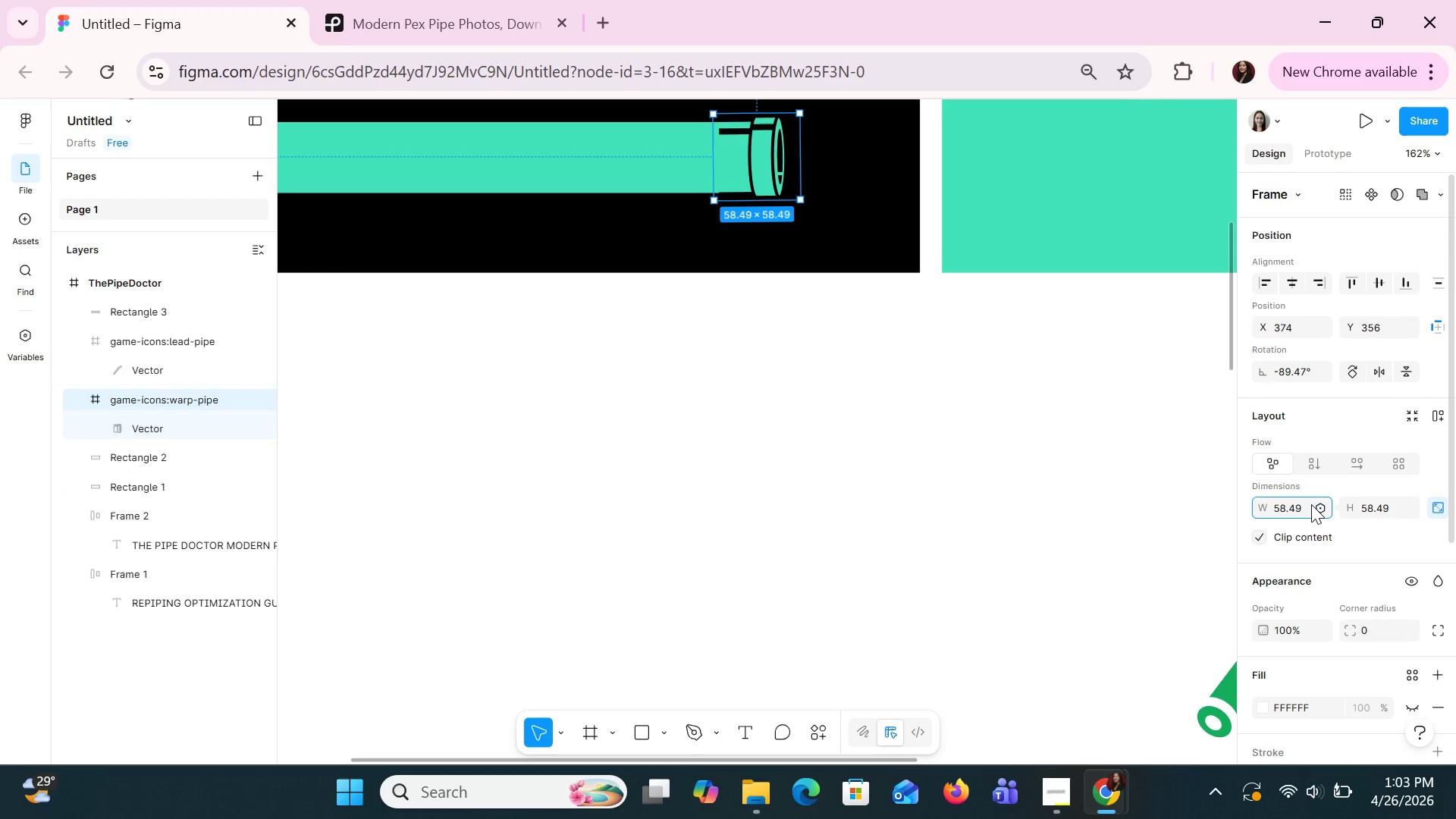 
key(ArrowRight)
 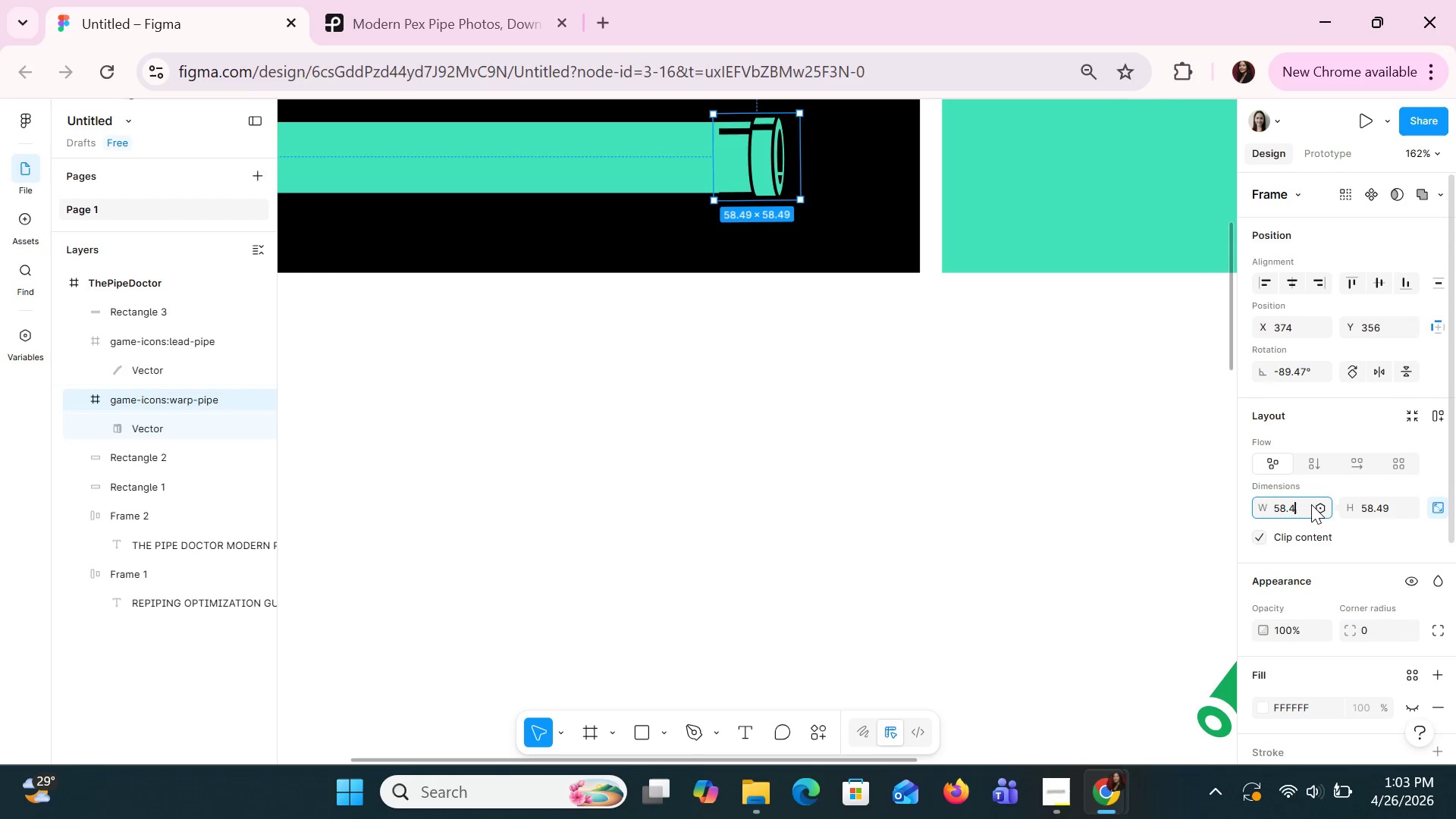 
key(Backspace)
key(Backspace)
type(50)
 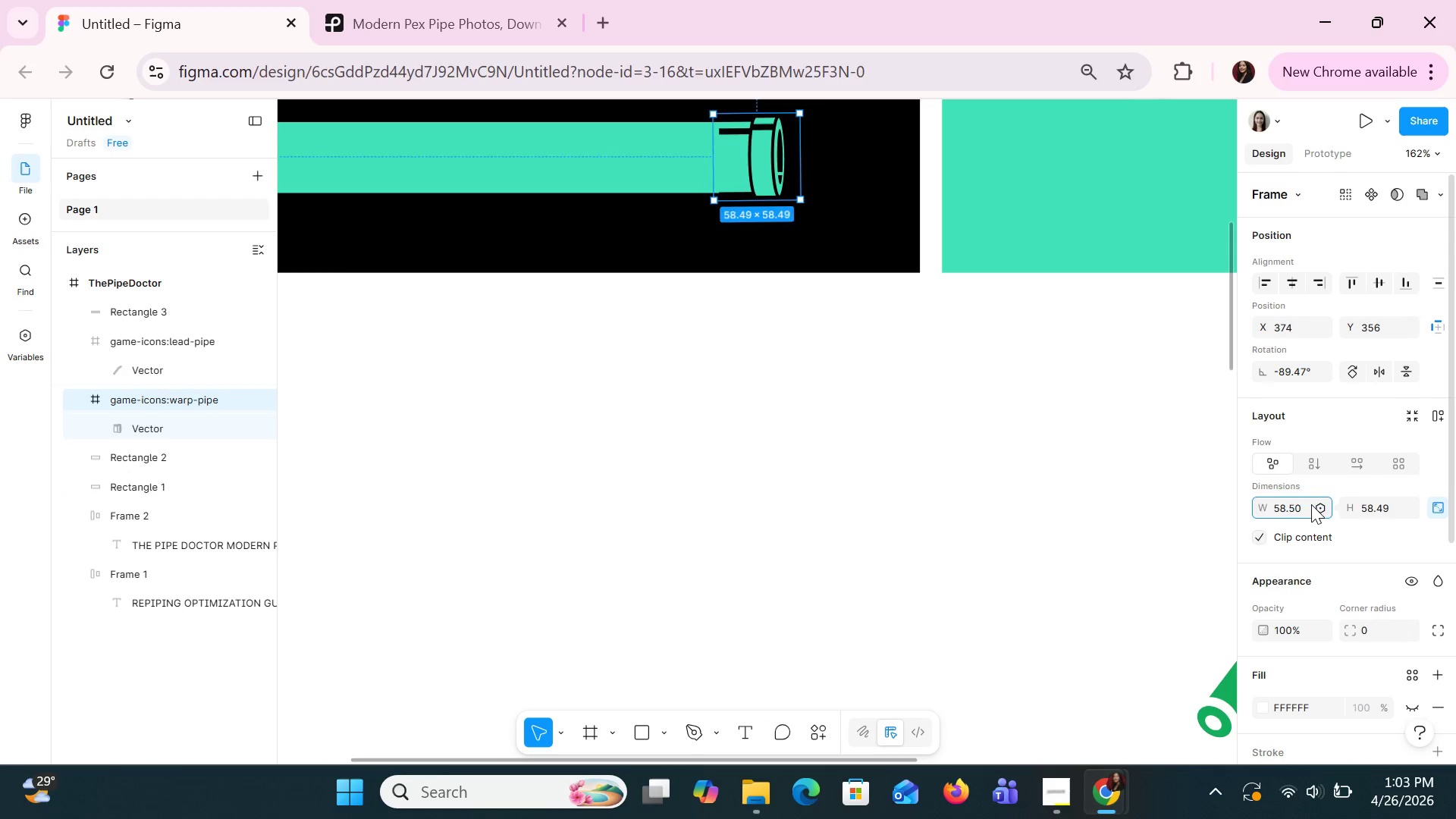 
key(Enter)
 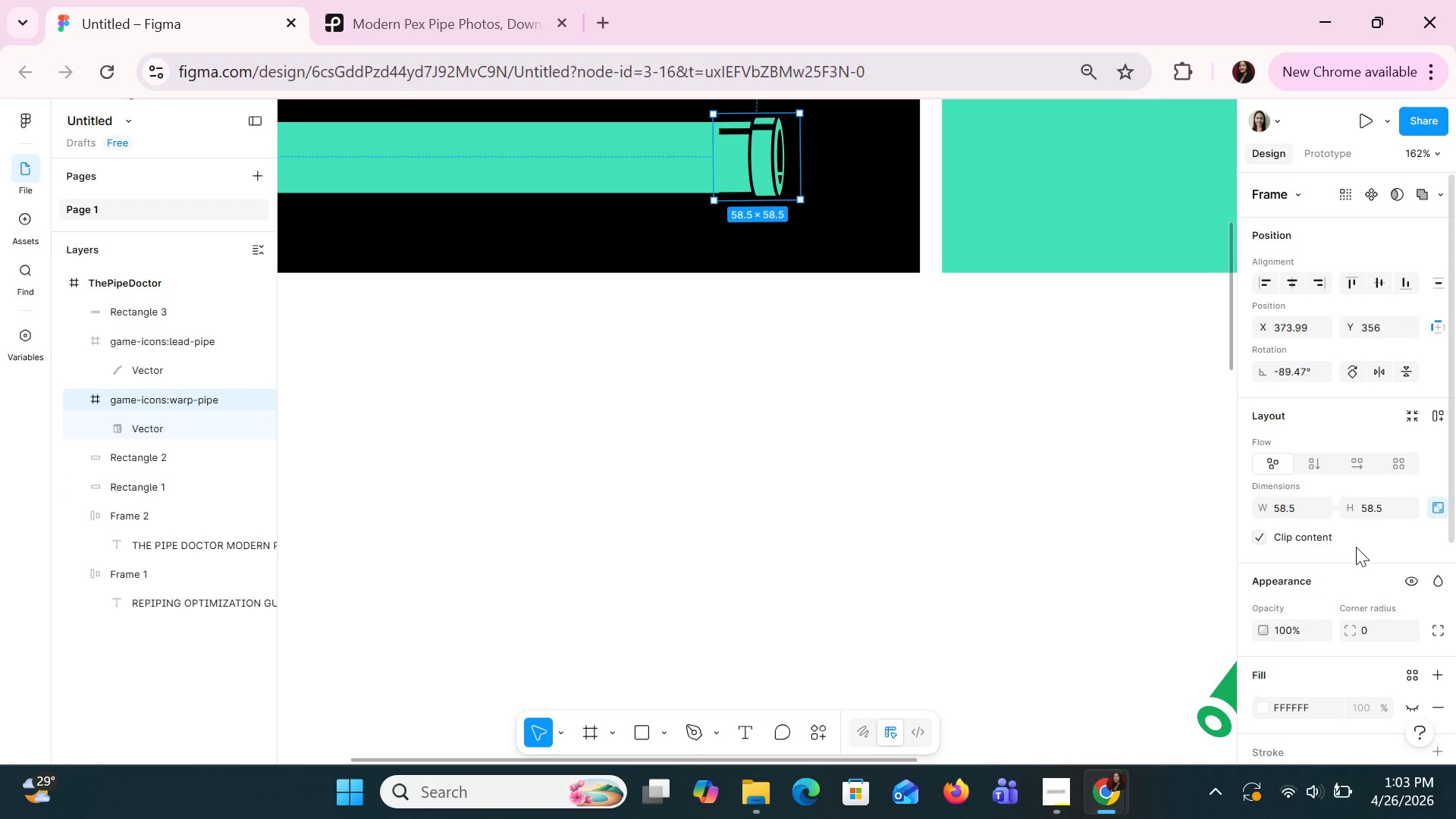 
left_click([1383, 511])
 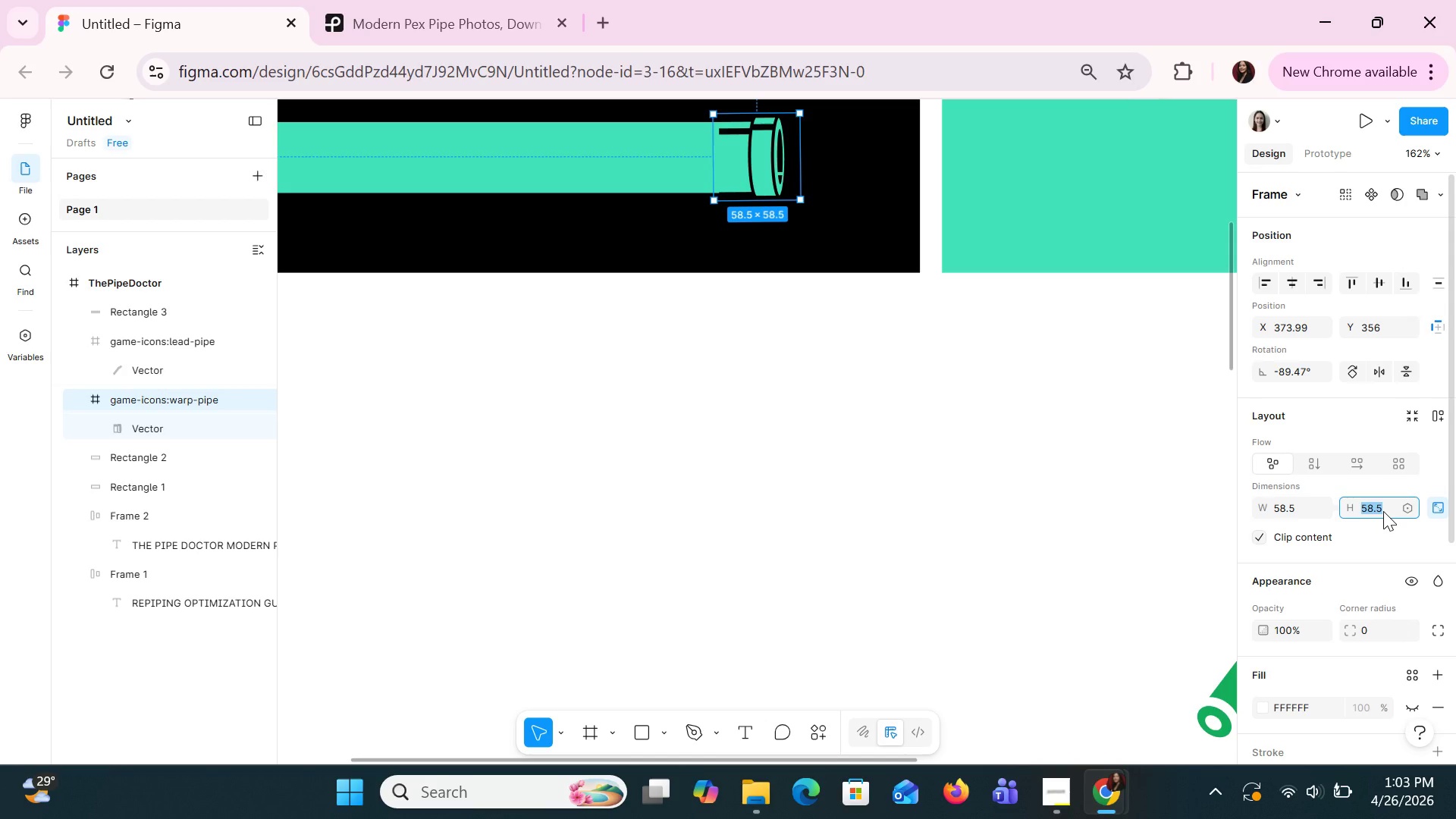 
left_click([1383, 511])
 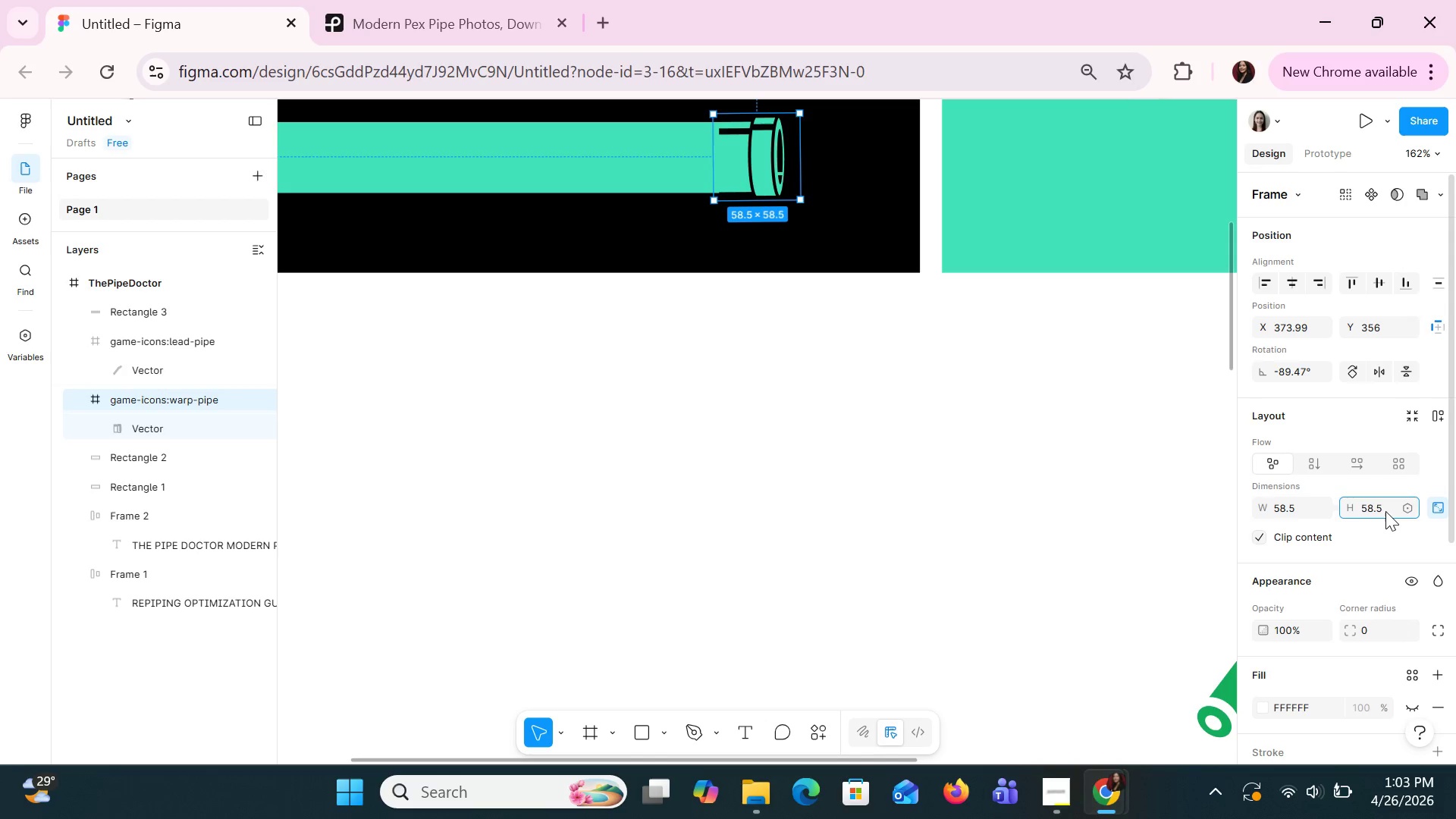 
key(Backspace)
 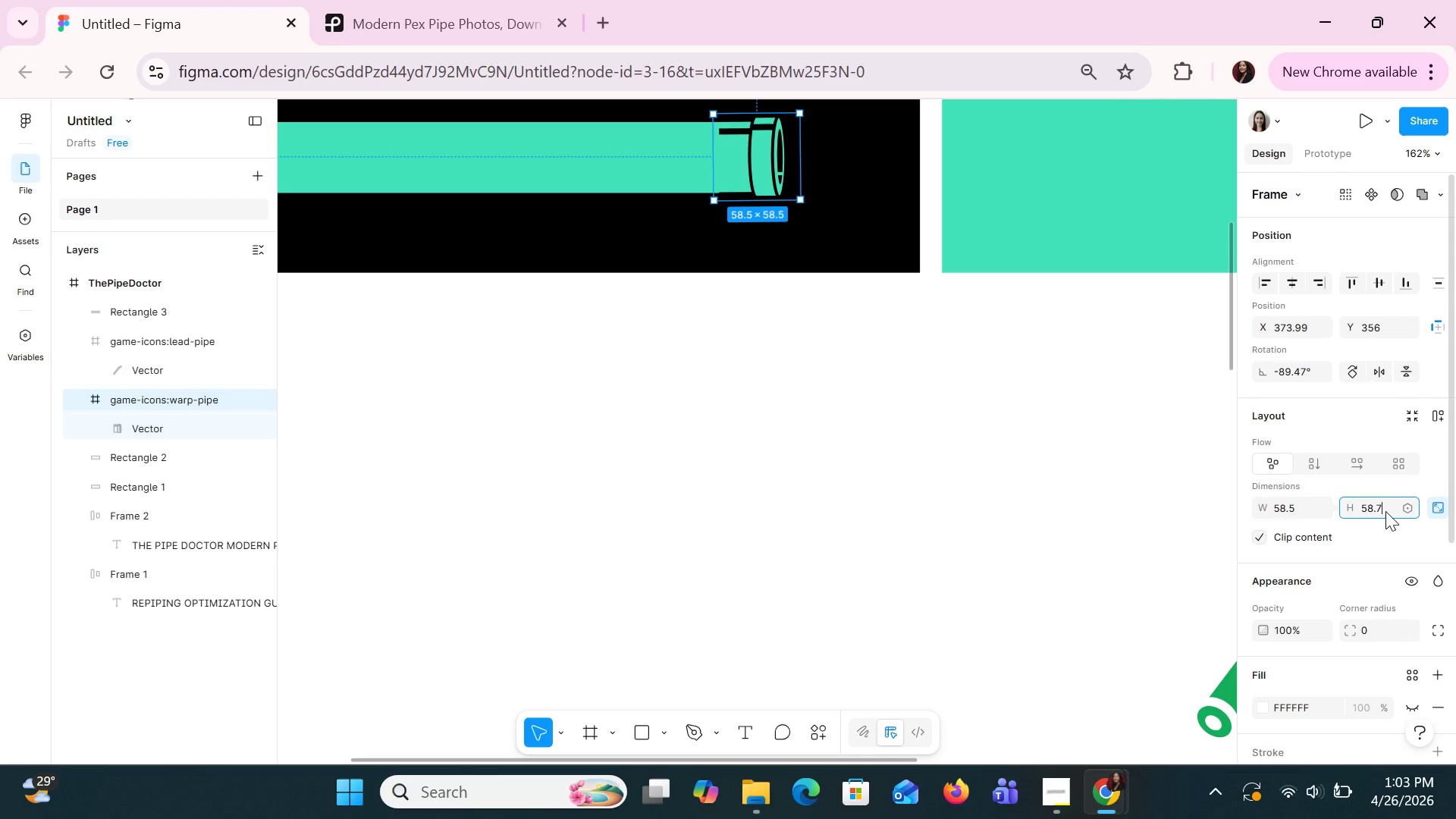 
key(7)
 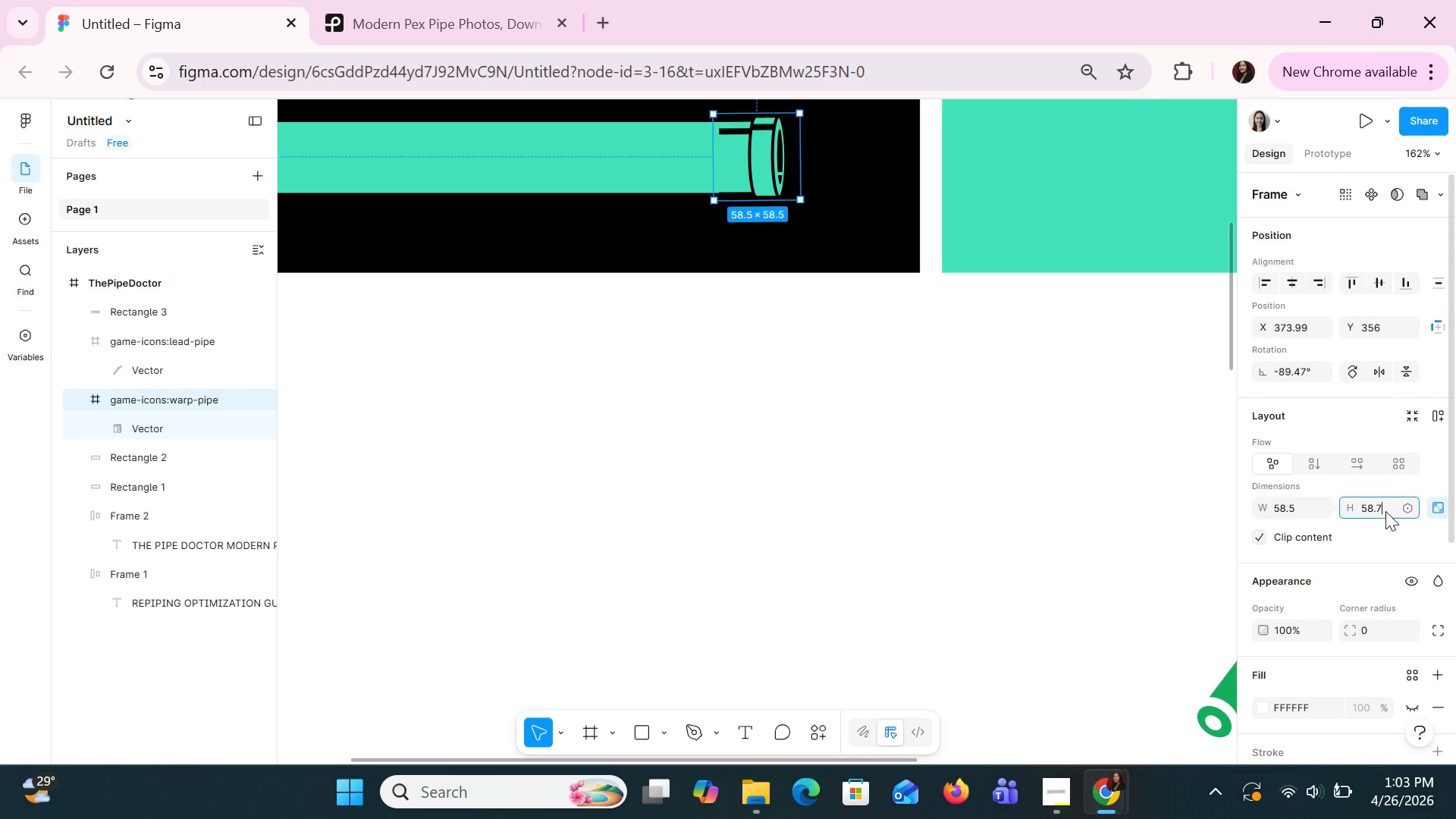 
key(Enter)
 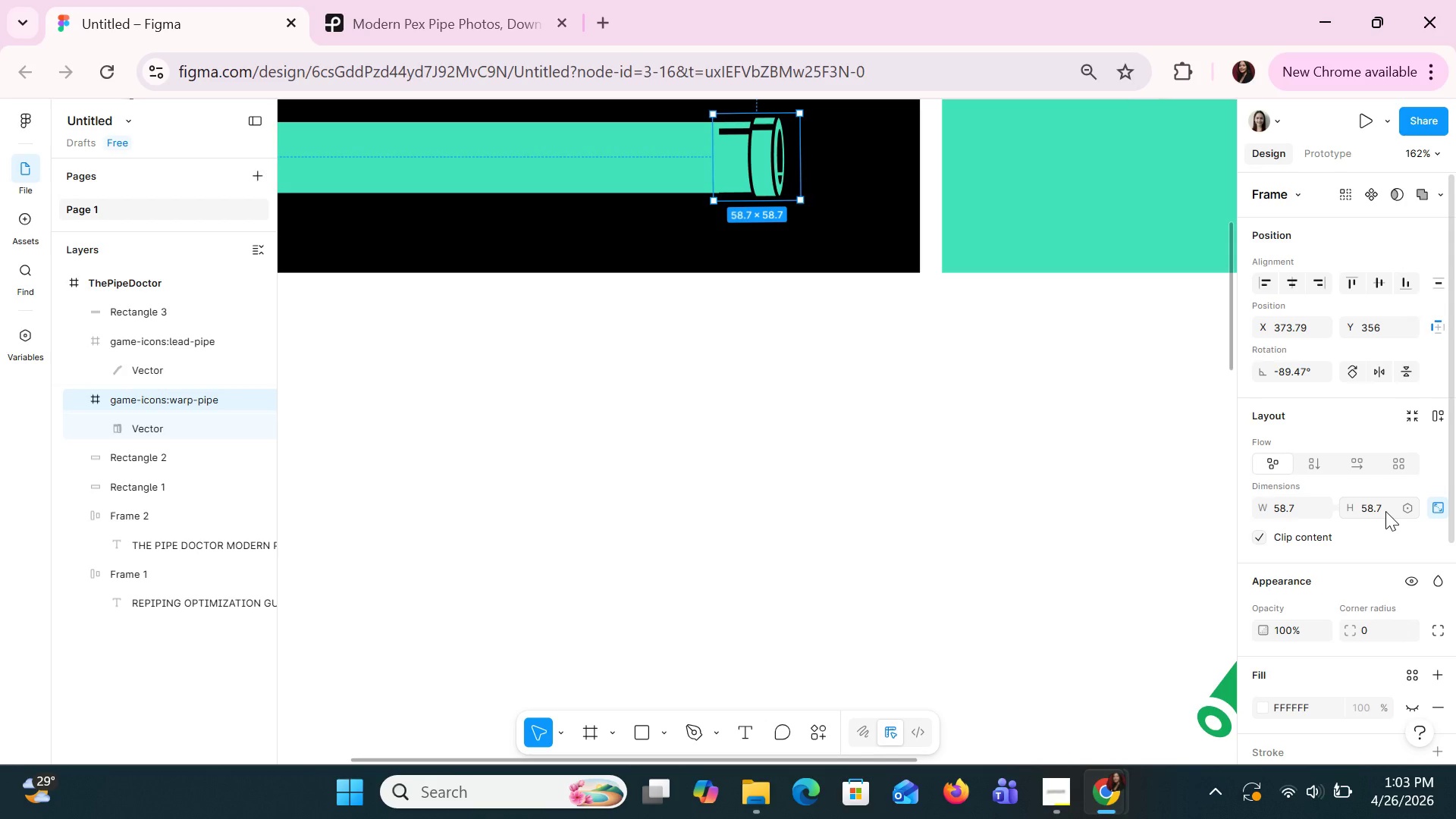 
double_click([1385, 511])
 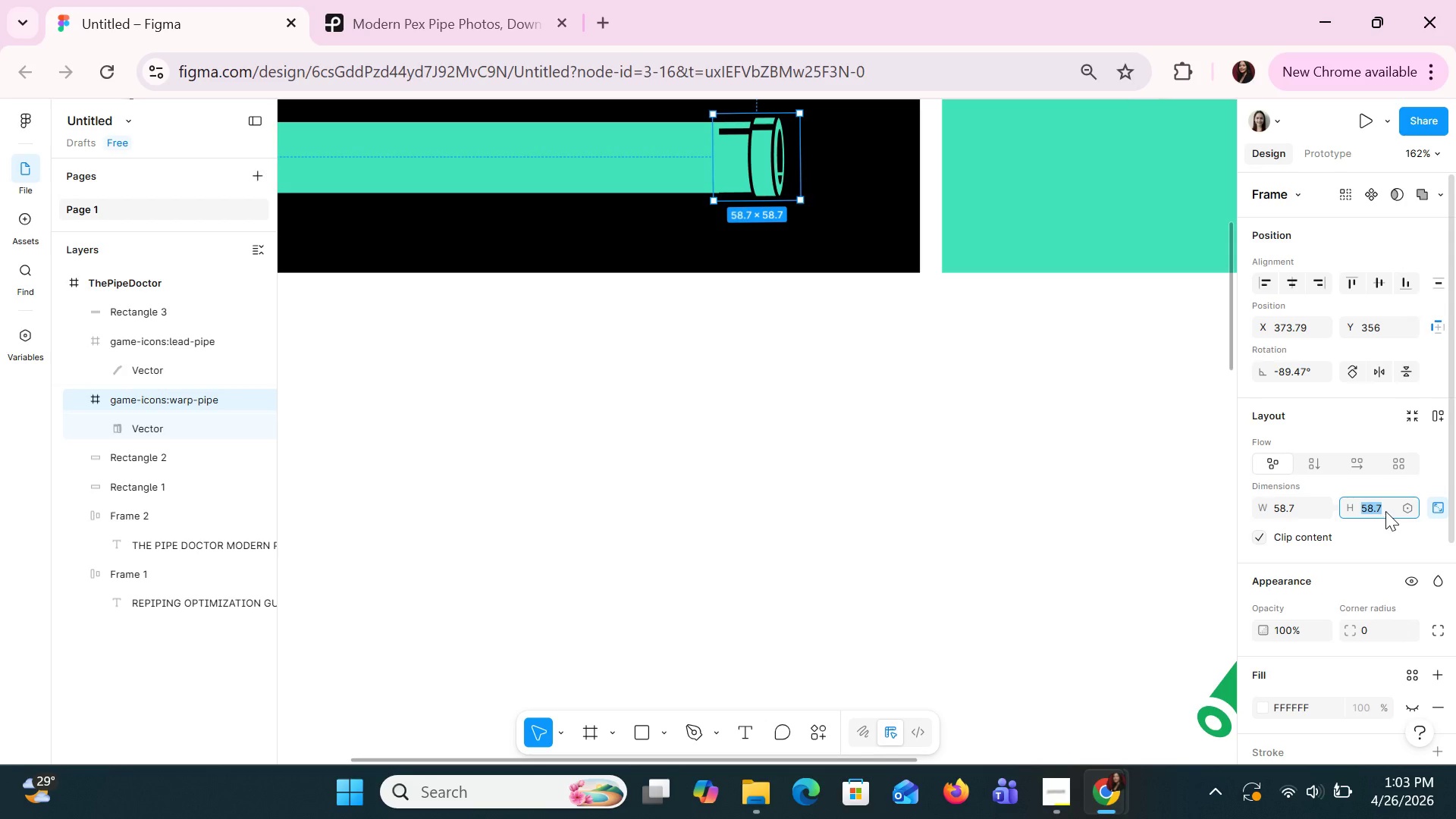 
triple_click([1385, 511])
 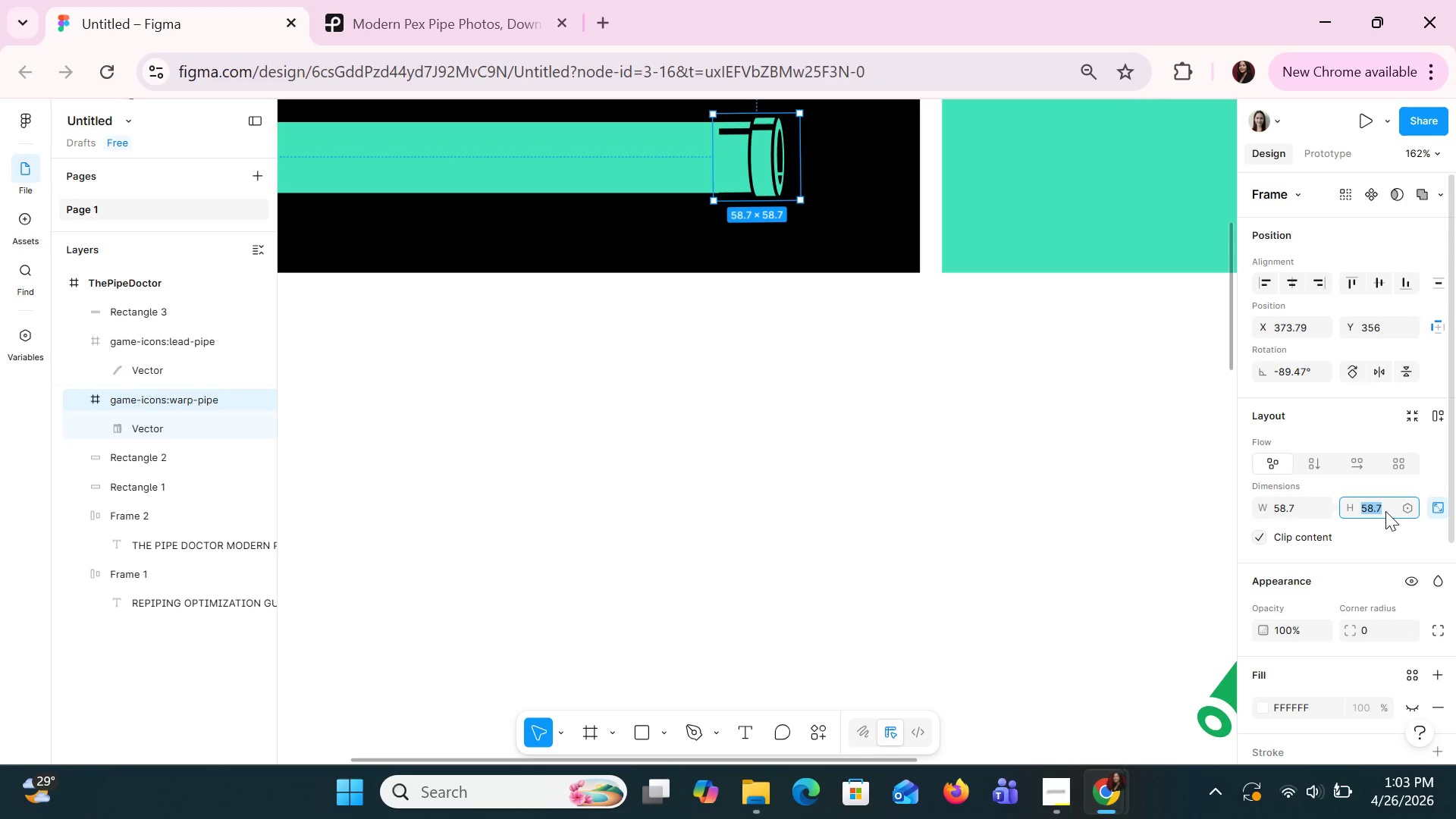 
triple_click([1385, 511])
 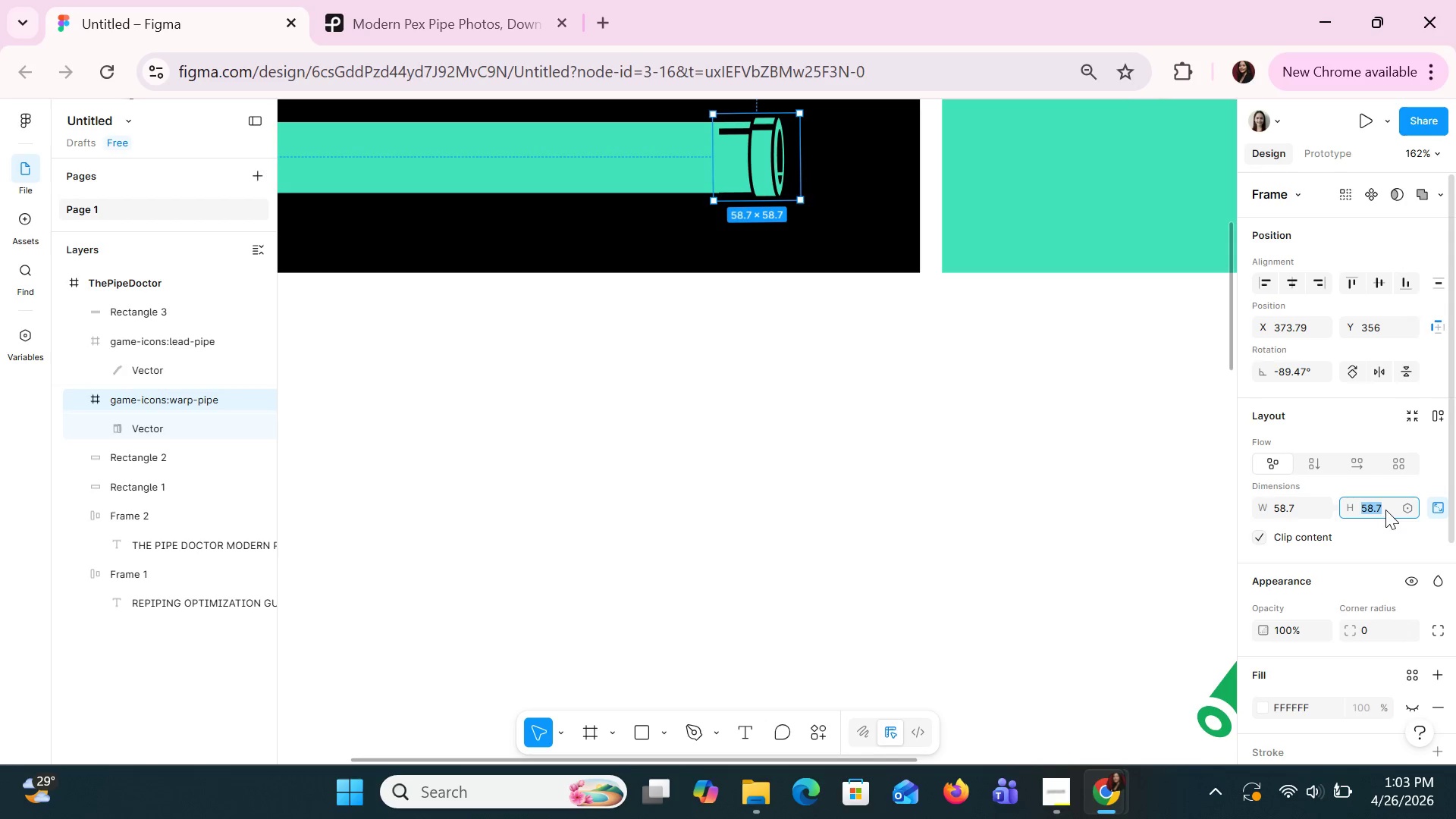 
triple_click([1385, 510])
 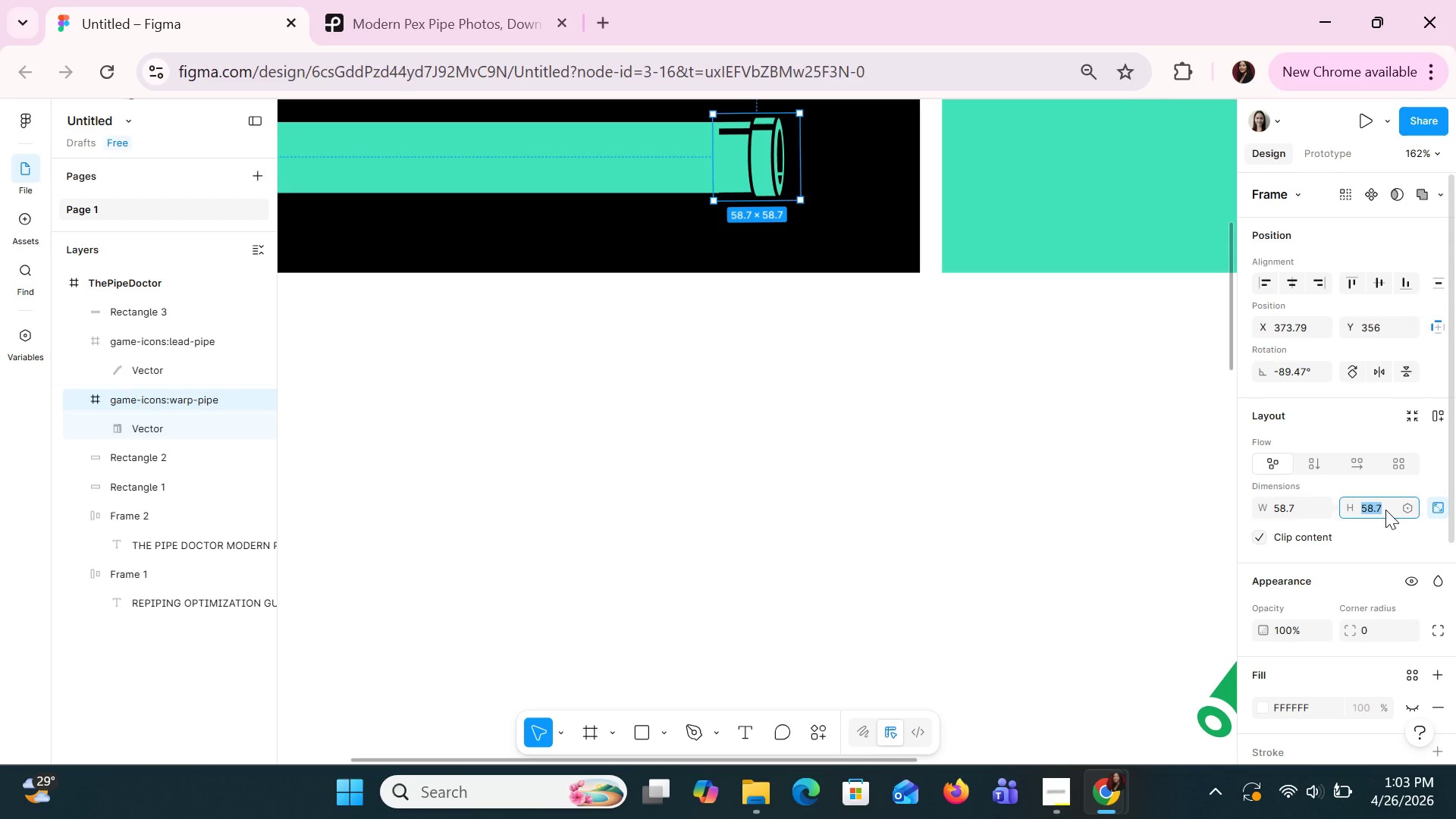 
triple_click([1385, 510])
 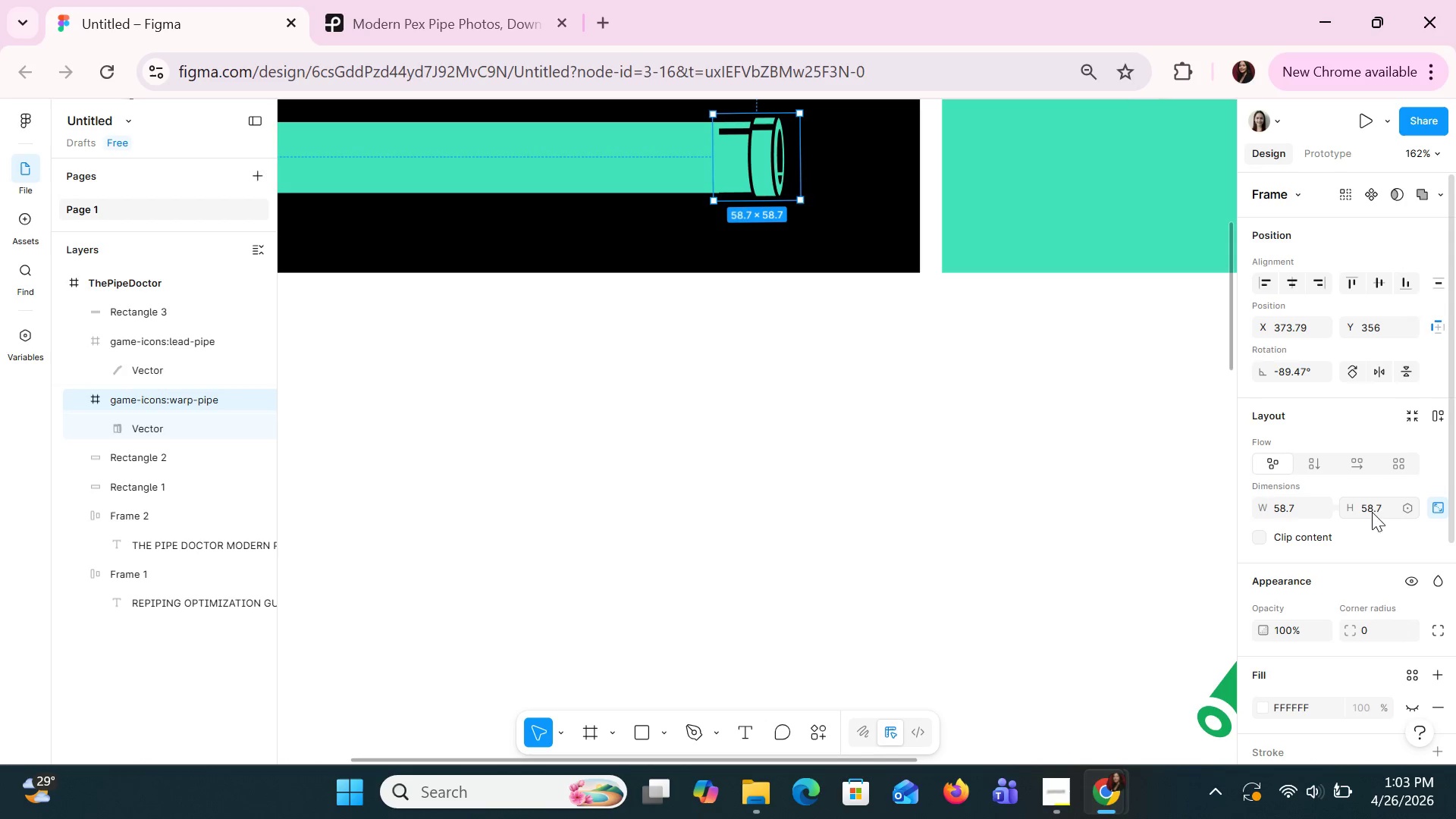 
double_click([1388, 500])
 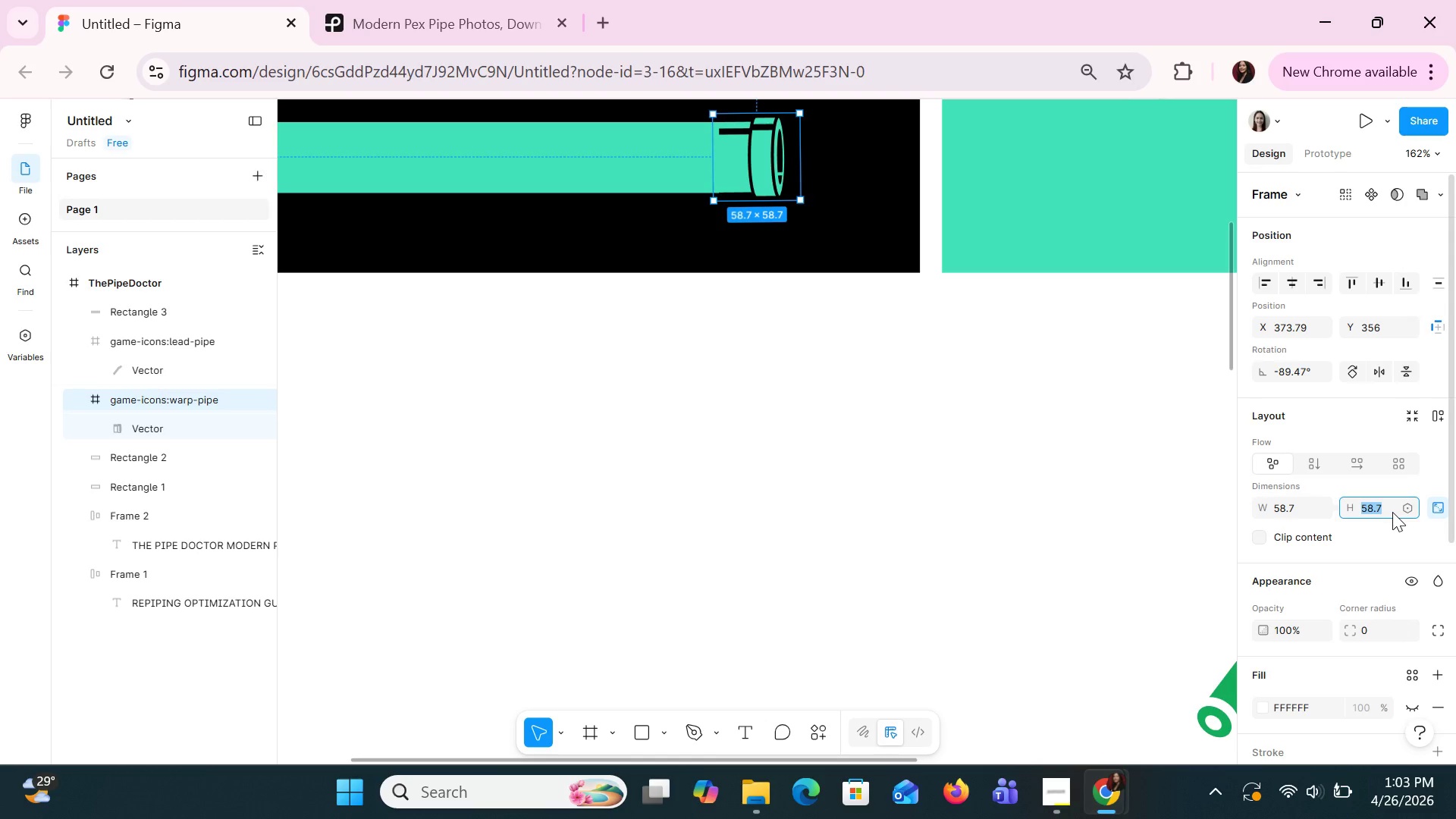 
left_click([1392, 512])
 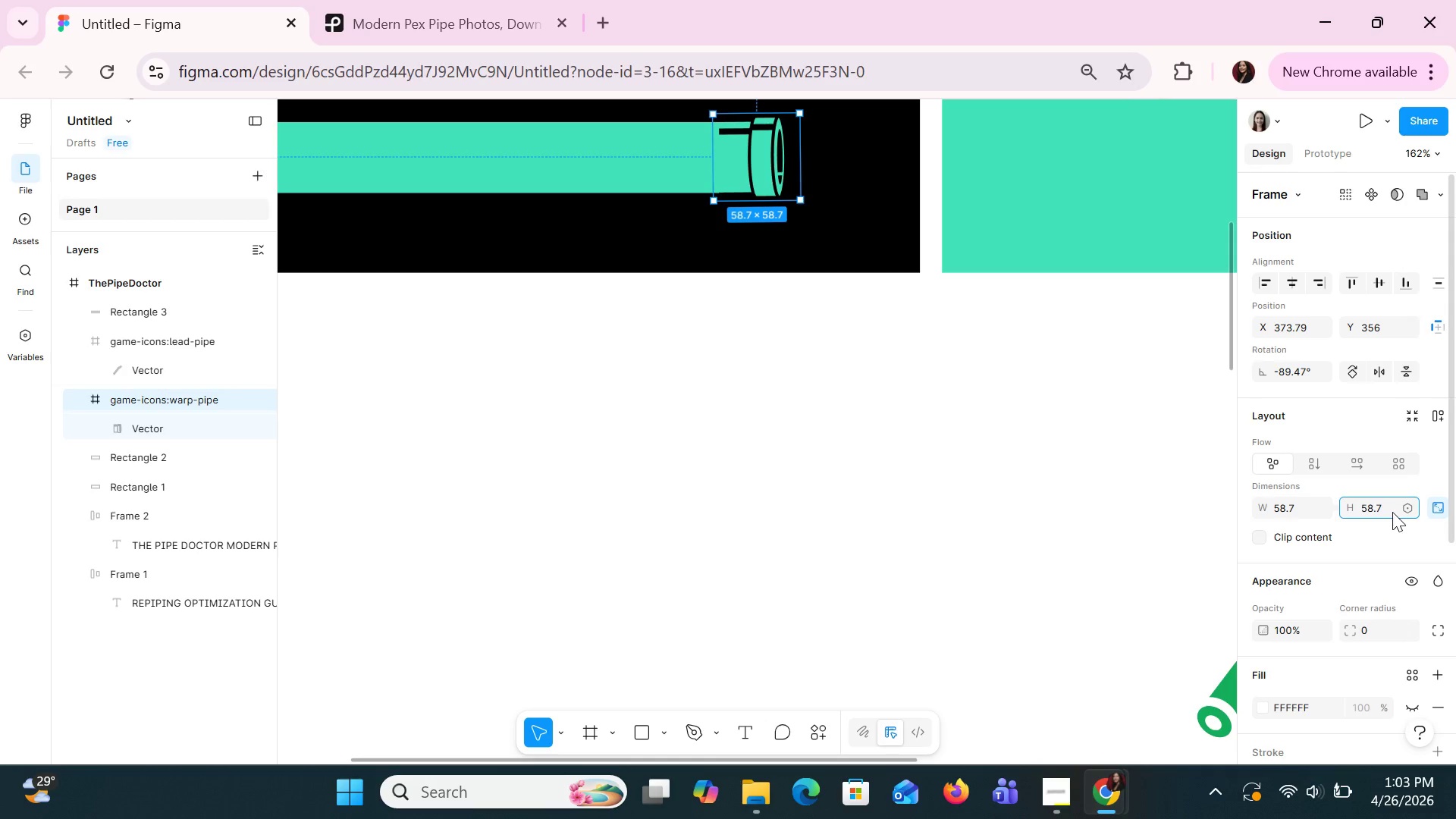 
key(Backspace)
 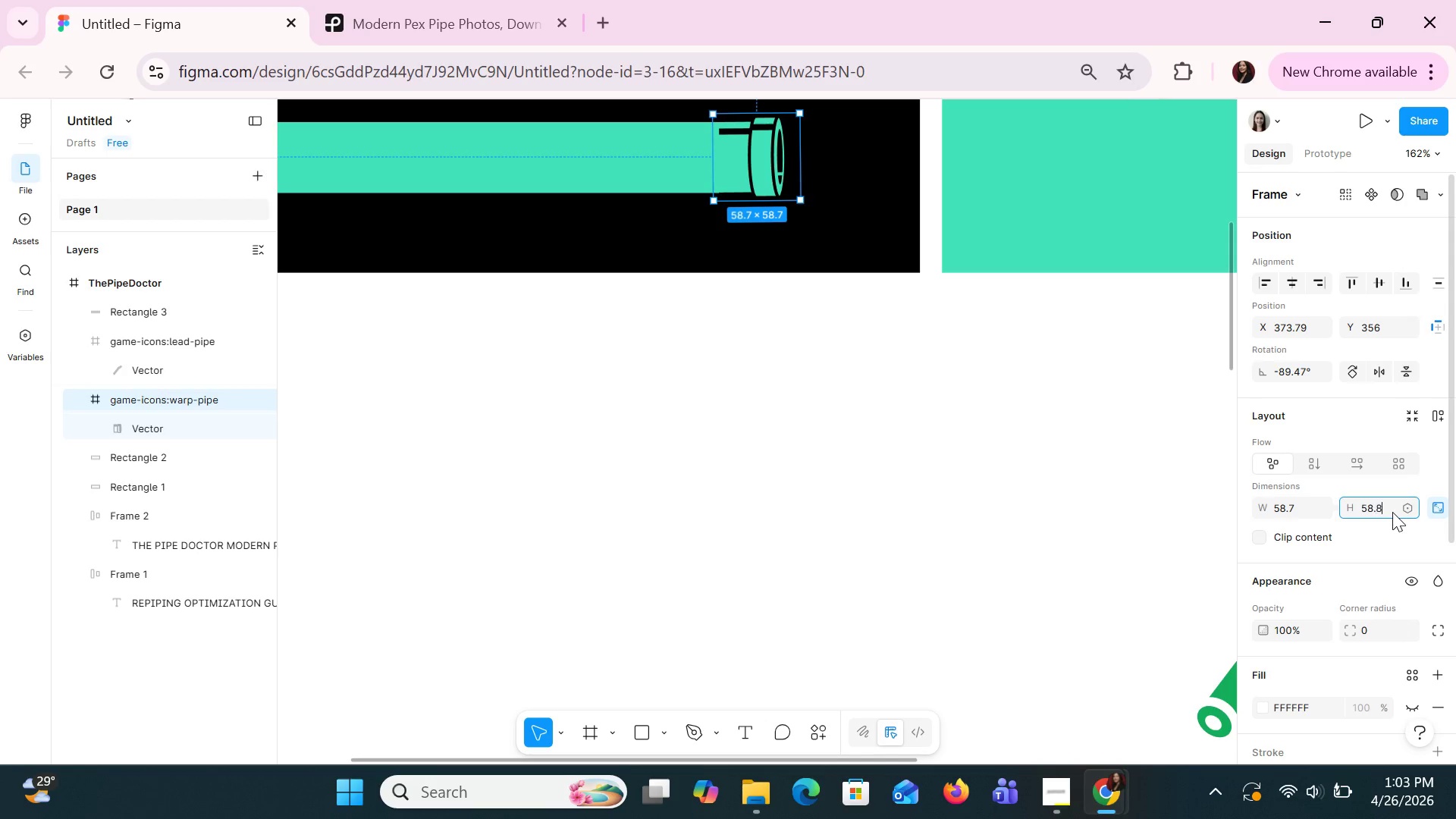 
key(8)
 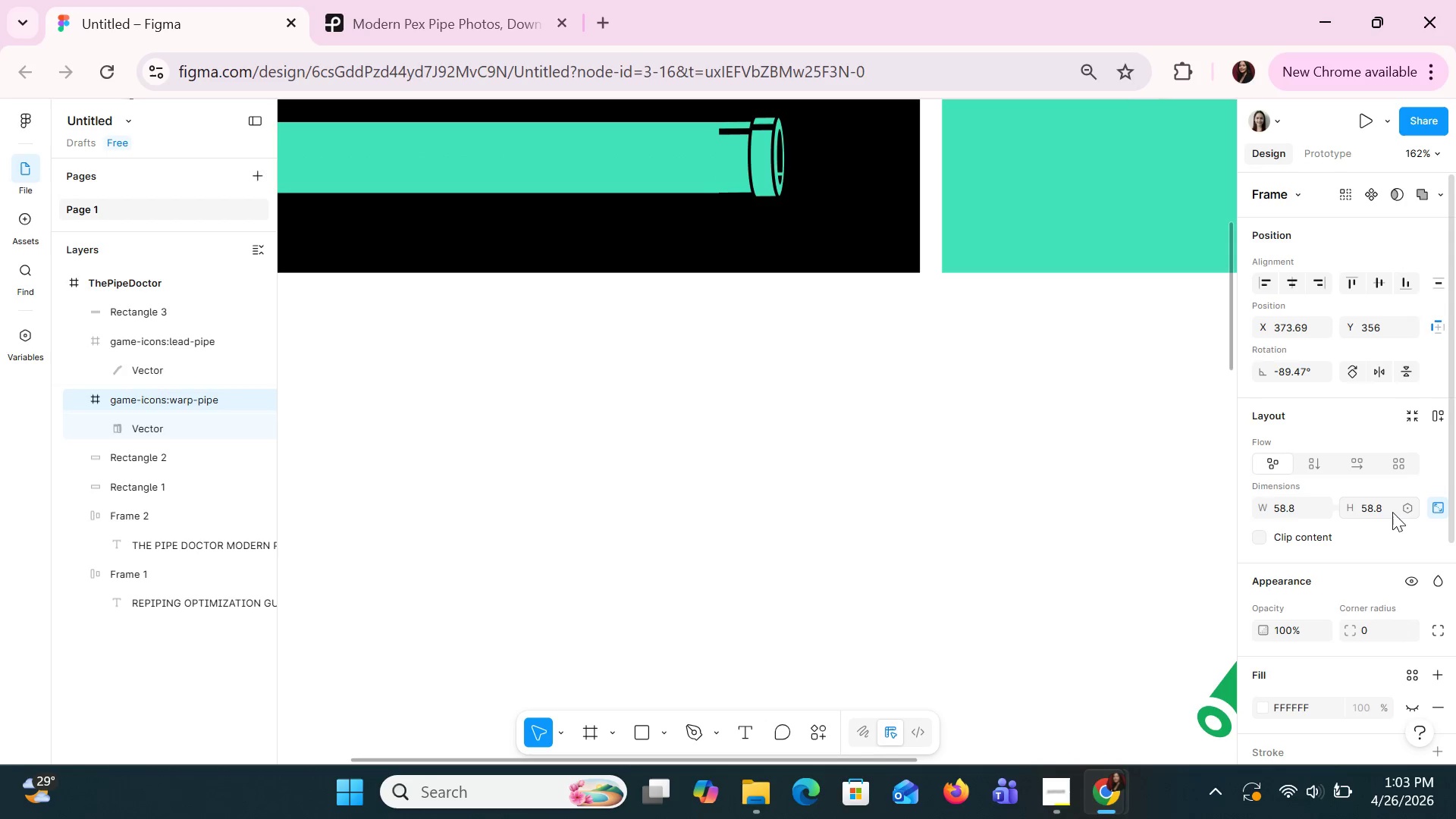 
key(Enter)
 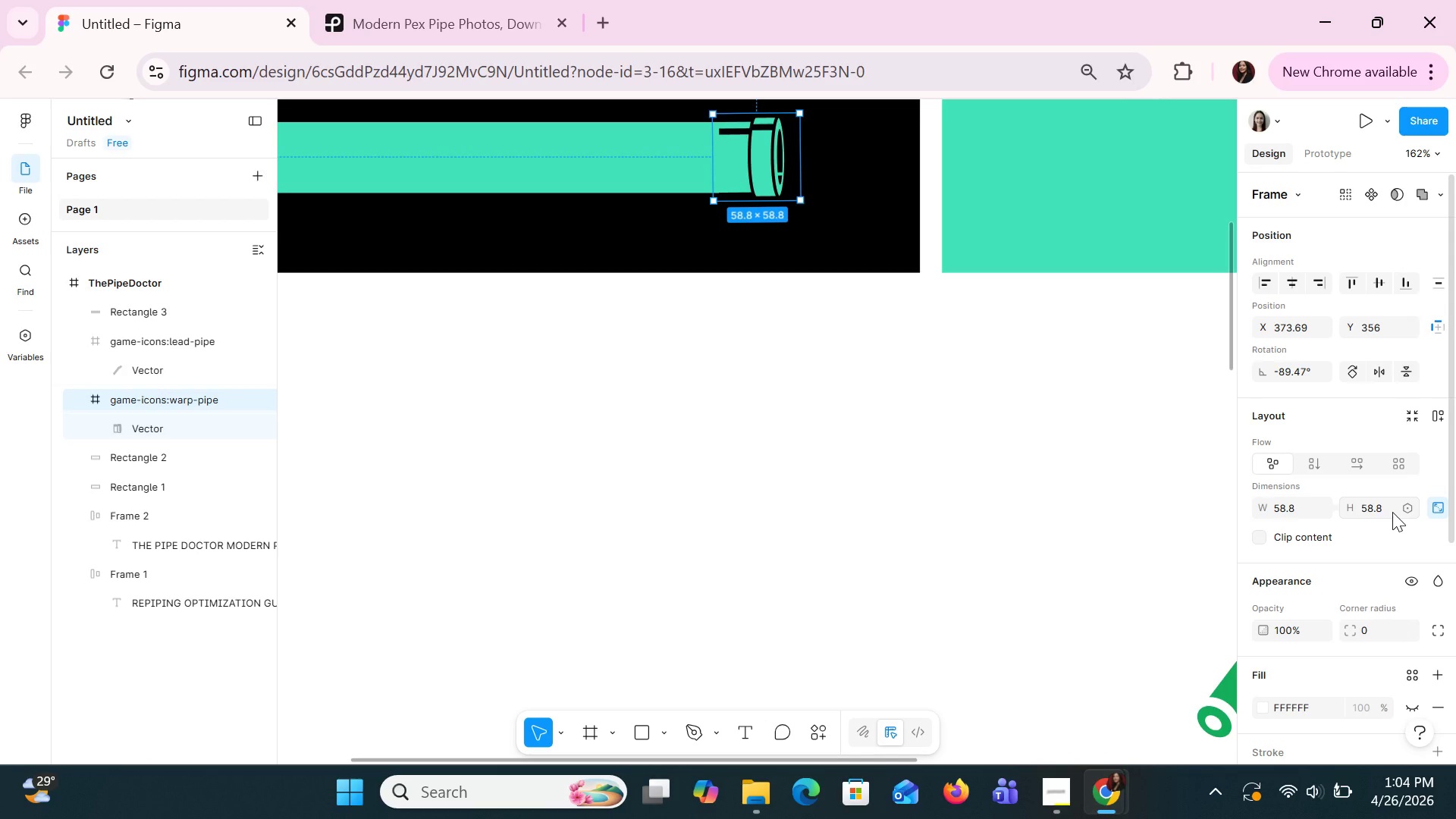 
key(ArrowDown)
 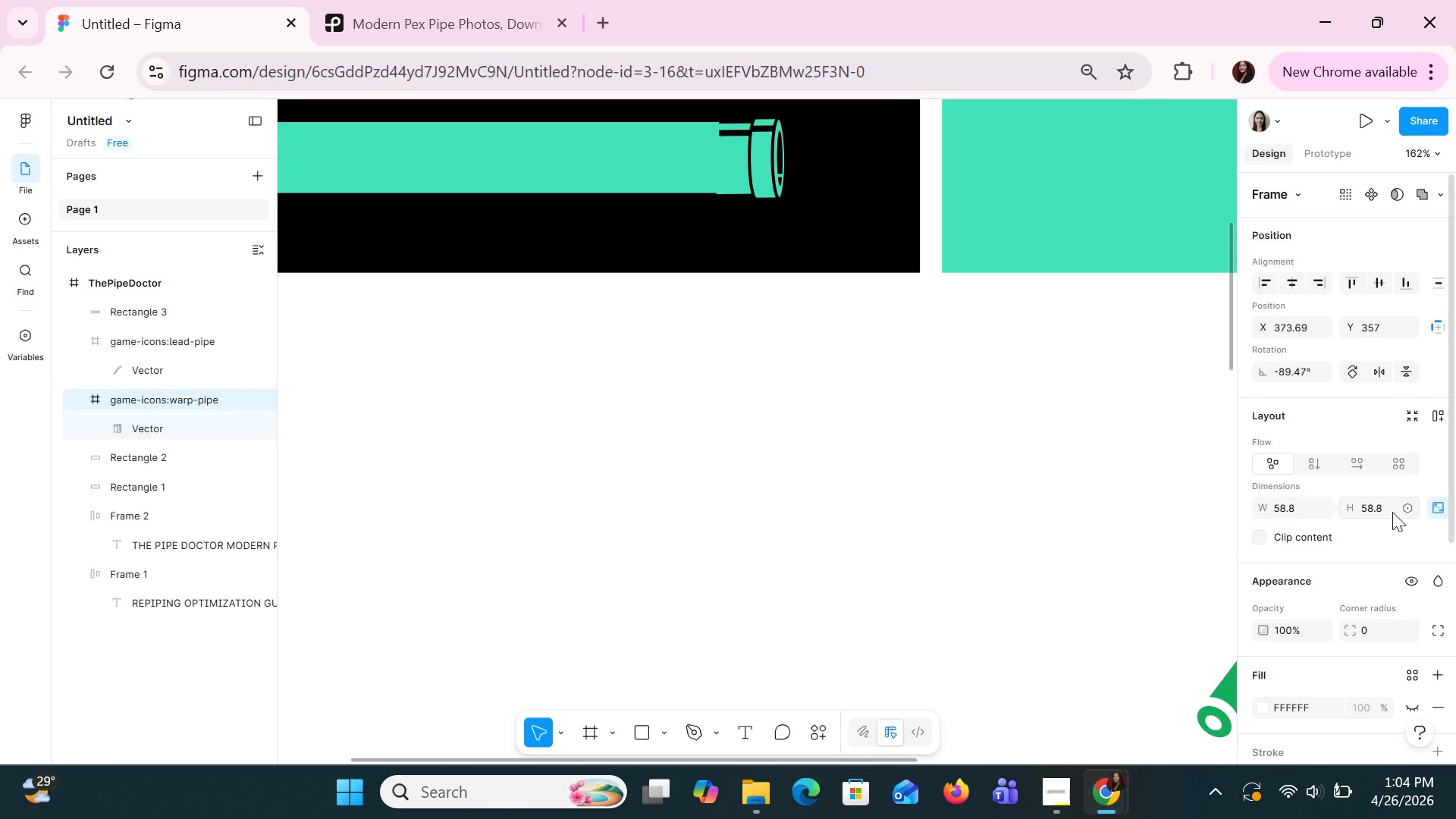 
key(ArrowUp)
 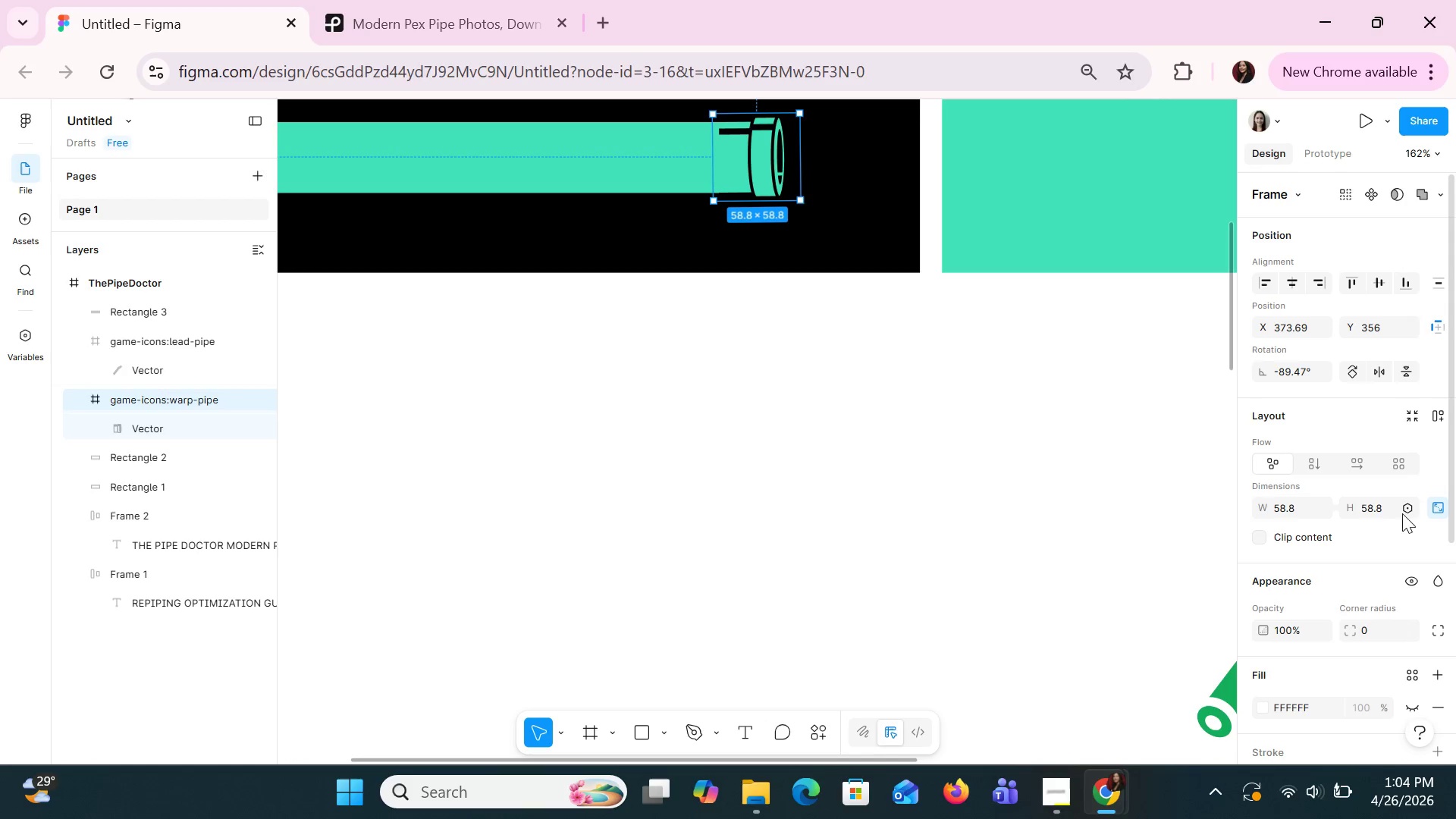 
double_click([1385, 506])
 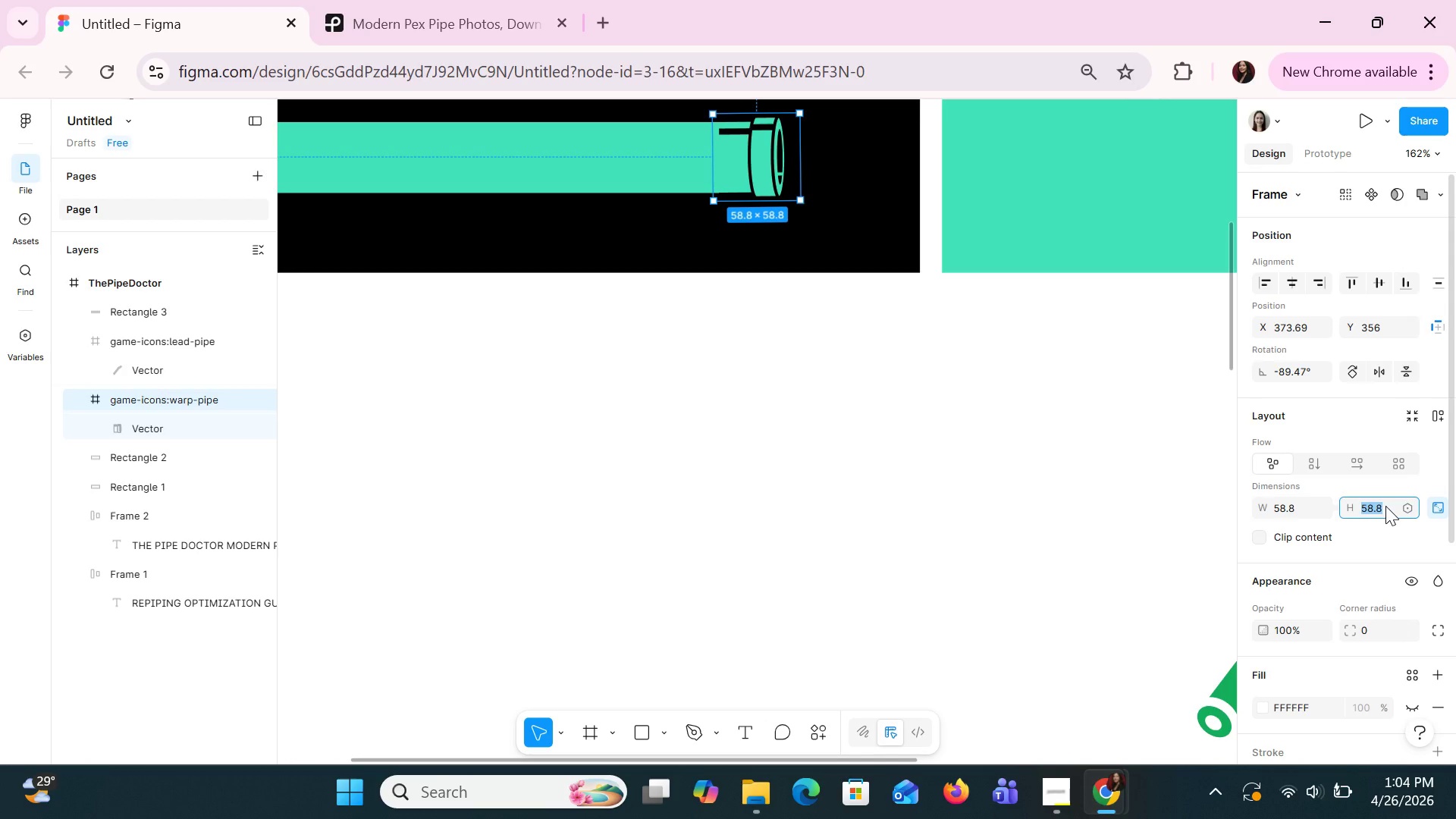 
triple_click([1385, 506])
 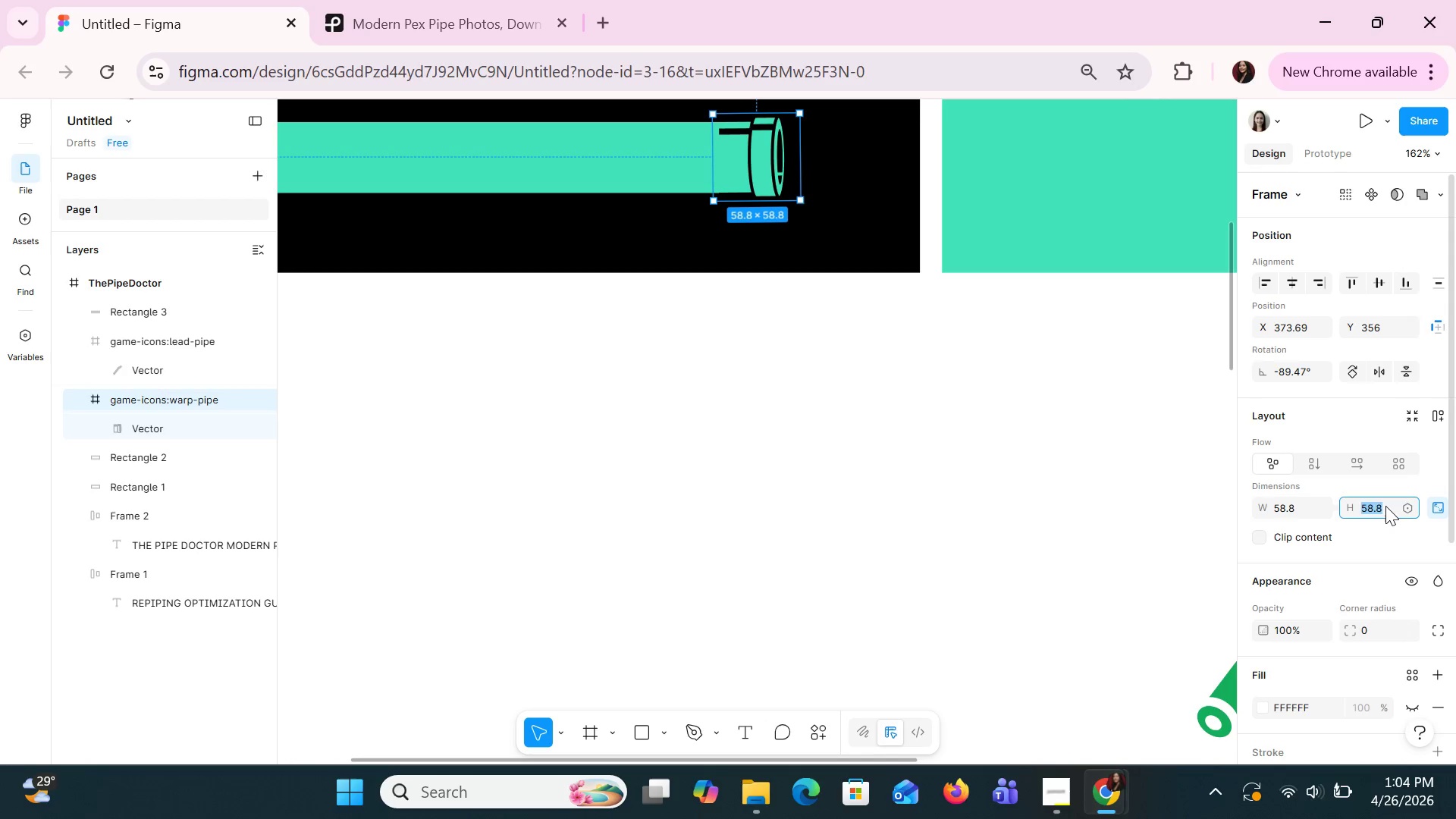 
key(ArrowRight)
 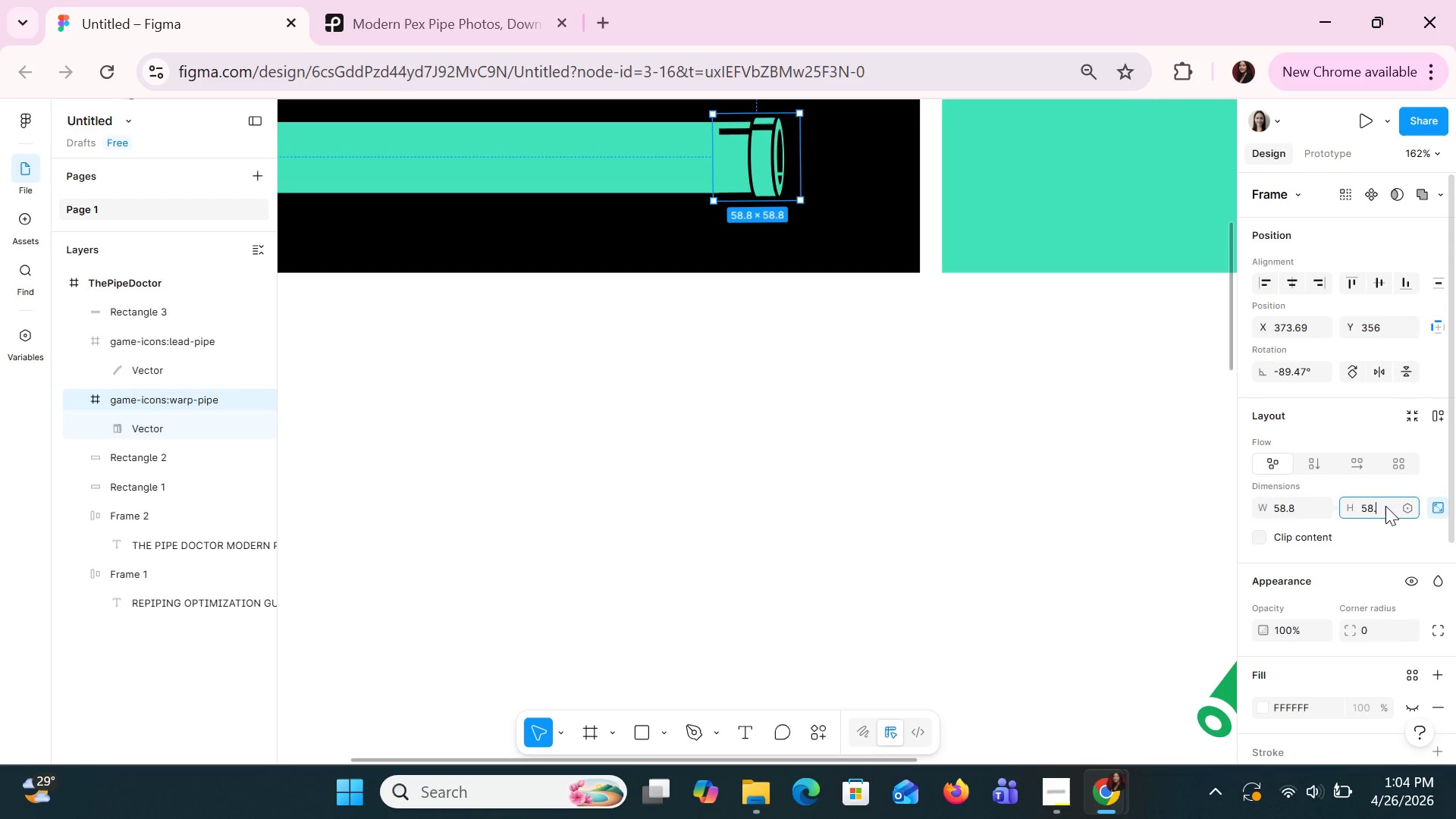 
key(Backspace)
 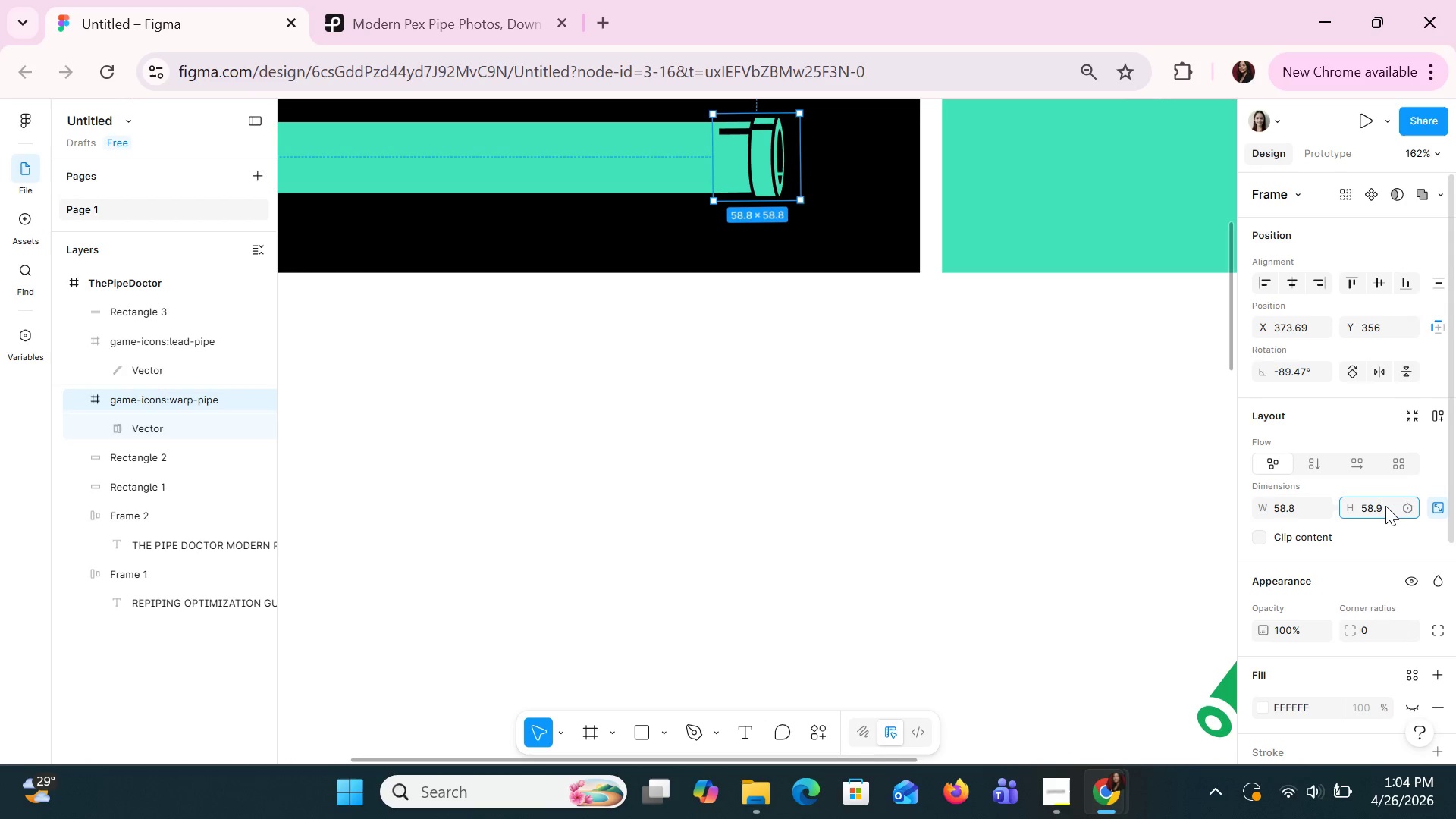 
key(9)
 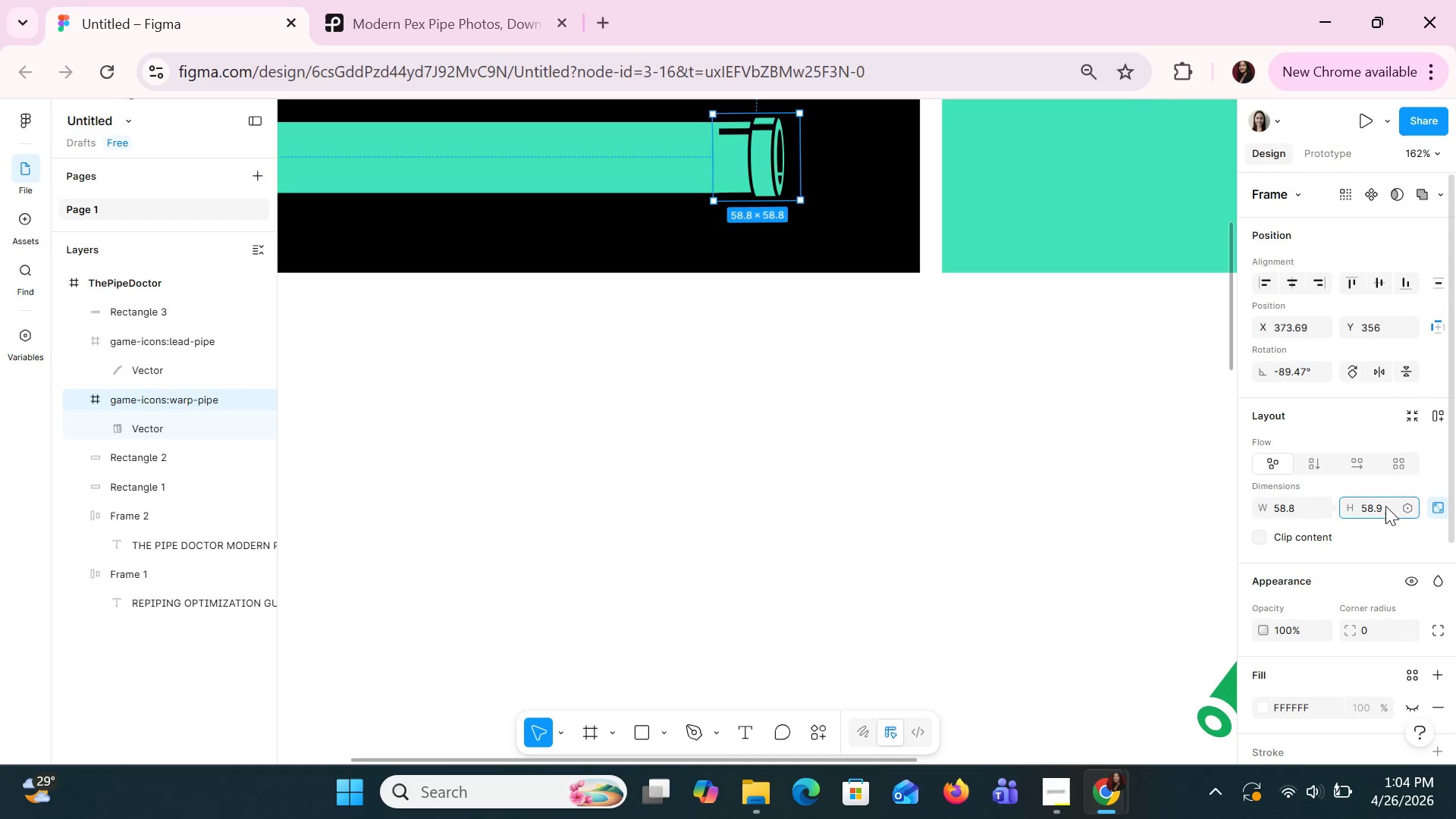 
key(Enter)
 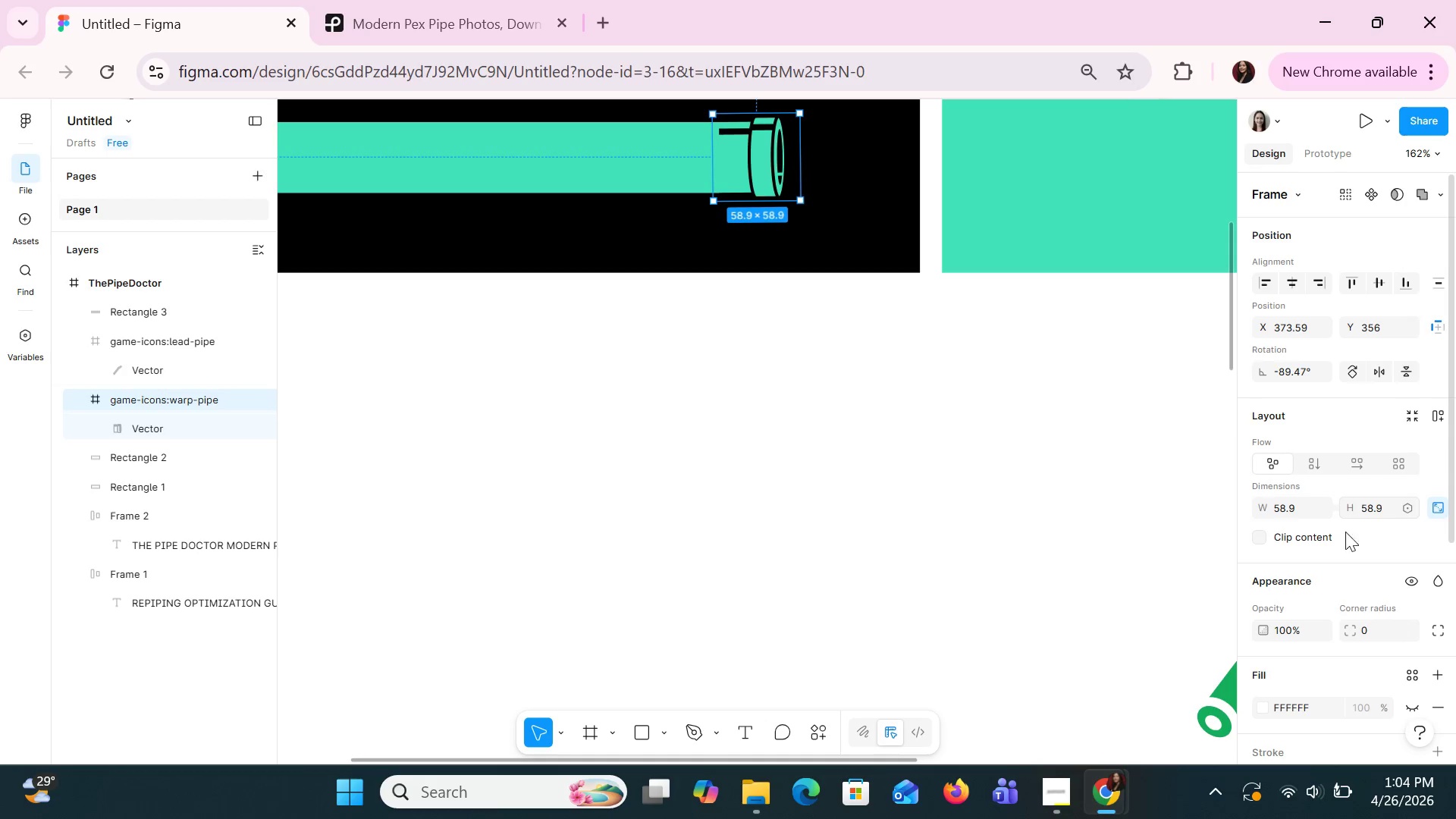 
left_click([1020, 589])
 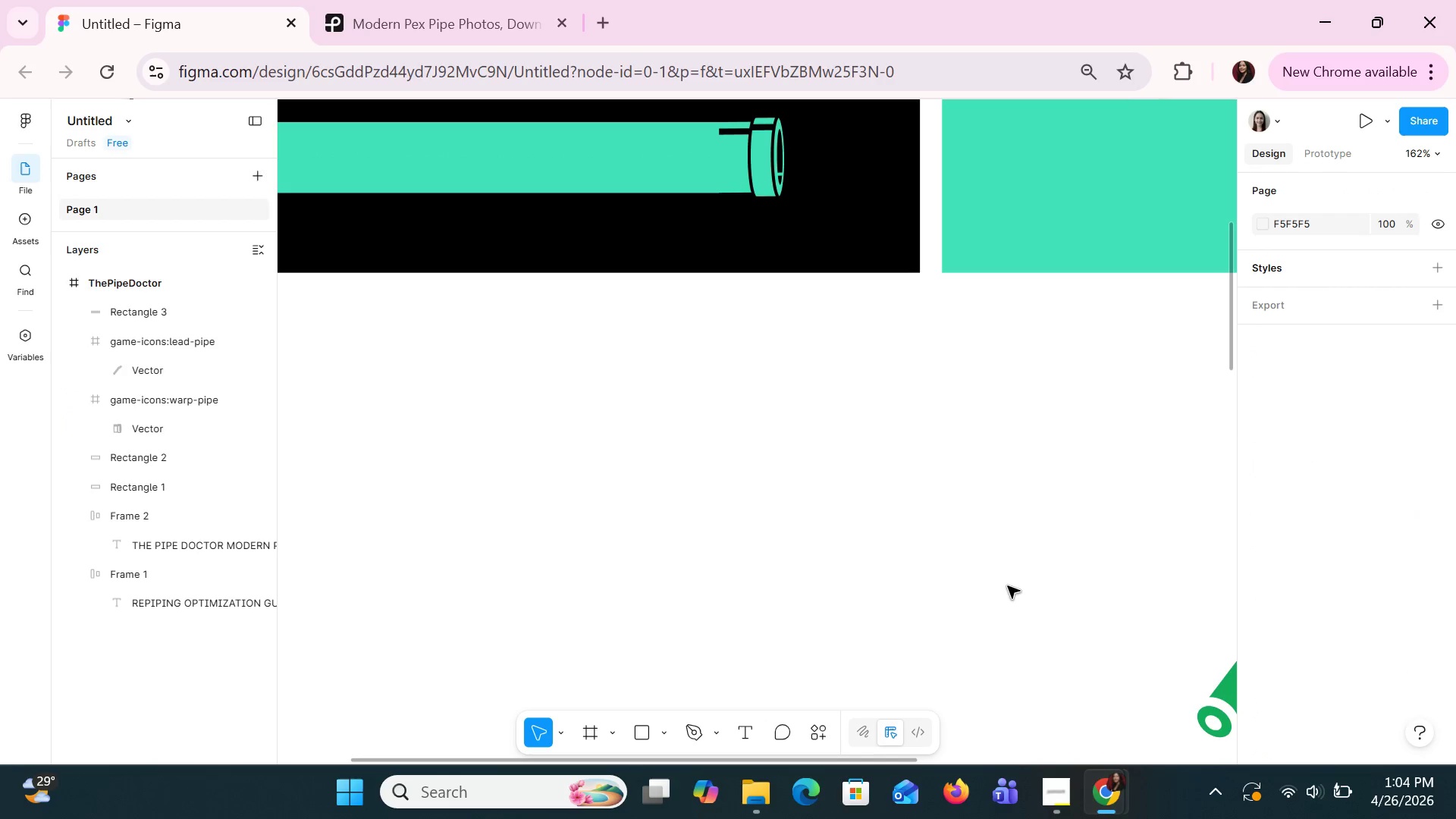 
hold_key(key=ControlLeft, duration=1.26)
scroll: coordinate [1014, 595], scroll_direction: down, amount: 1.0
 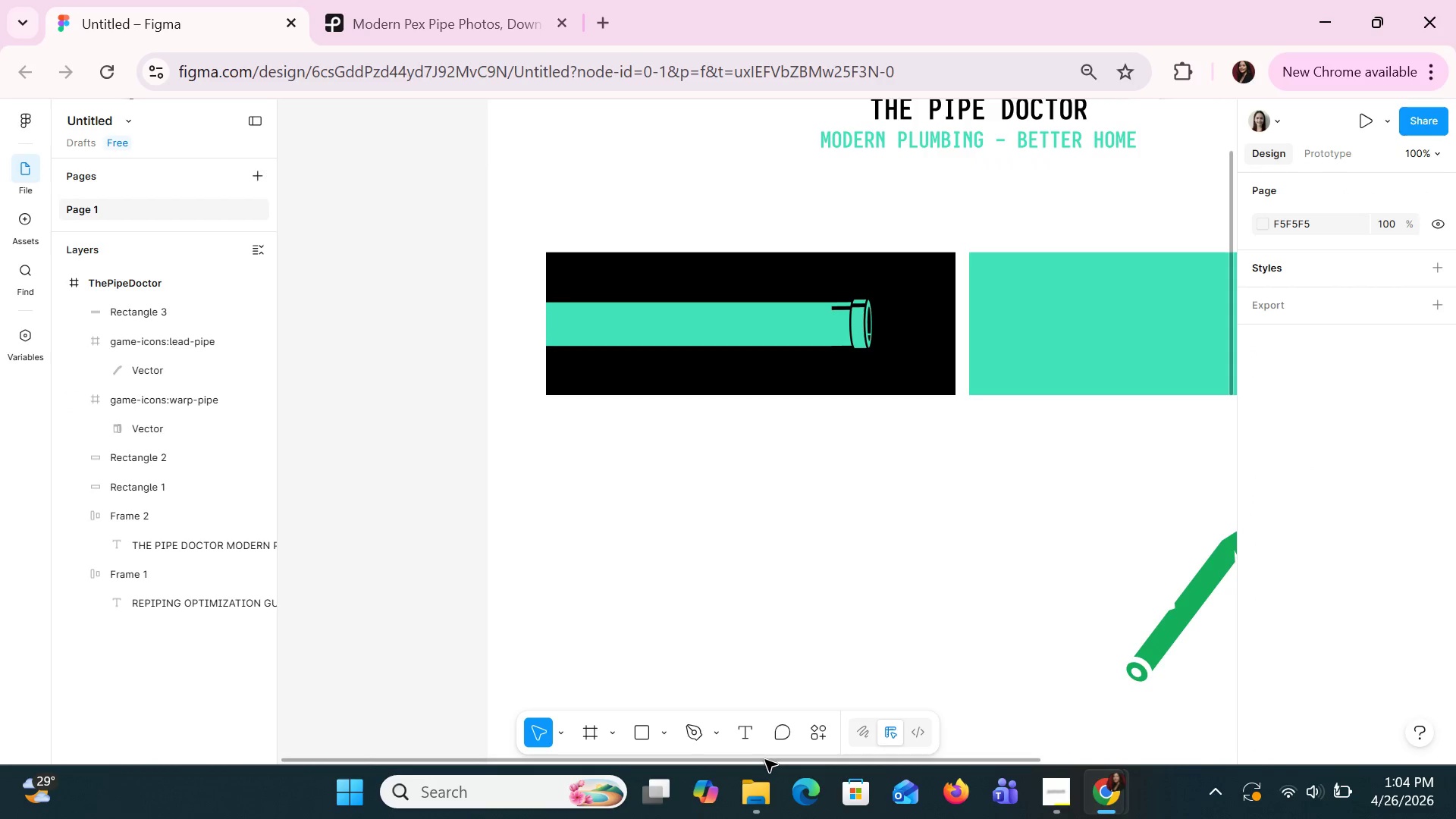 
left_click_drag(start_coordinate=[766, 759], to_coordinate=[858, 813])
 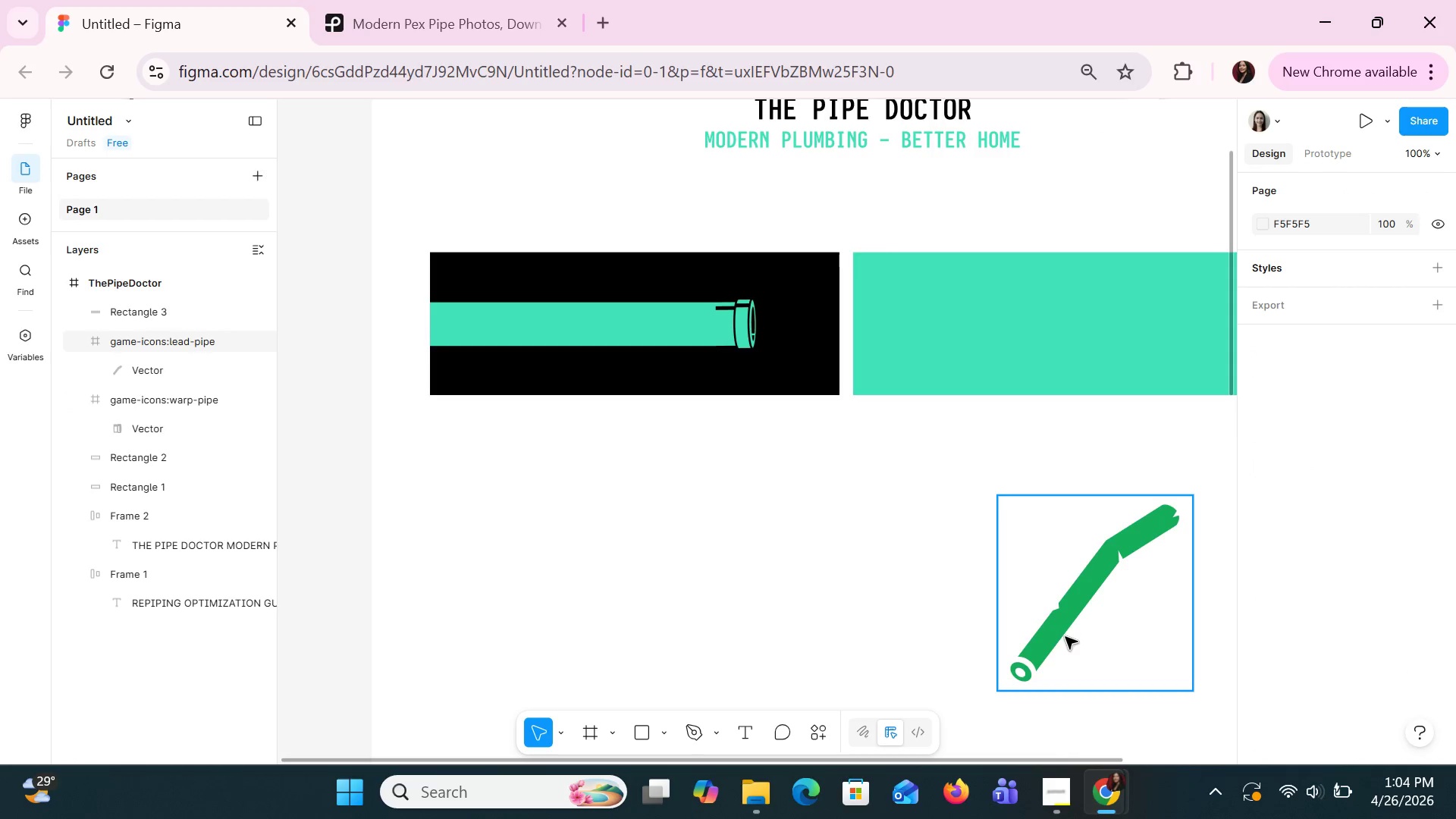 
left_click_drag(start_coordinate=[1065, 636], to_coordinate=[983, 579])
 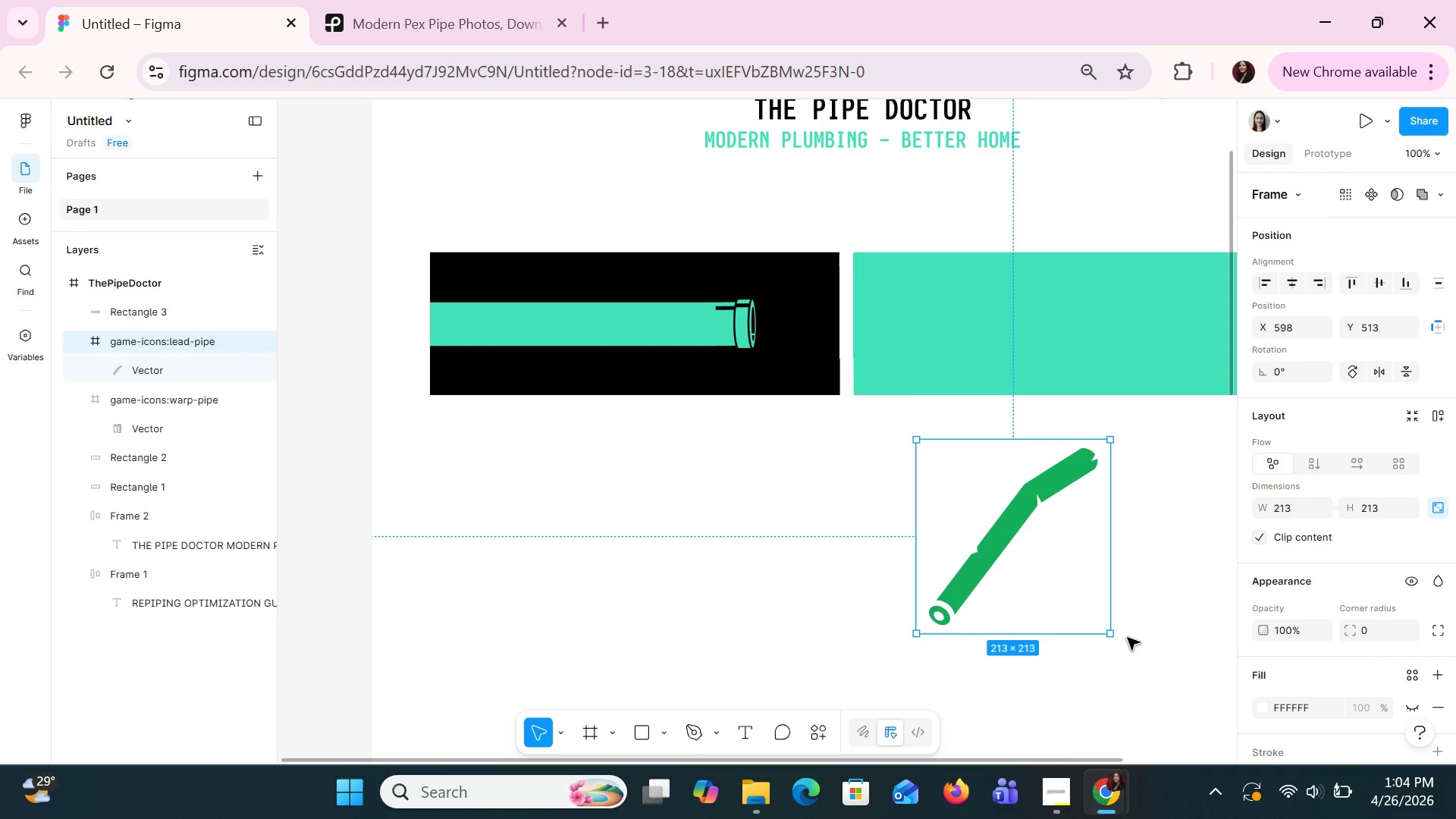 
left_click_drag(start_coordinate=[1127, 637], to_coordinate=[1120, 637])
 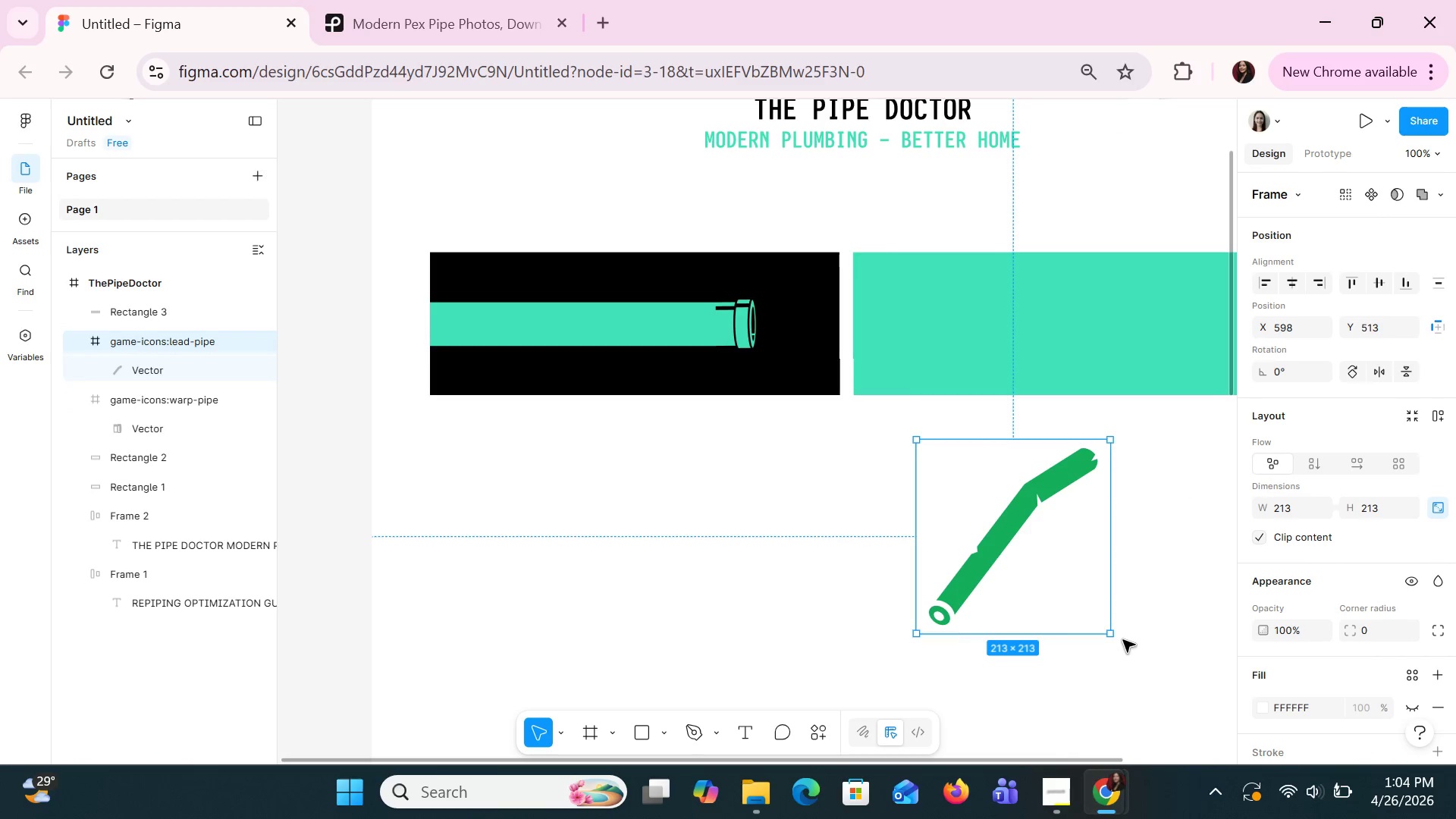 
left_click_drag(start_coordinate=[1118, 637], to_coordinate=[1009, 638])
 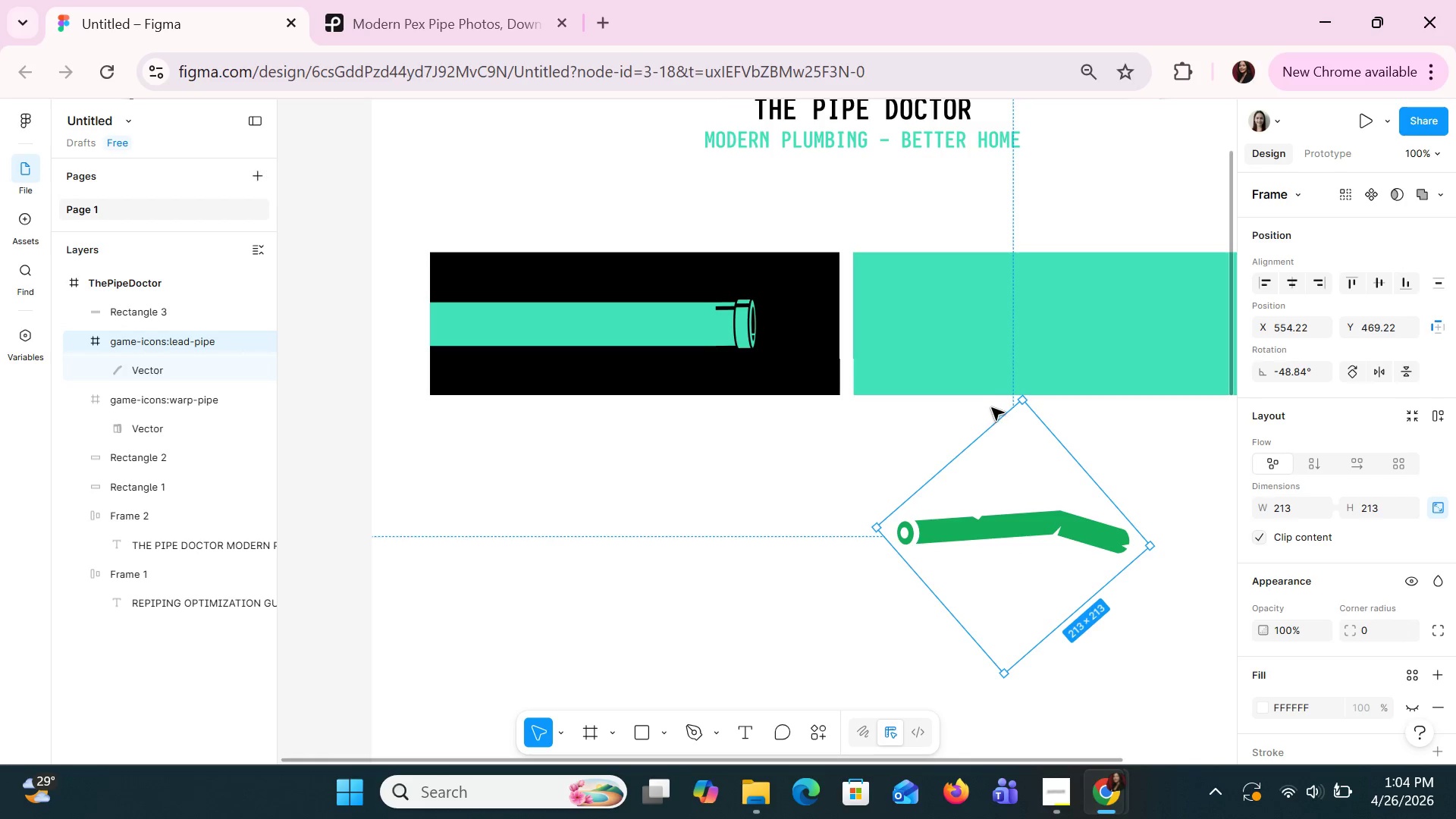 
left_click_drag(start_coordinate=[1035, 507], to_coordinate=[1055, 293])
 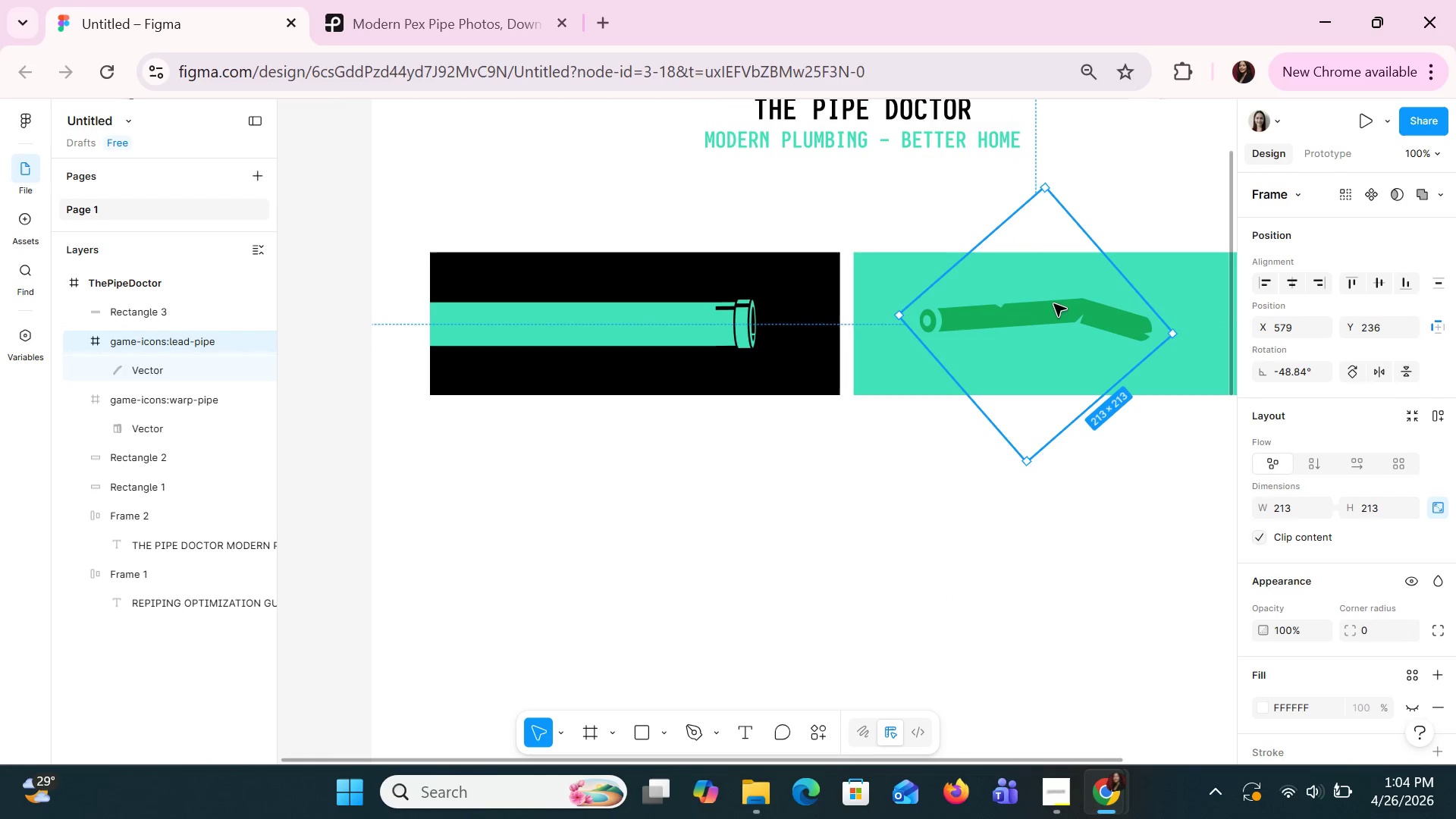 
double_click([1053, 303])
 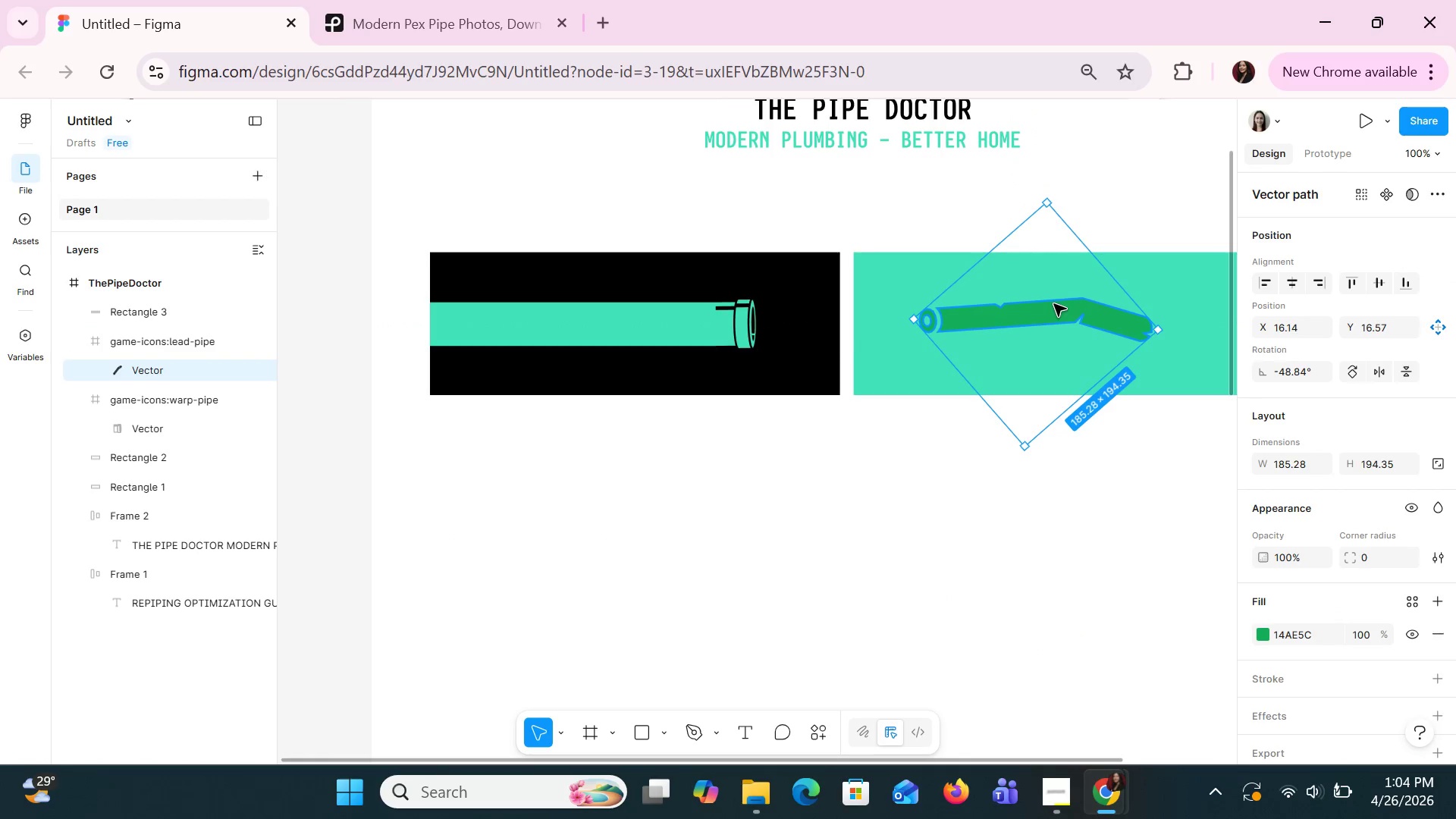 
triple_click([1053, 303])
 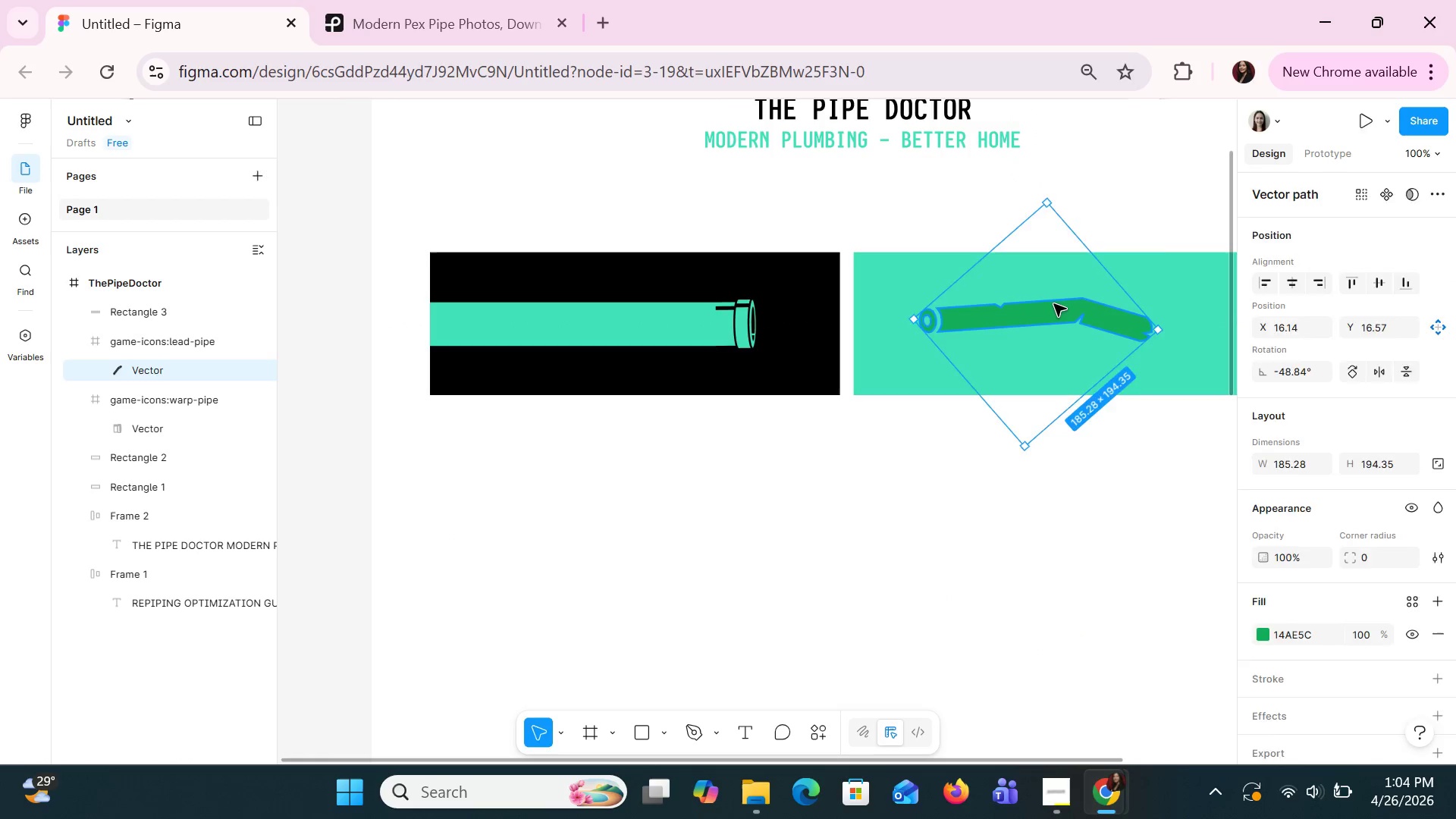 
triple_click([1053, 303])
 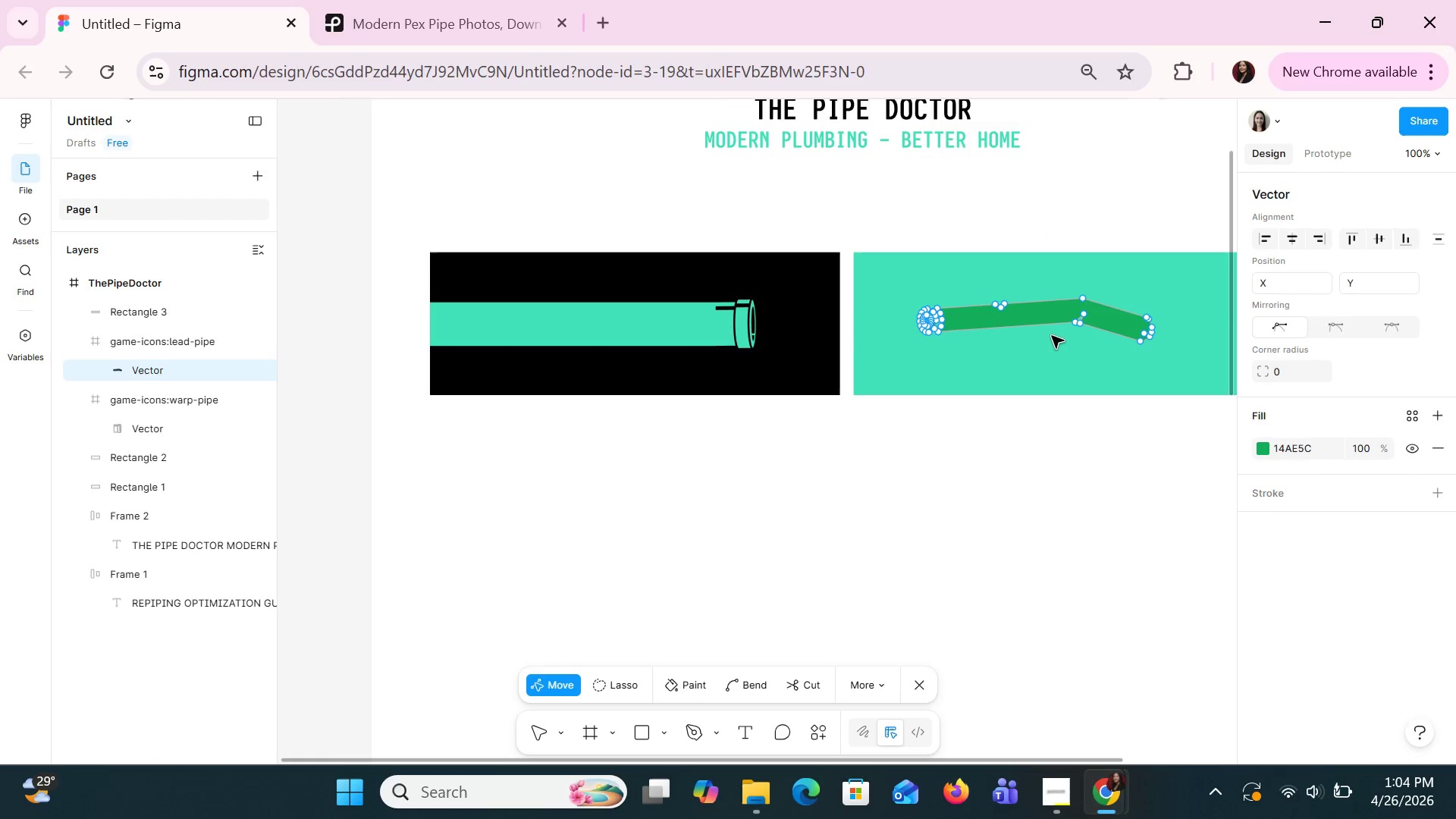 
left_click_drag(start_coordinate=[1071, 324], to_coordinate=[1052, 322])
 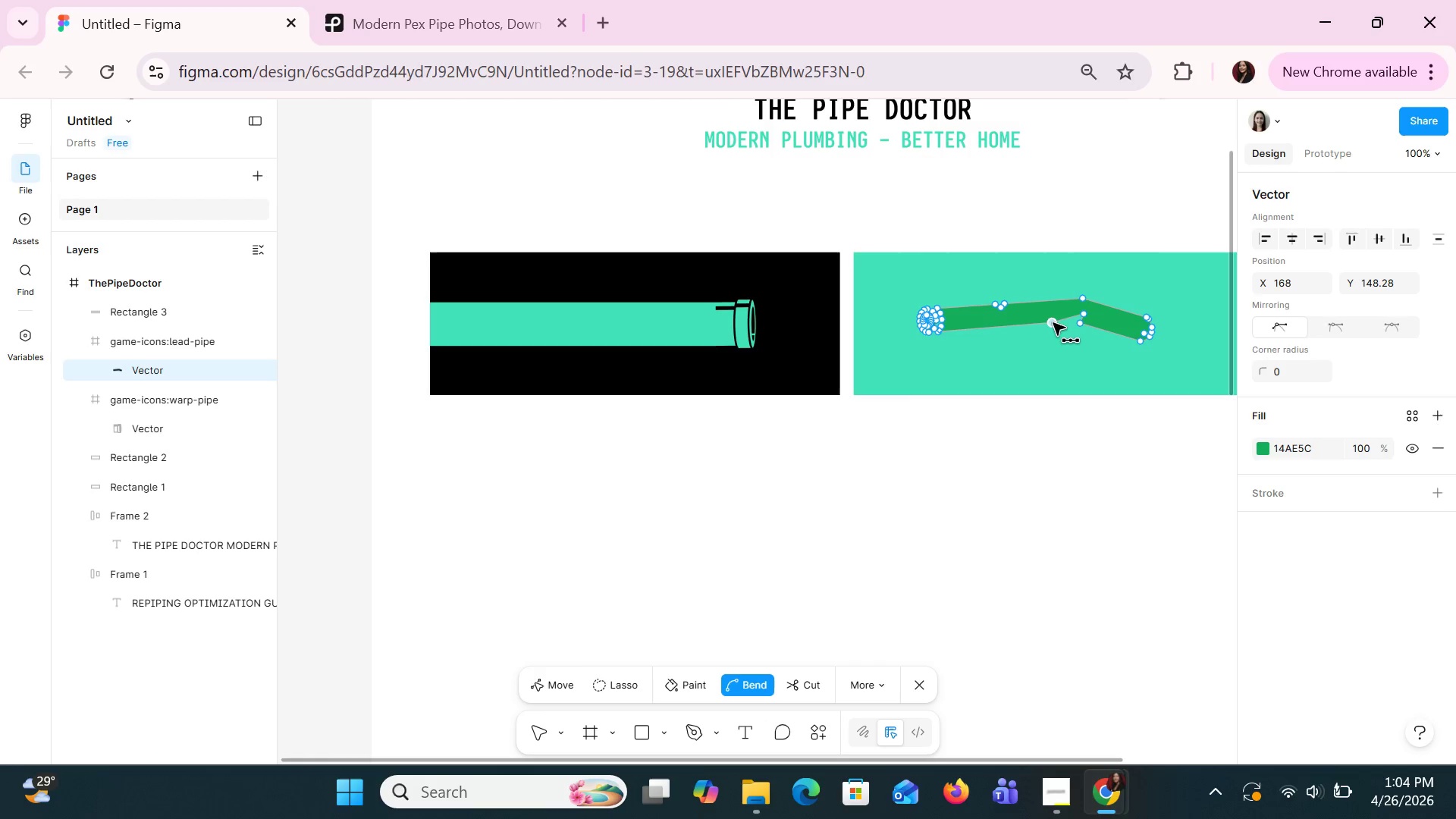 
key(Control+Z)
 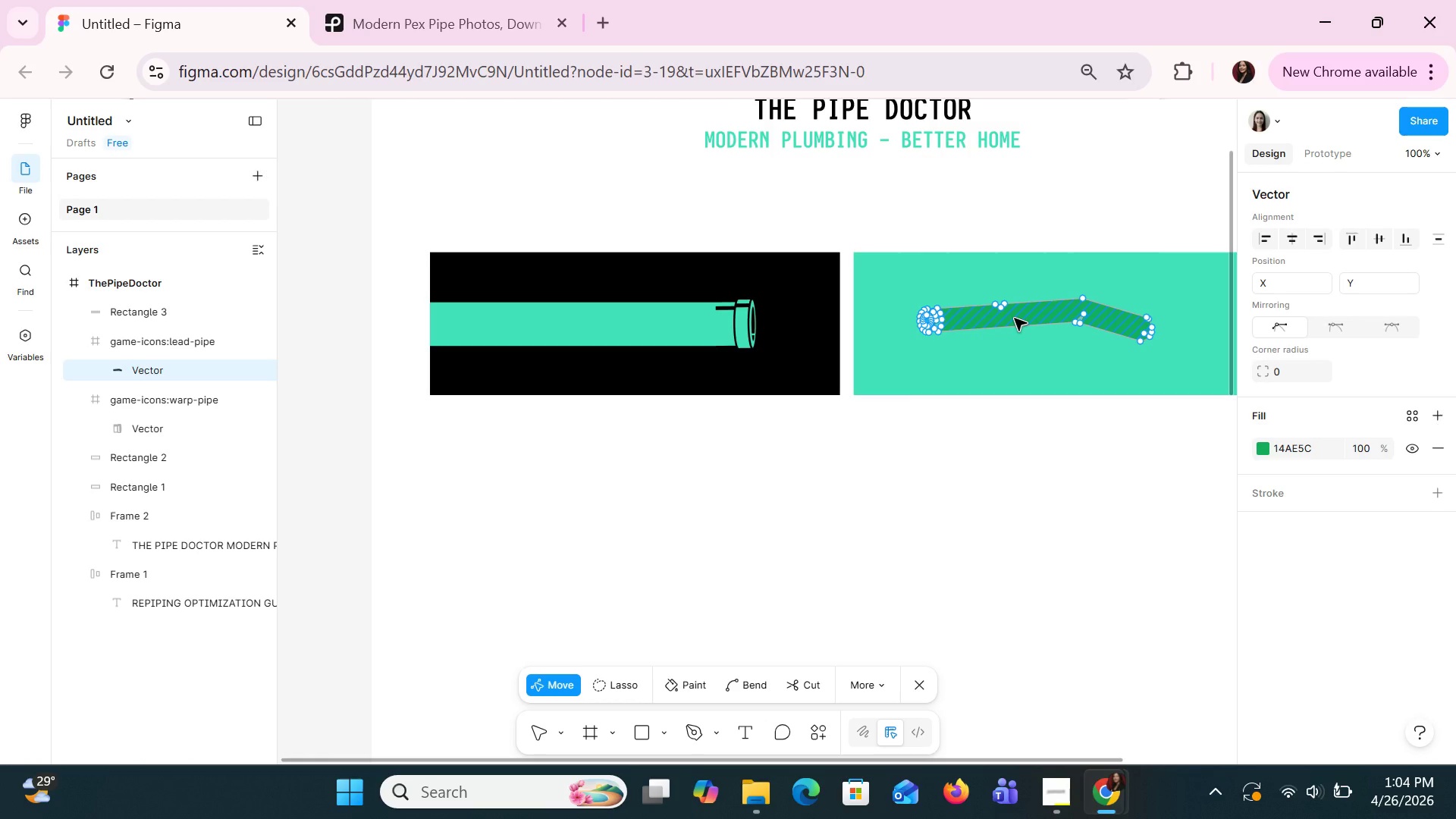 
wait(9.89)
 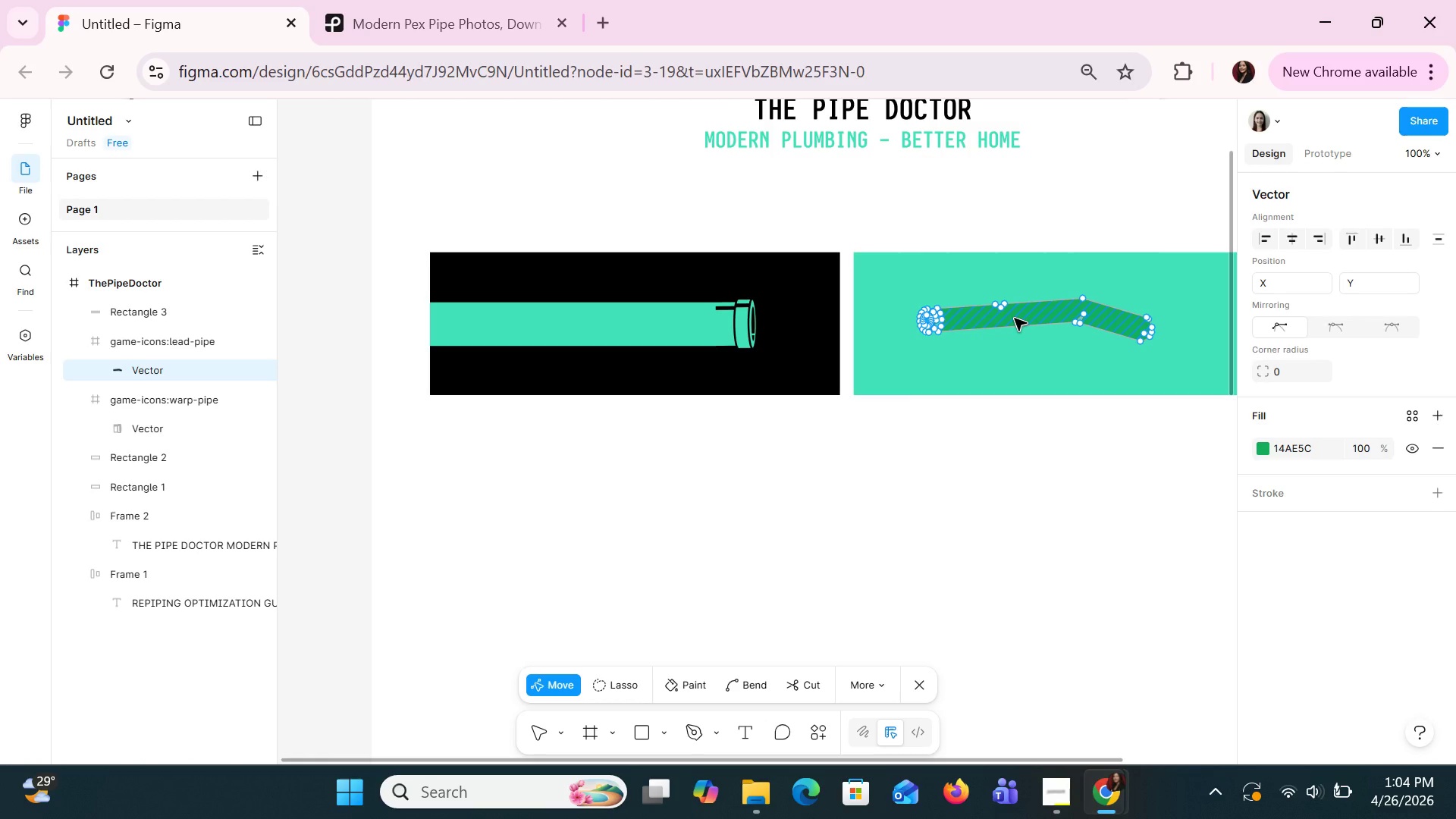 
left_click_drag(start_coordinate=[1148, 316], to_coordinate=[1169, 304])
 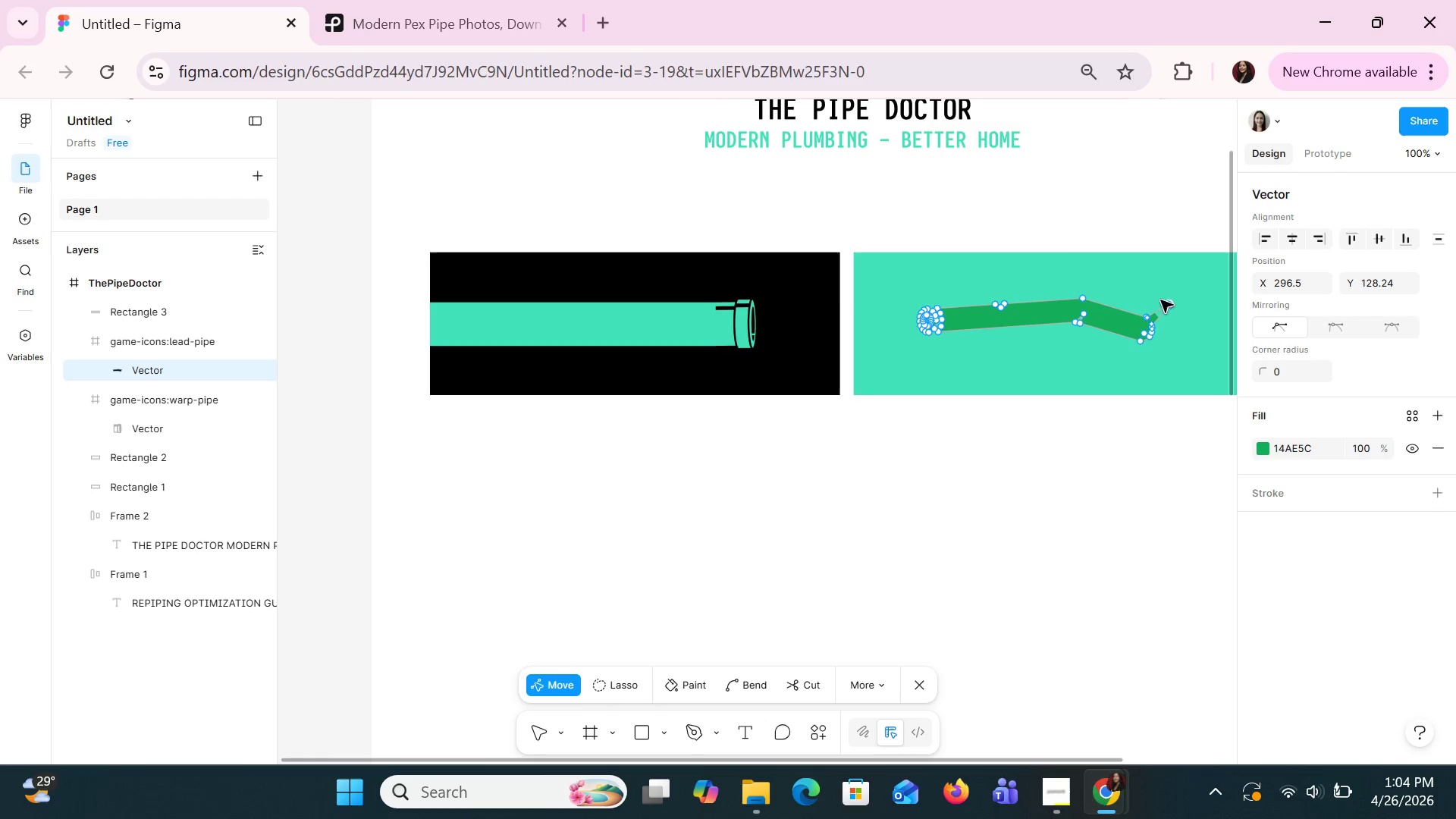 
key(Control+Z)
 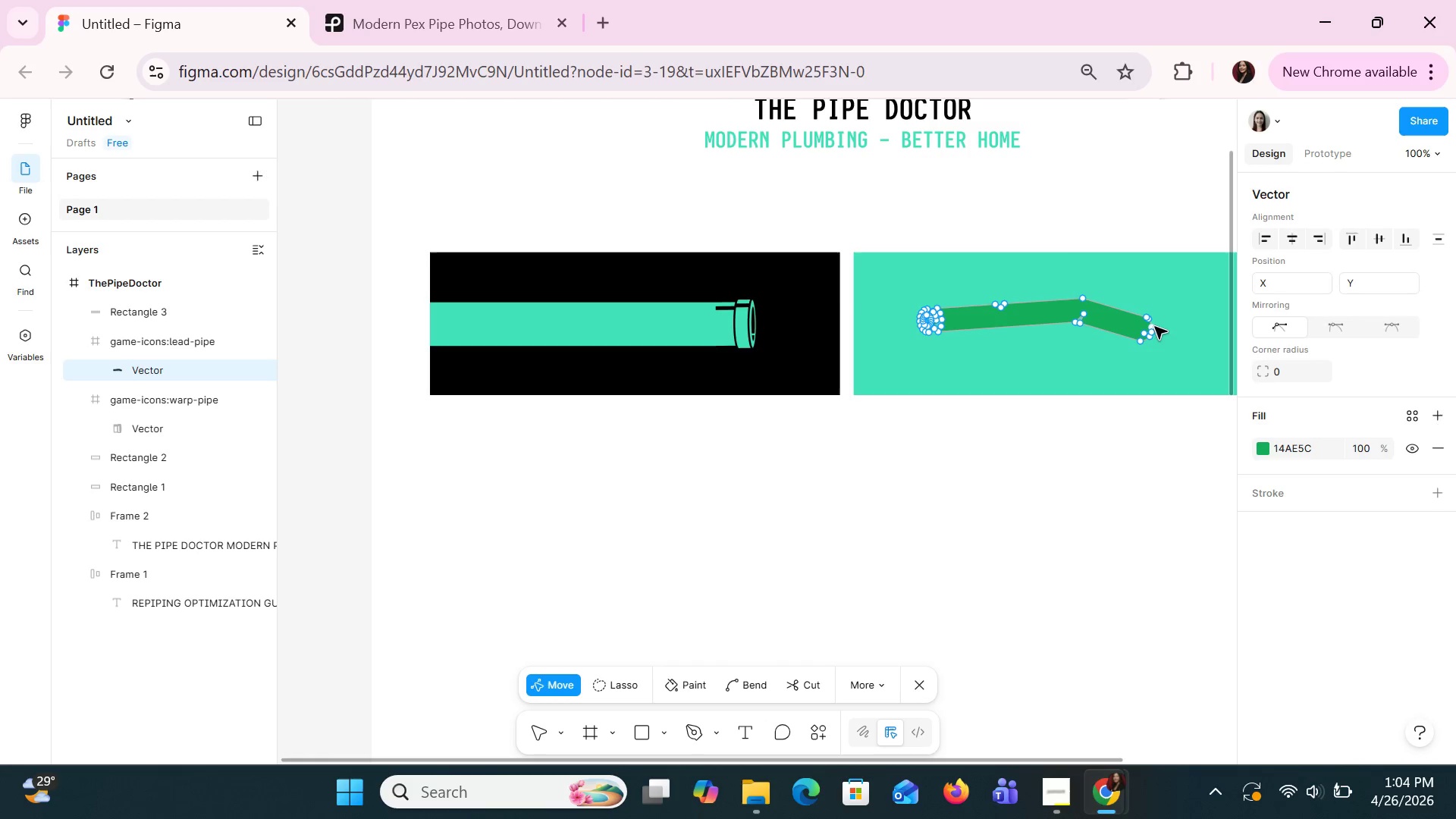 
left_click_drag(start_coordinate=[1153, 326], to_coordinate=[1163, 306])
 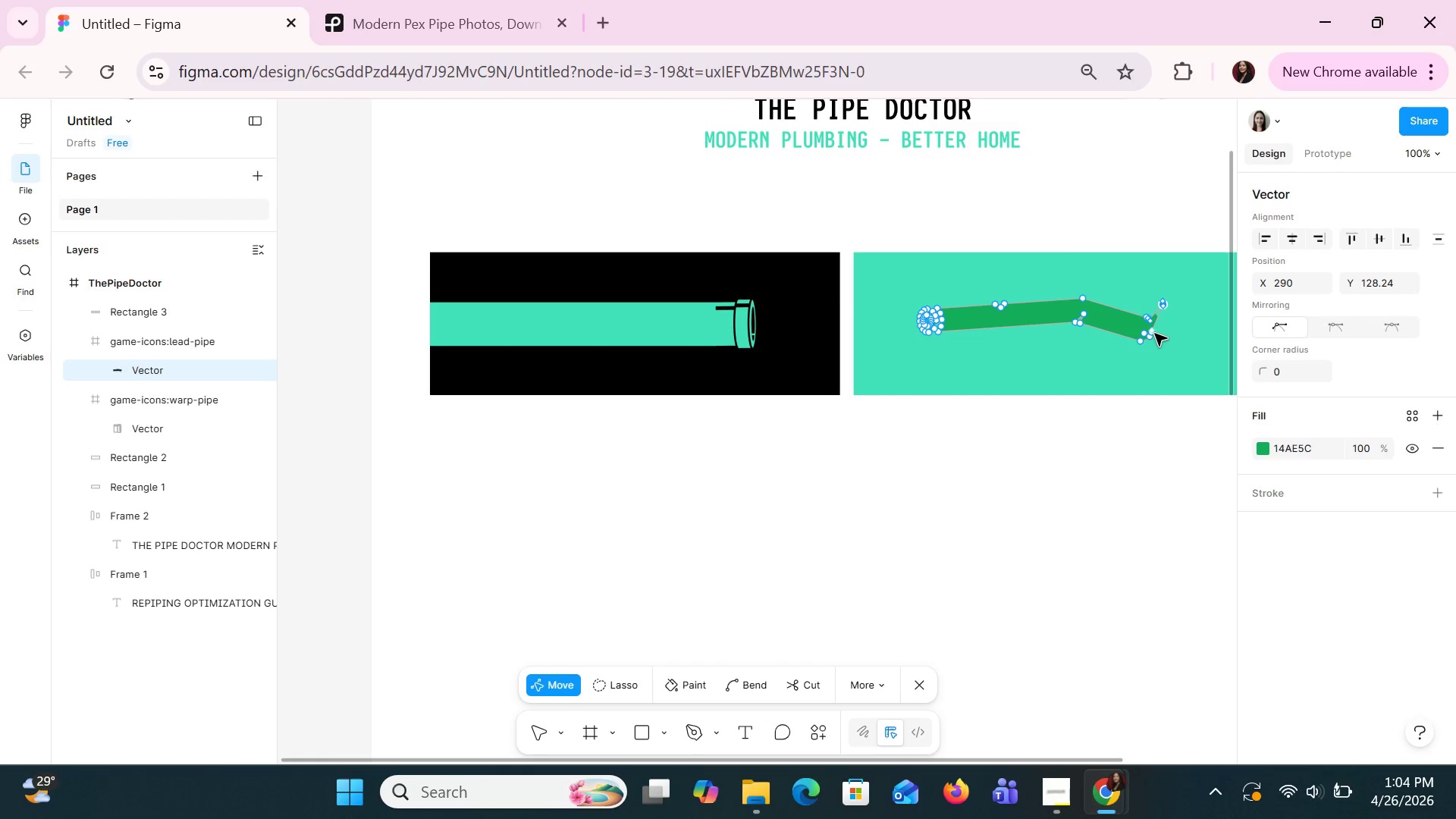 
left_click_drag(start_coordinate=[1154, 333], to_coordinate=[1182, 333])
 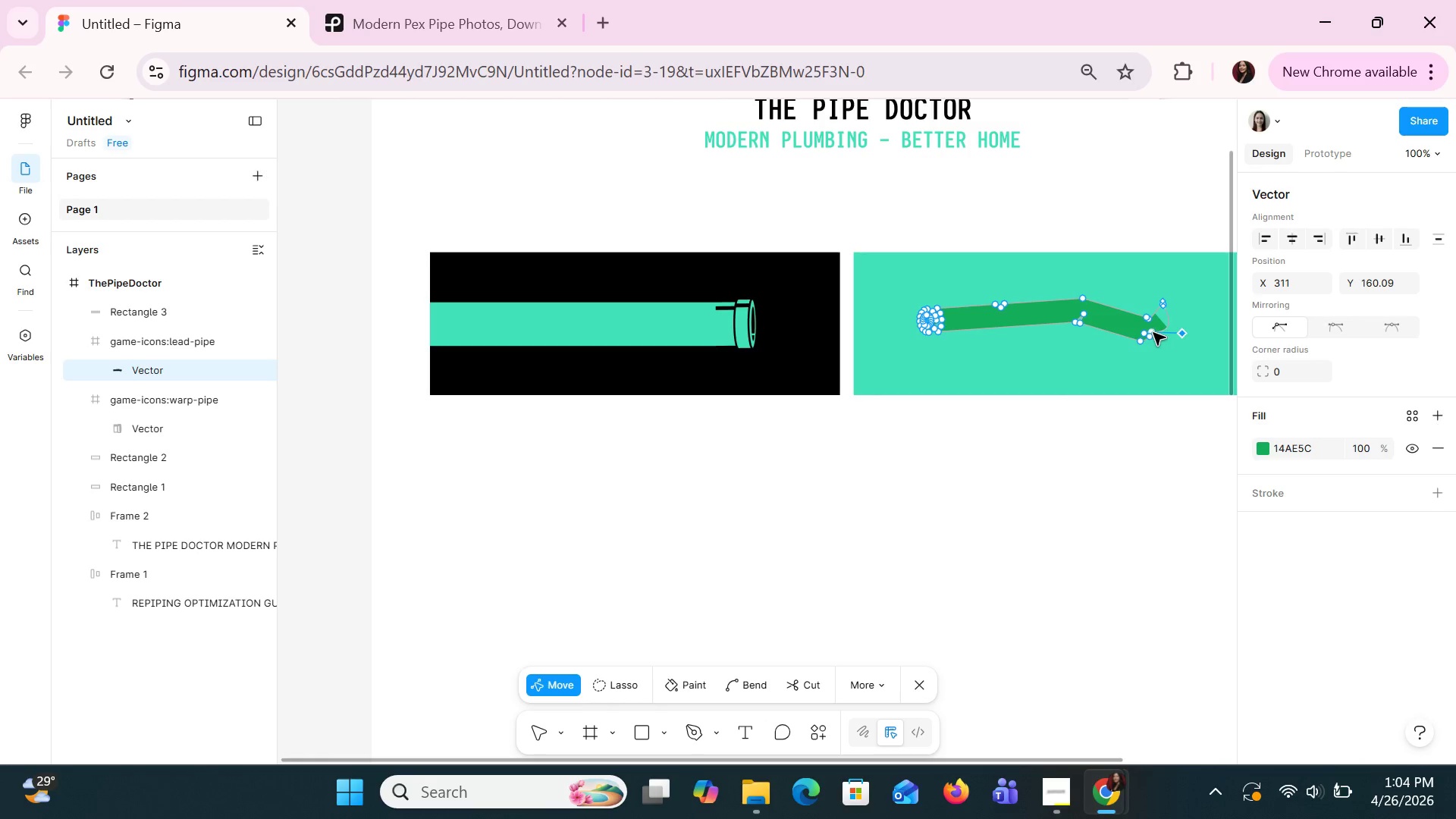 
left_click_drag(start_coordinate=[1151, 332], to_coordinate=[1167, 343])
 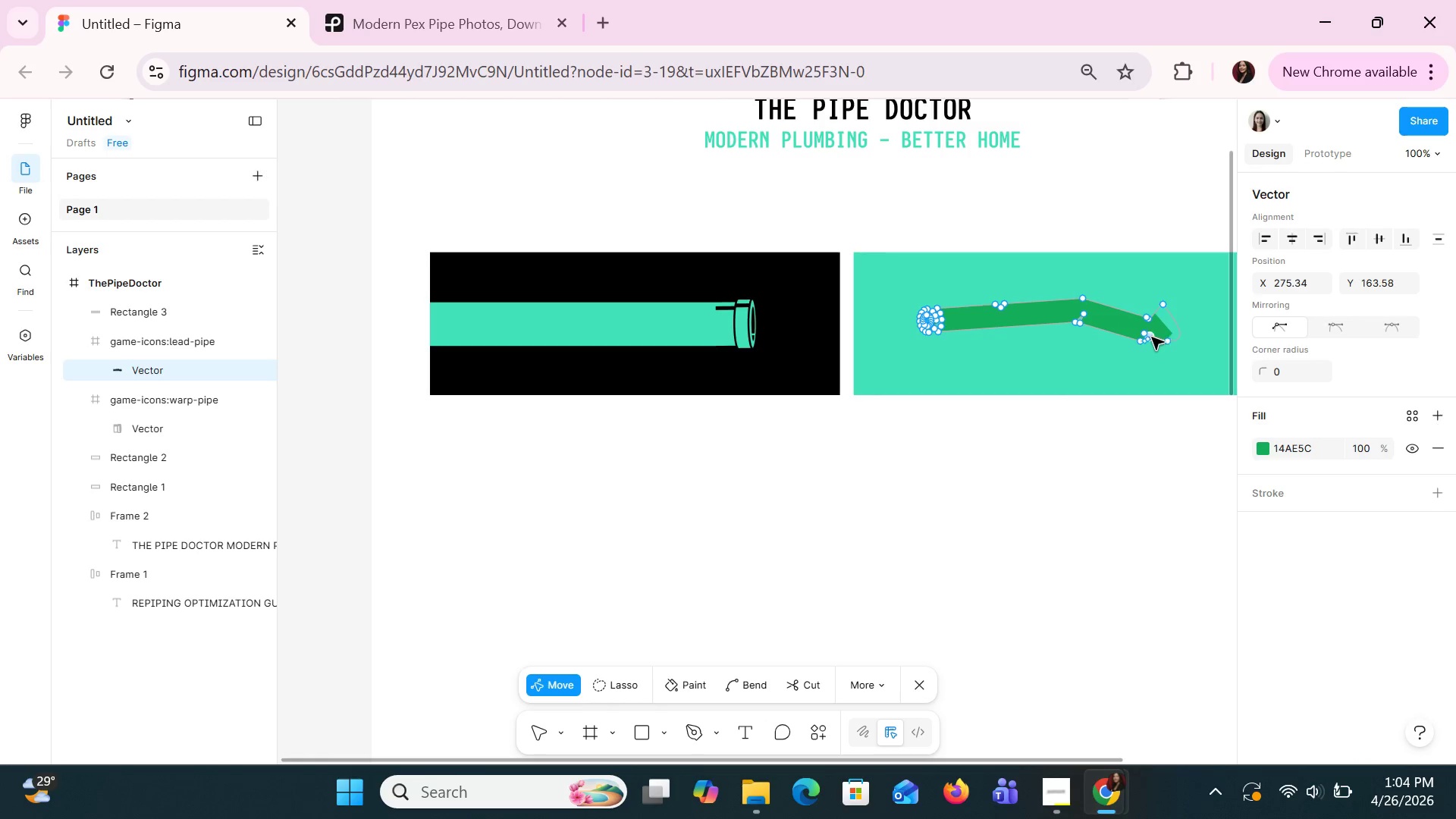 
left_click_drag(start_coordinate=[1153, 337], to_coordinate=[1156, 344])
 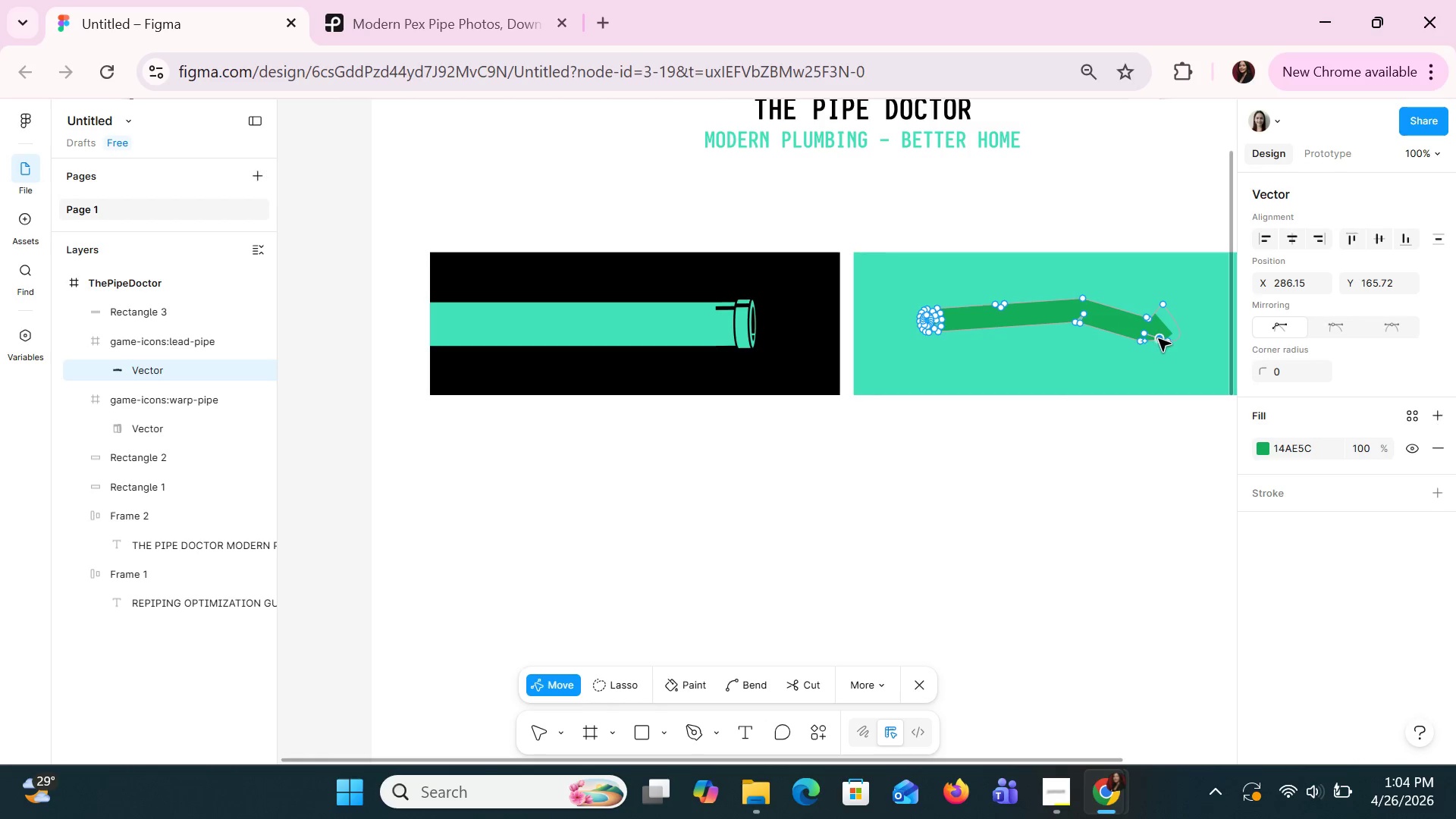 
left_click_drag(start_coordinate=[1158, 338], to_coordinate=[1150, 341])
 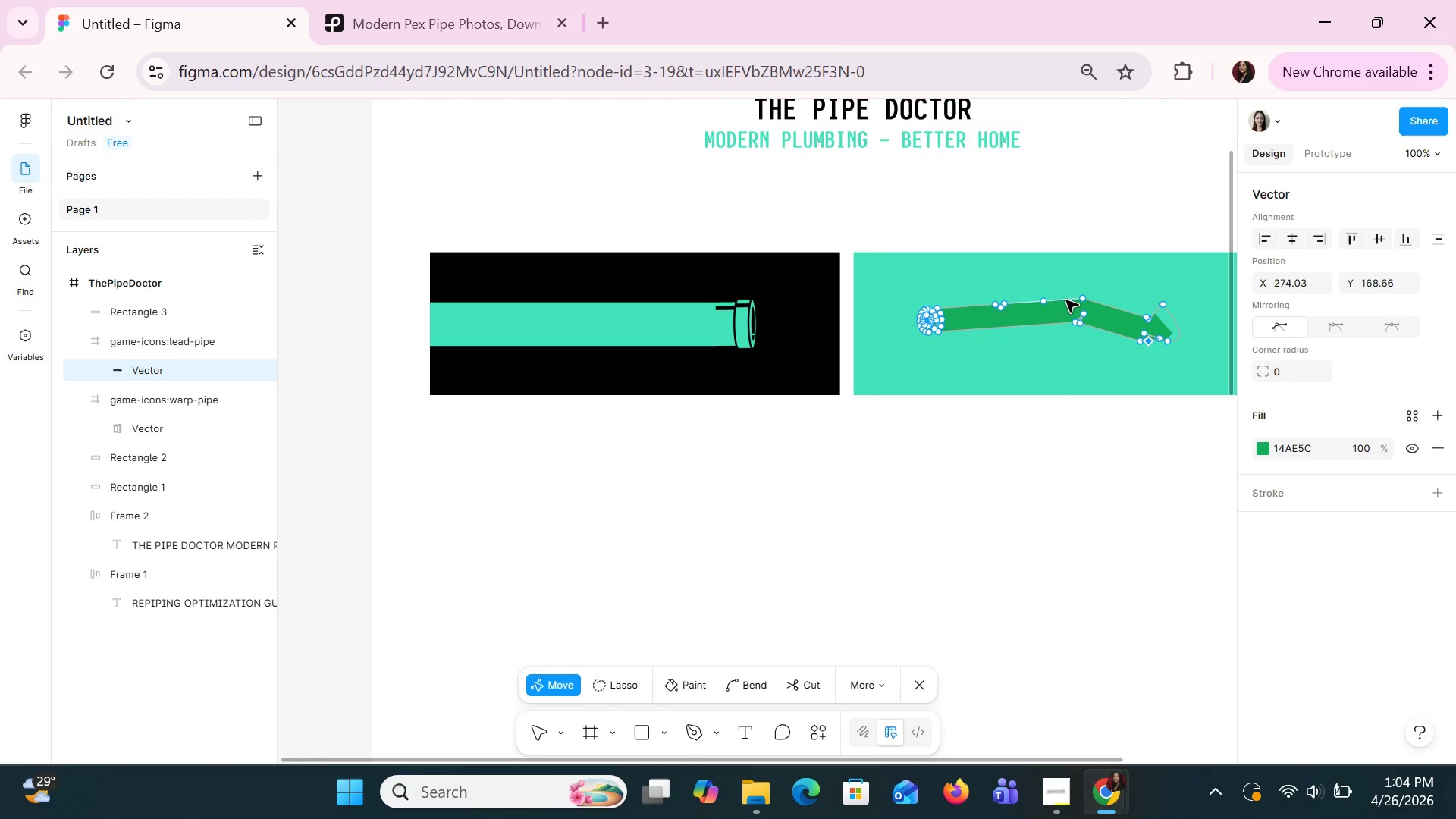 
left_click_drag(start_coordinate=[1045, 300], to_coordinate=[1056, 309])
 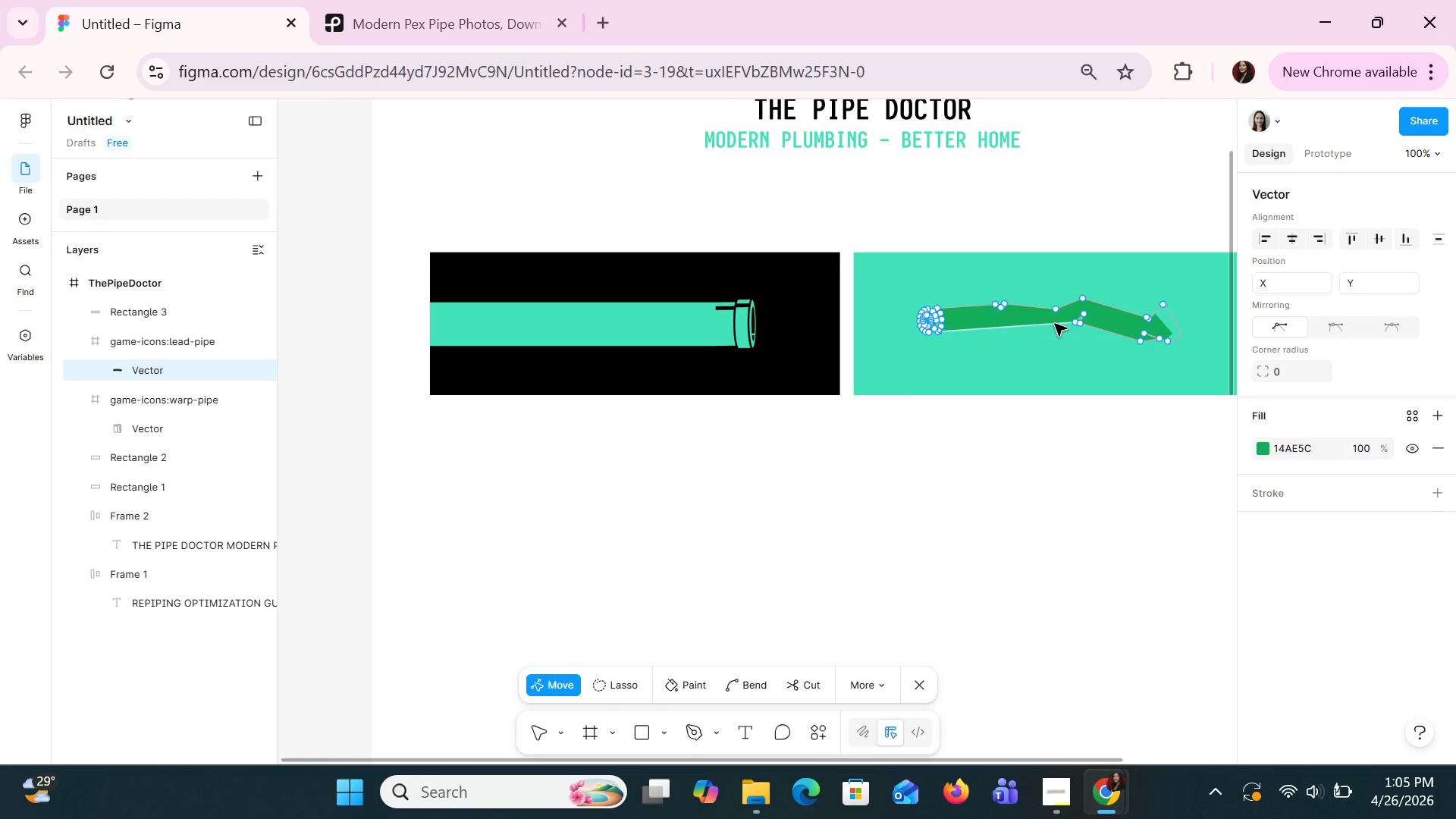 
left_click_drag(start_coordinate=[1054, 323], to_coordinate=[1053, 335])
 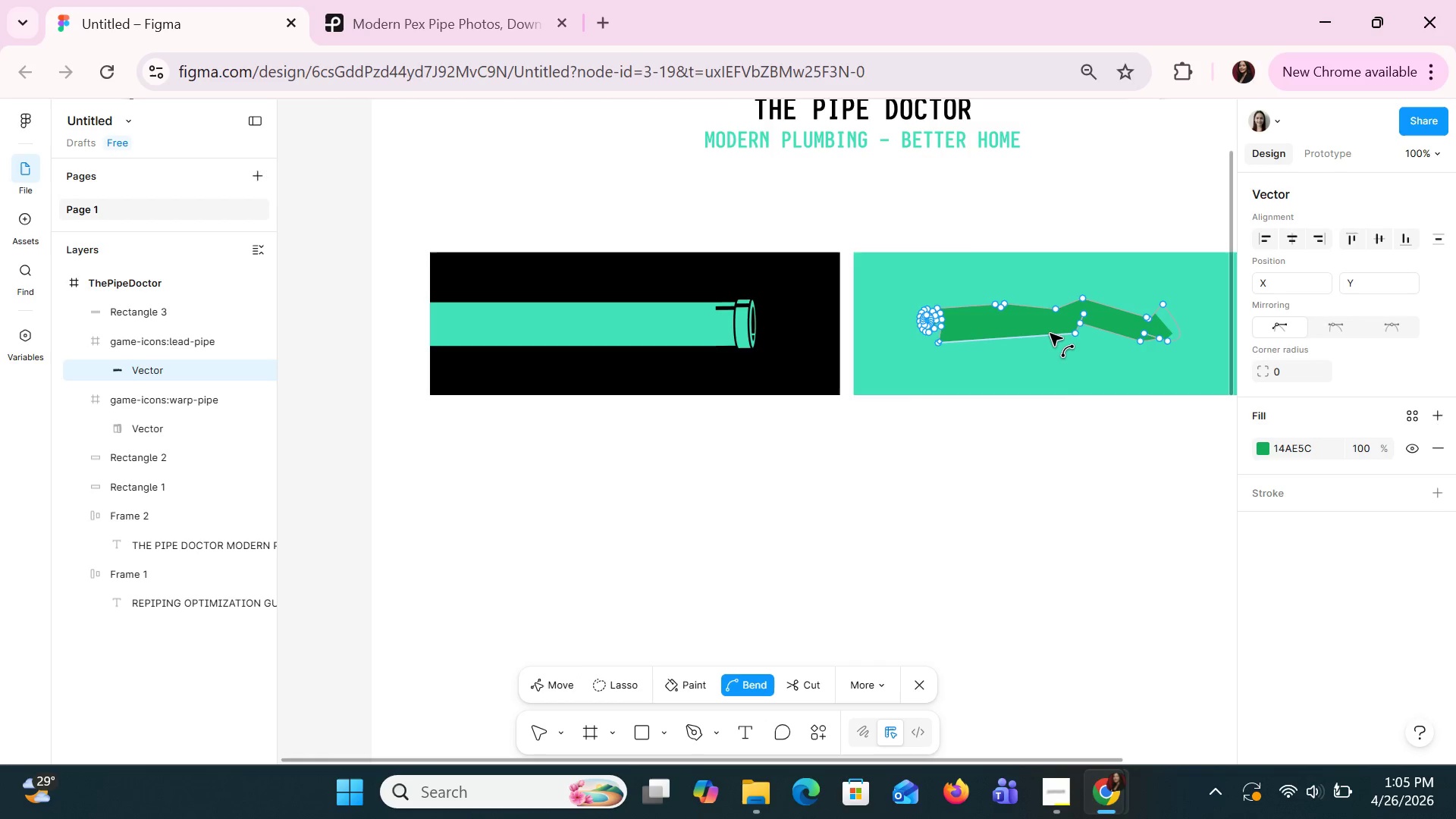 
key(Control+Z)
 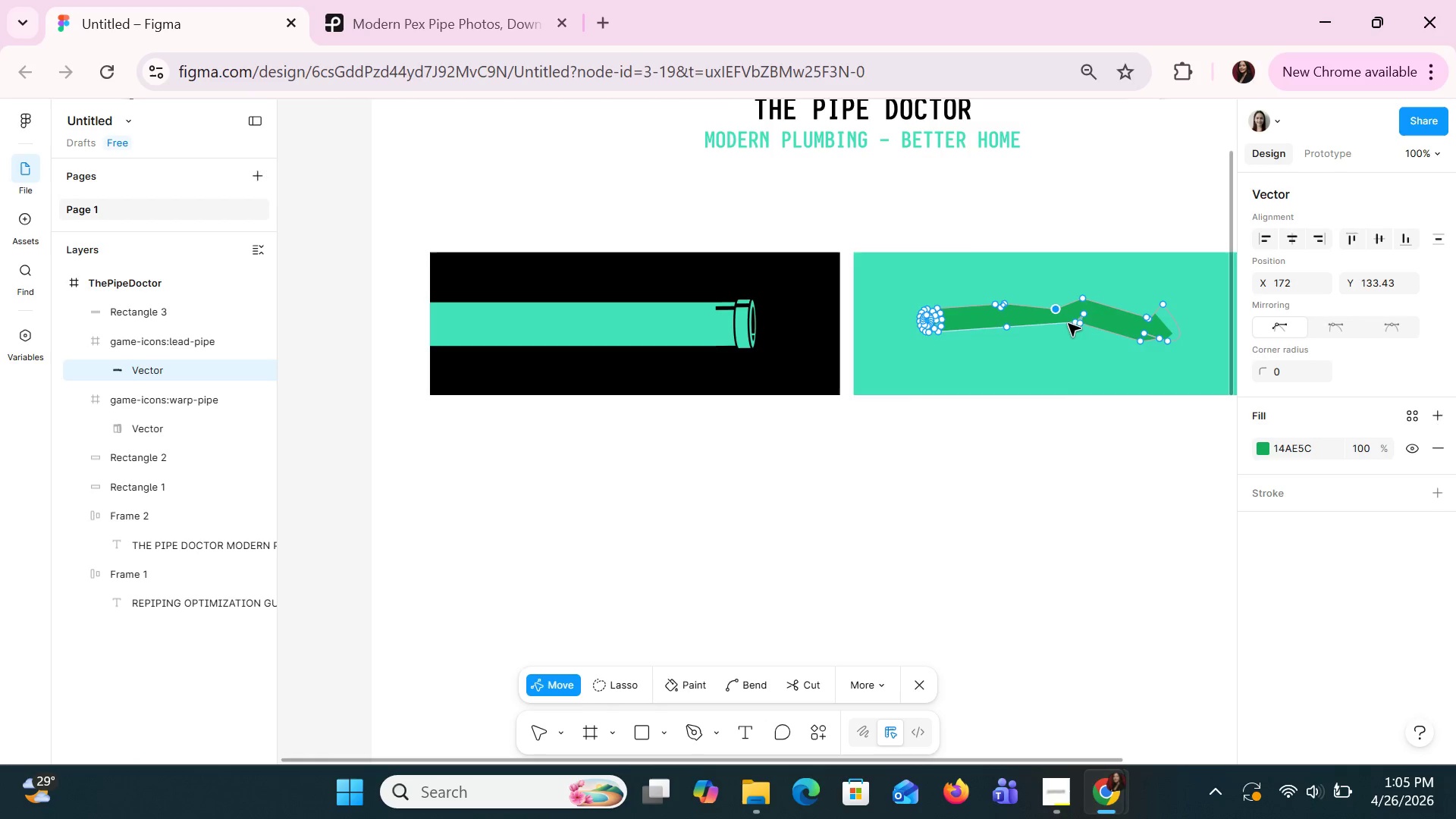 
left_click_drag(start_coordinate=[1072, 324], to_coordinate=[1056, 330])
 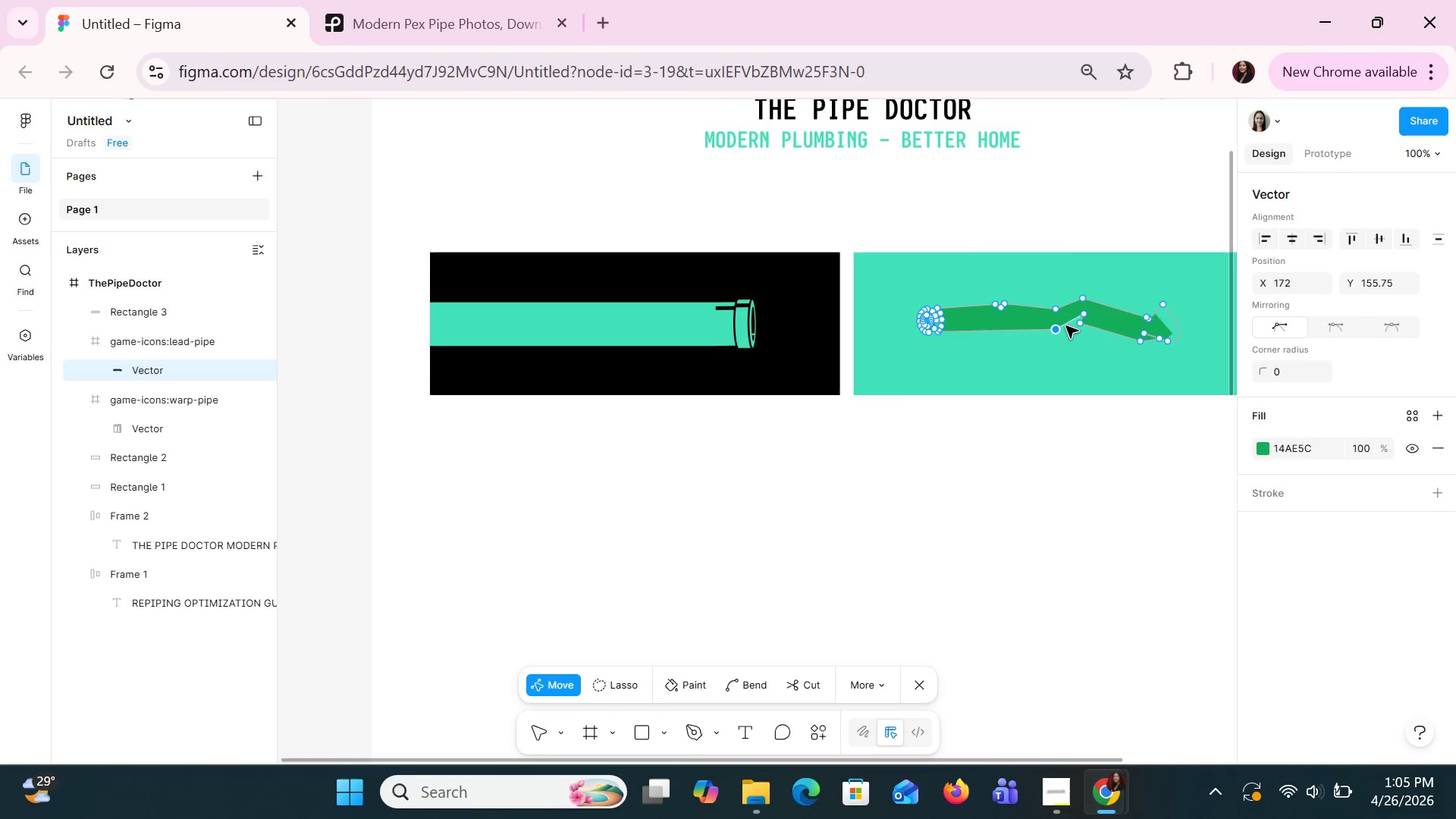 
left_click_drag(start_coordinate=[1059, 328], to_coordinate=[1054, 331])
 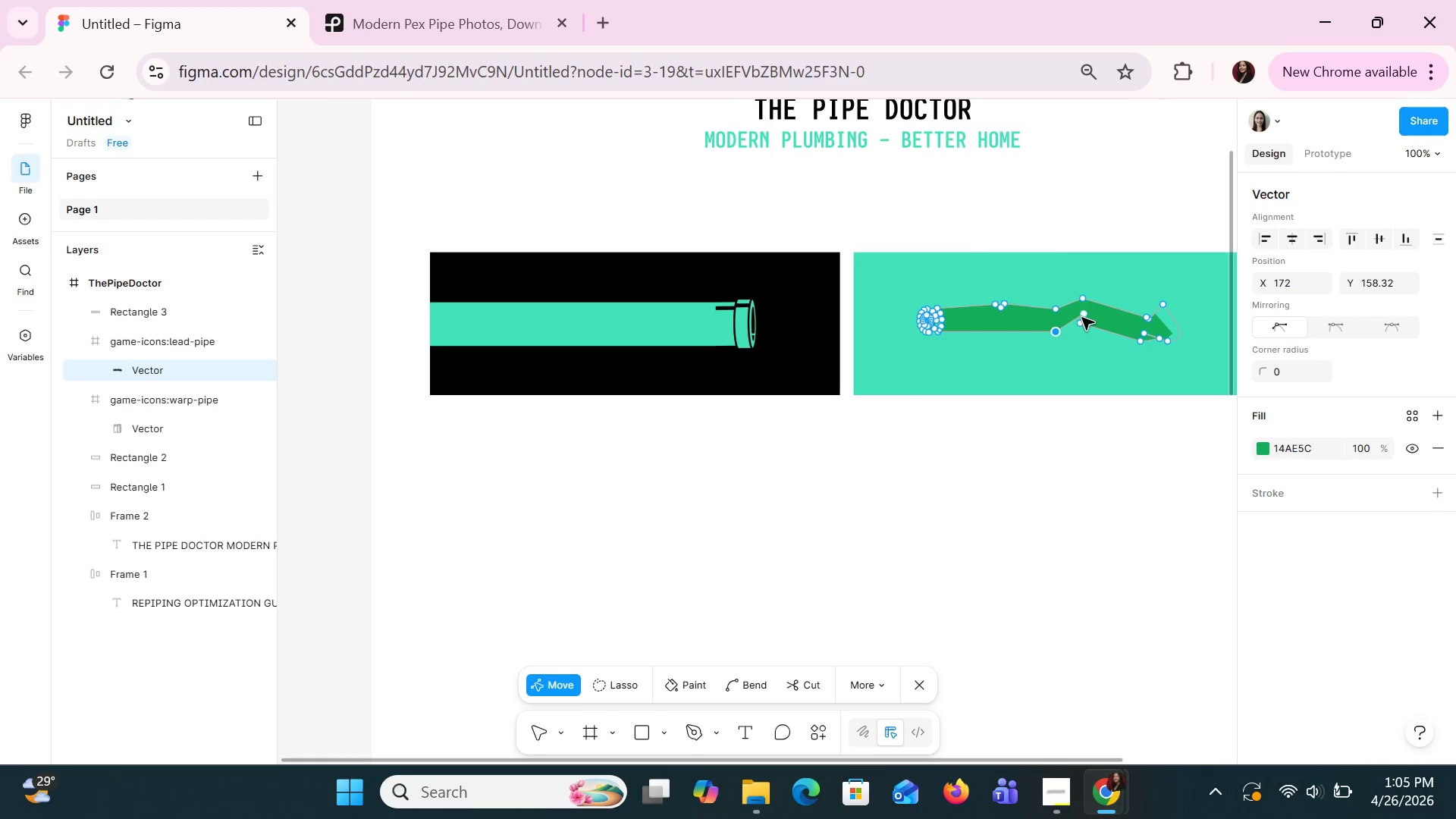 
left_click_drag(start_coordinate=[1081, 315], to_coordinate=[1089, 326])
 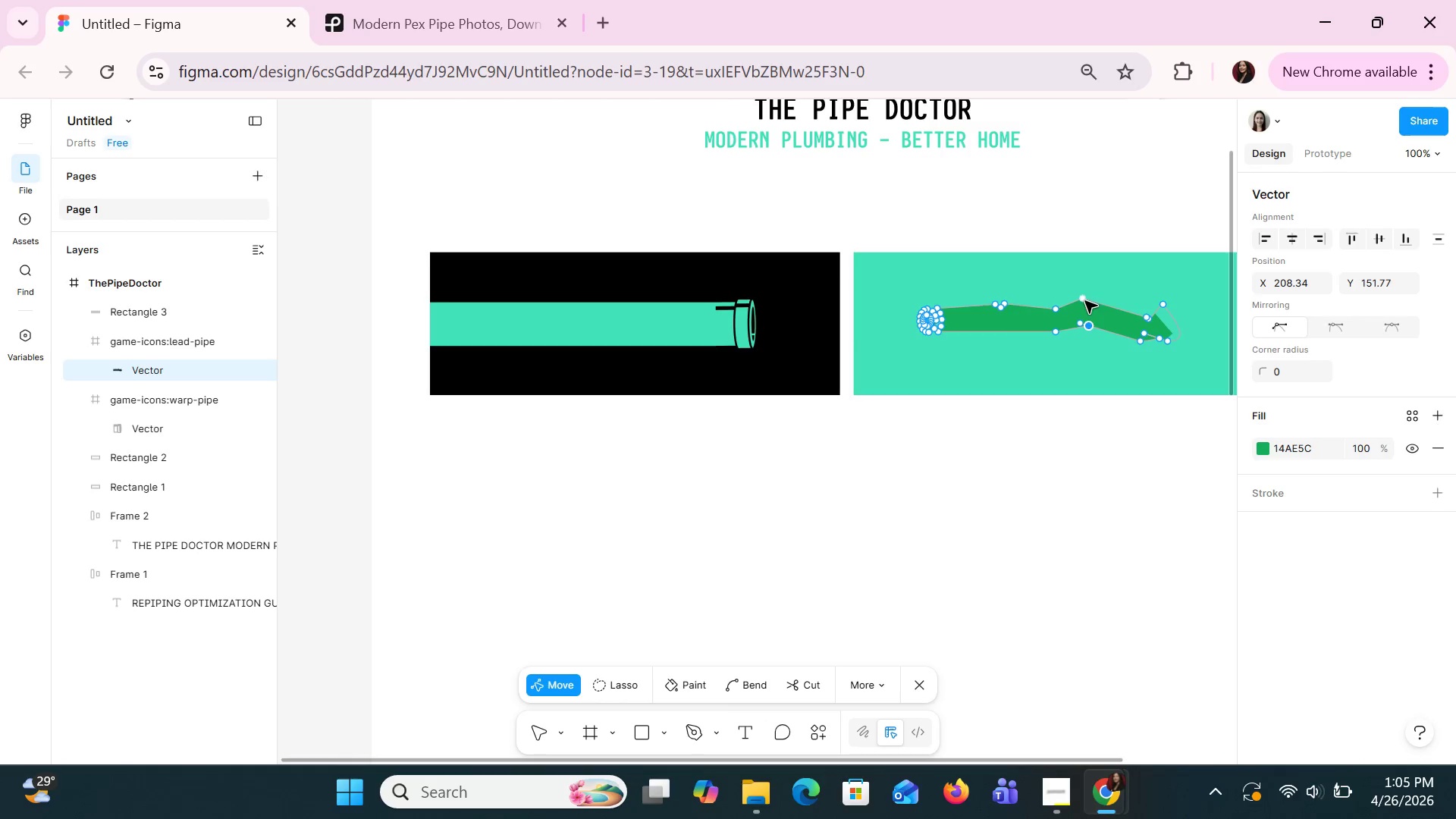 
left_click_drag(start_coordinate=[1084, 300], to_coordinate=[1091, 305])
 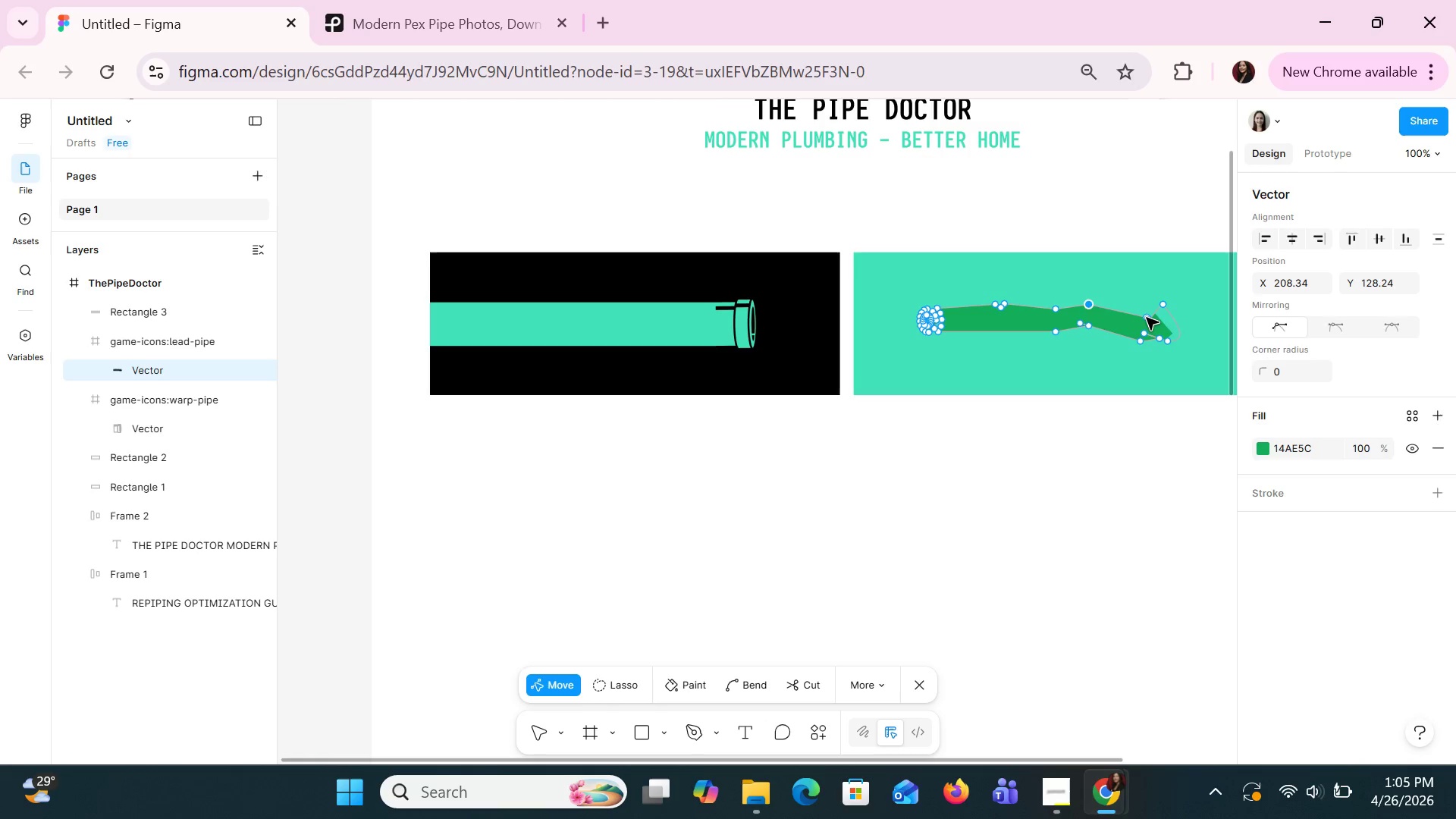 
left_click_drag(start_coordinate=[1146, 317], to_coordinate=[1156, 303])
 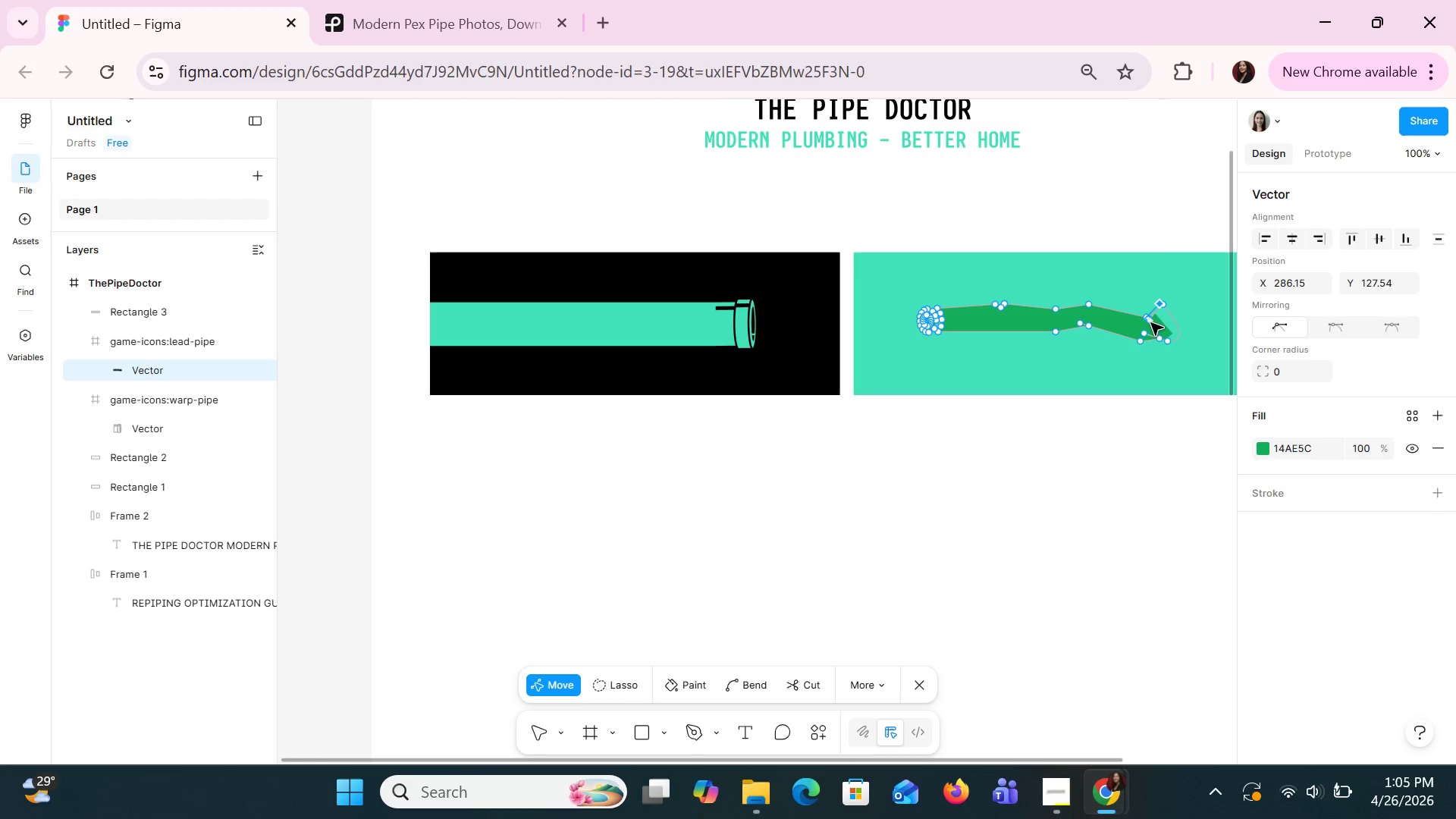 
left_click_drag(start_coordinate=[1150, 322], to_coordinate=[1162, 306])
 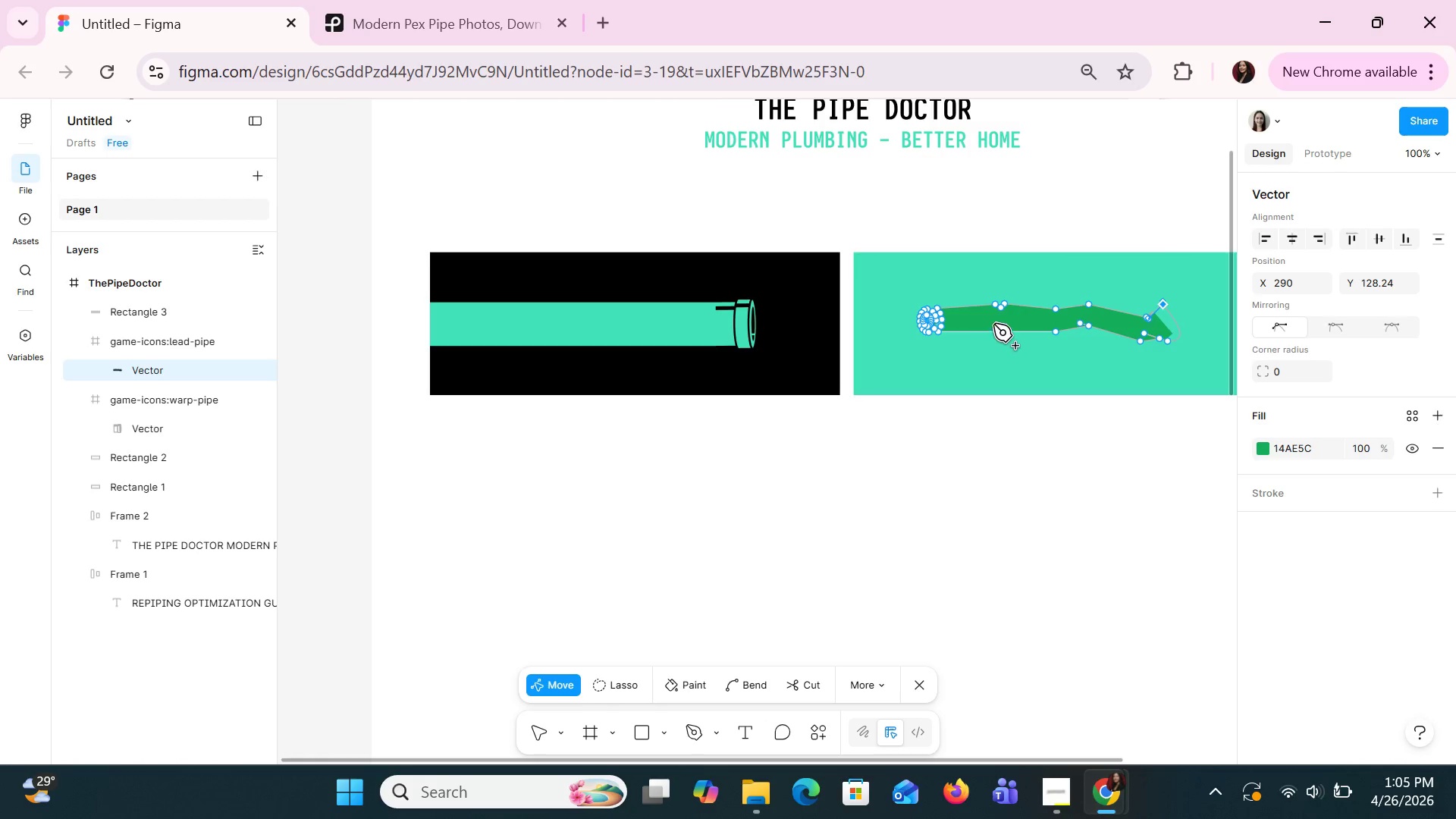 
left_click_drag(start_coordinate=[1007, 305], to_coordinate=[1009, 309])
 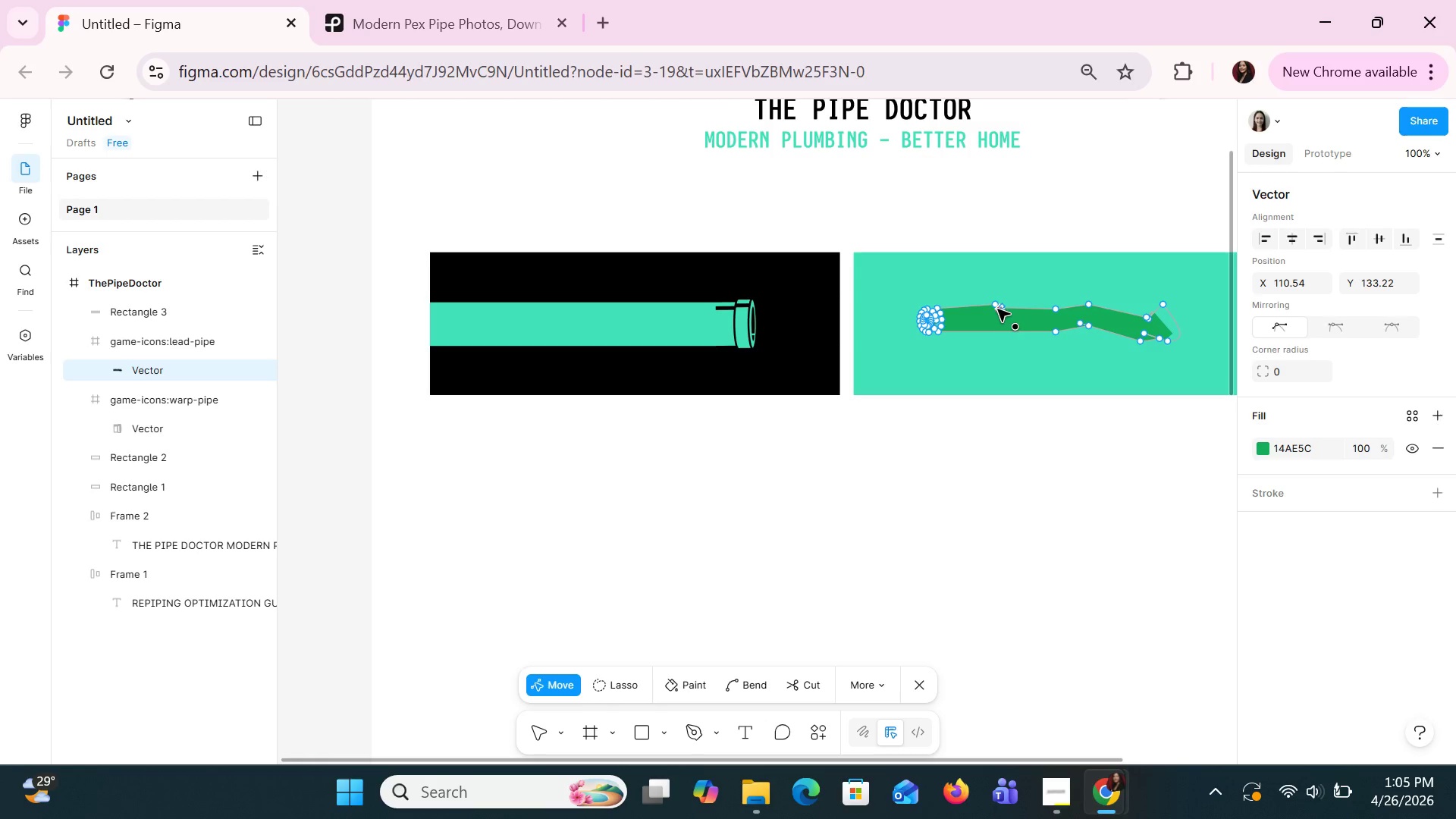 
hold_key(key=ControlLeft, duration=0.62)
scroll: coordinate [1065, 375], scroll_direction: up, amount: 1.0
 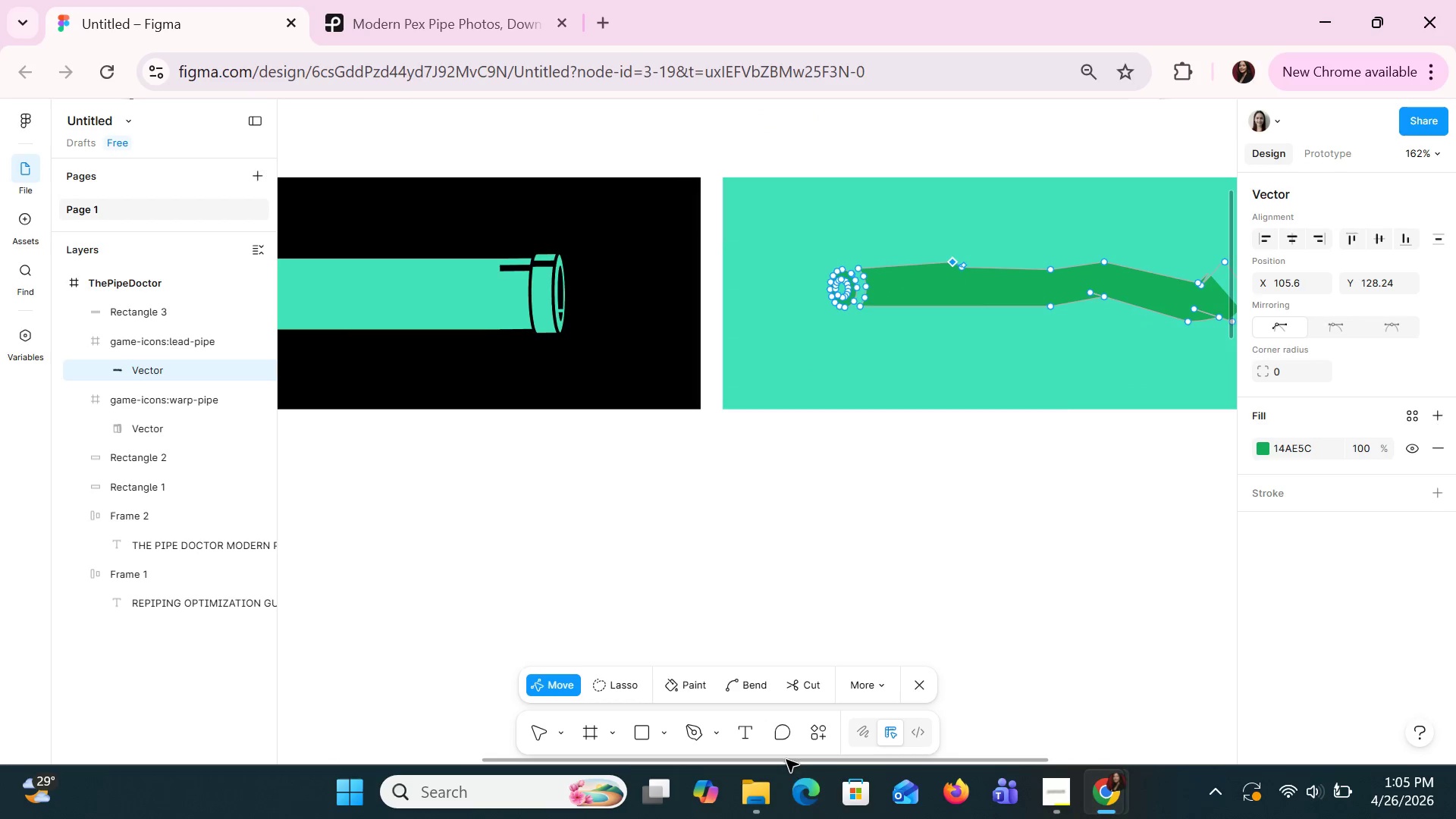 
left_click_drag(start_coordinate=[786, 759], to_coordinate=[934, 781])
 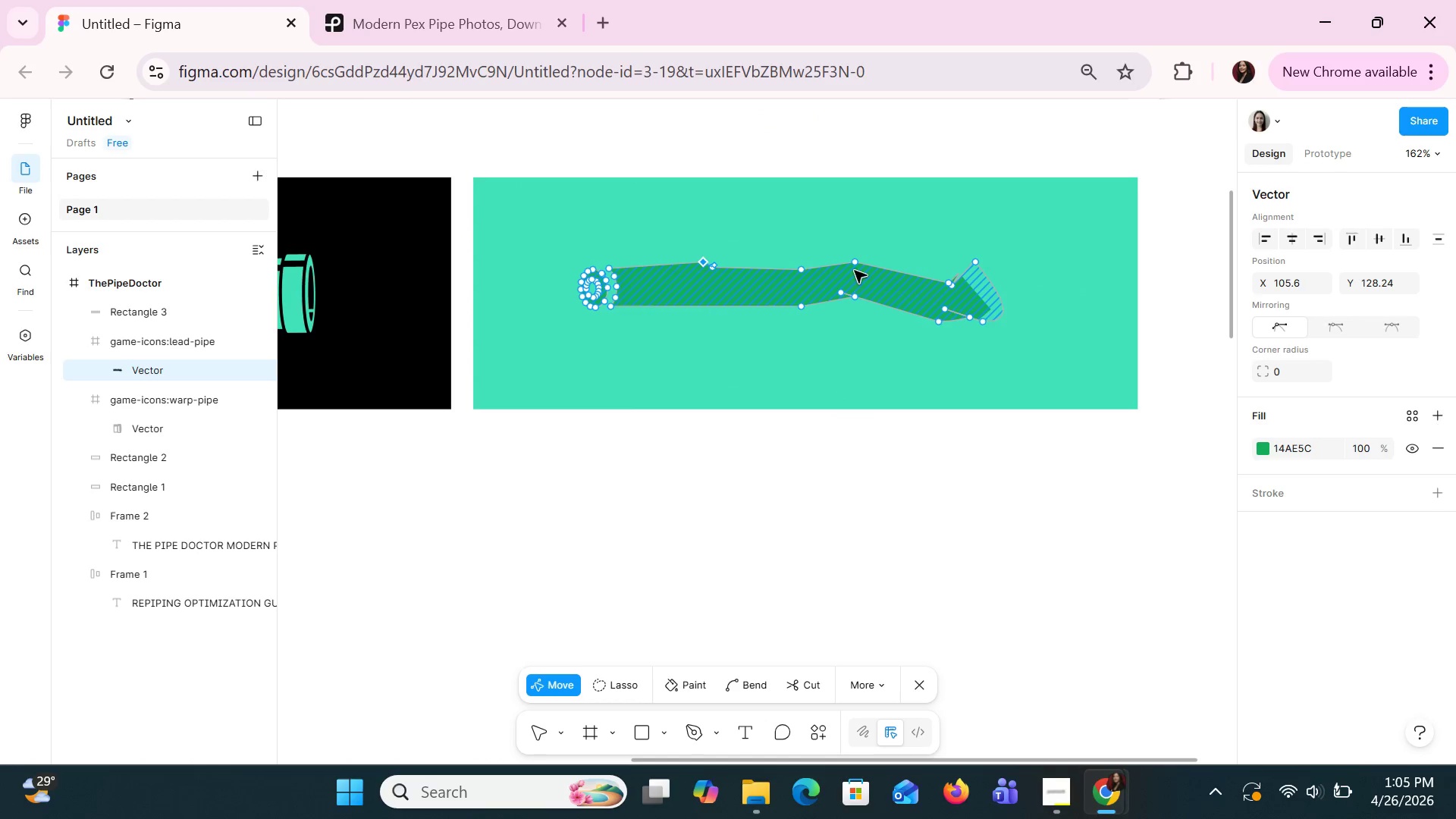 
left_click([857, 259])
 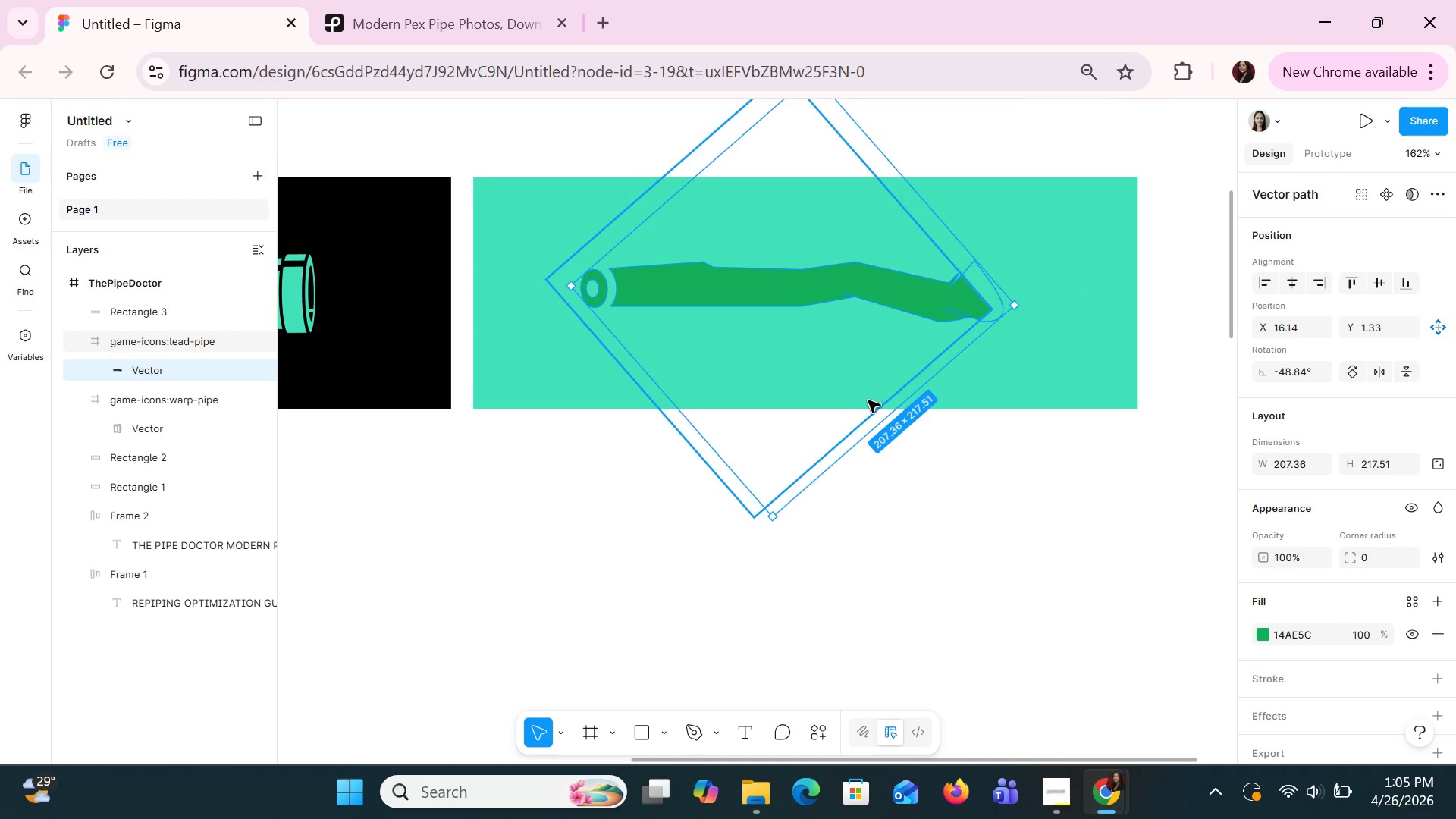 
key(Escape)
 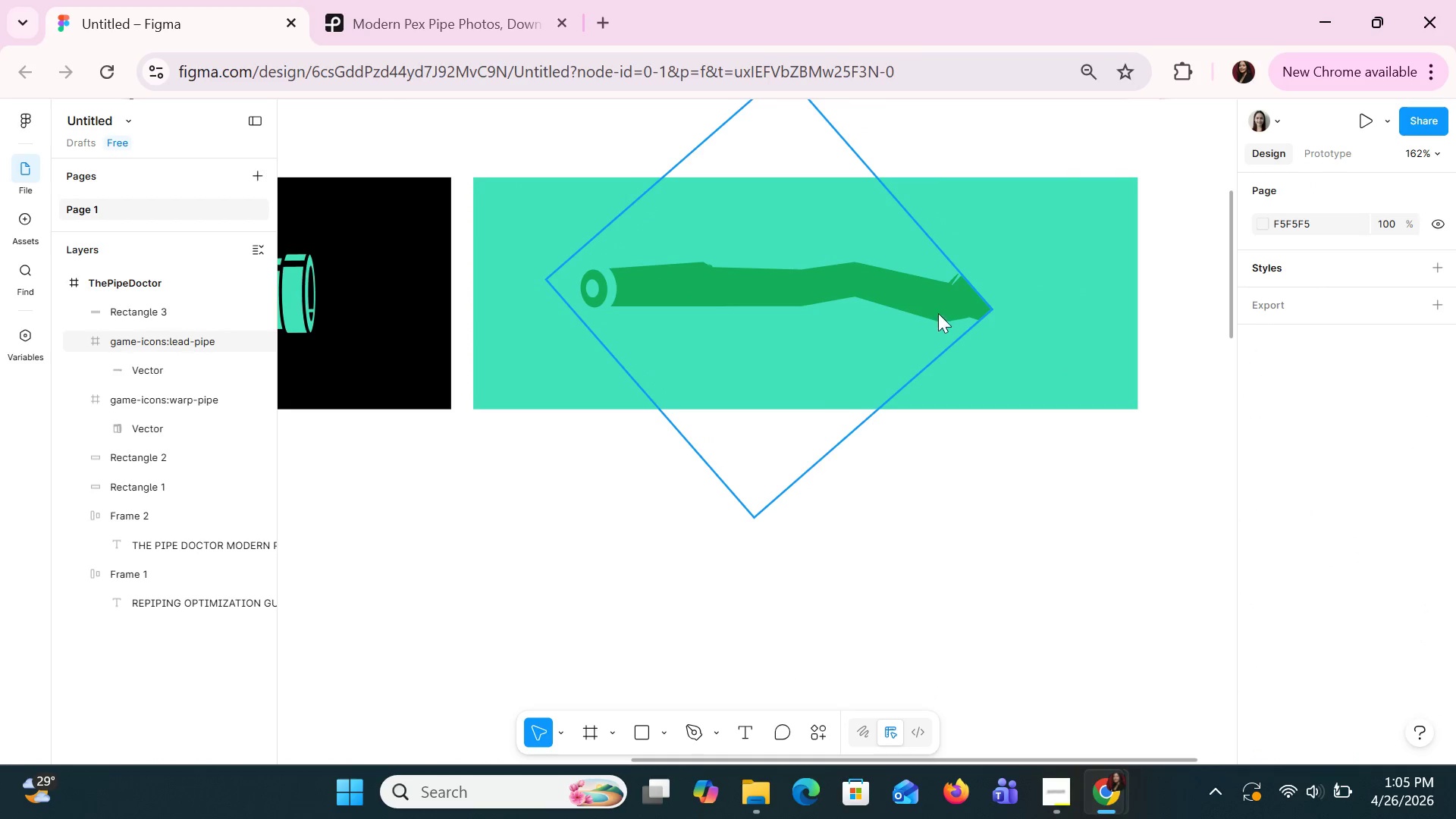 
double_click([938, 313])
 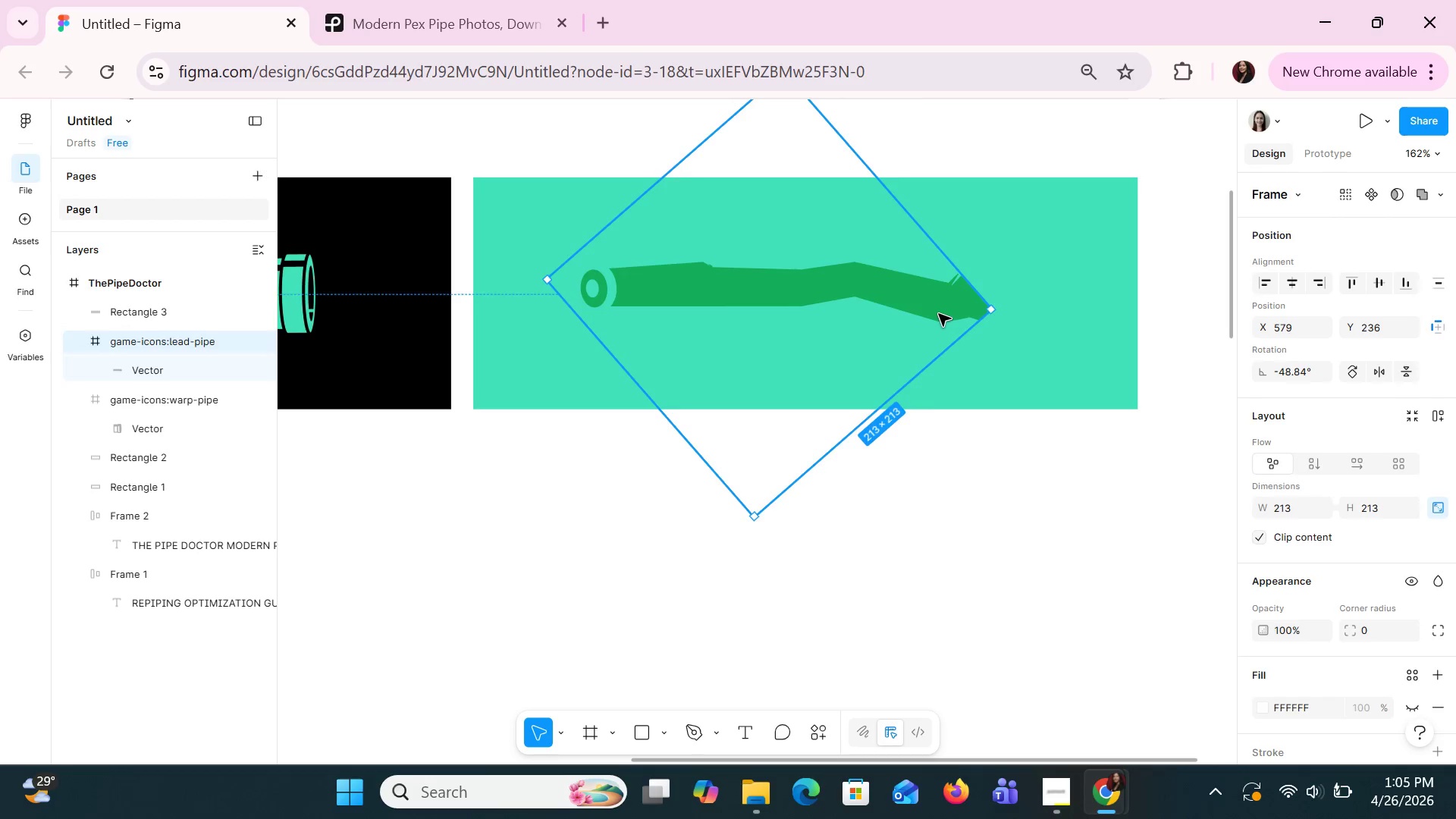 
triple_click([938, 313])
 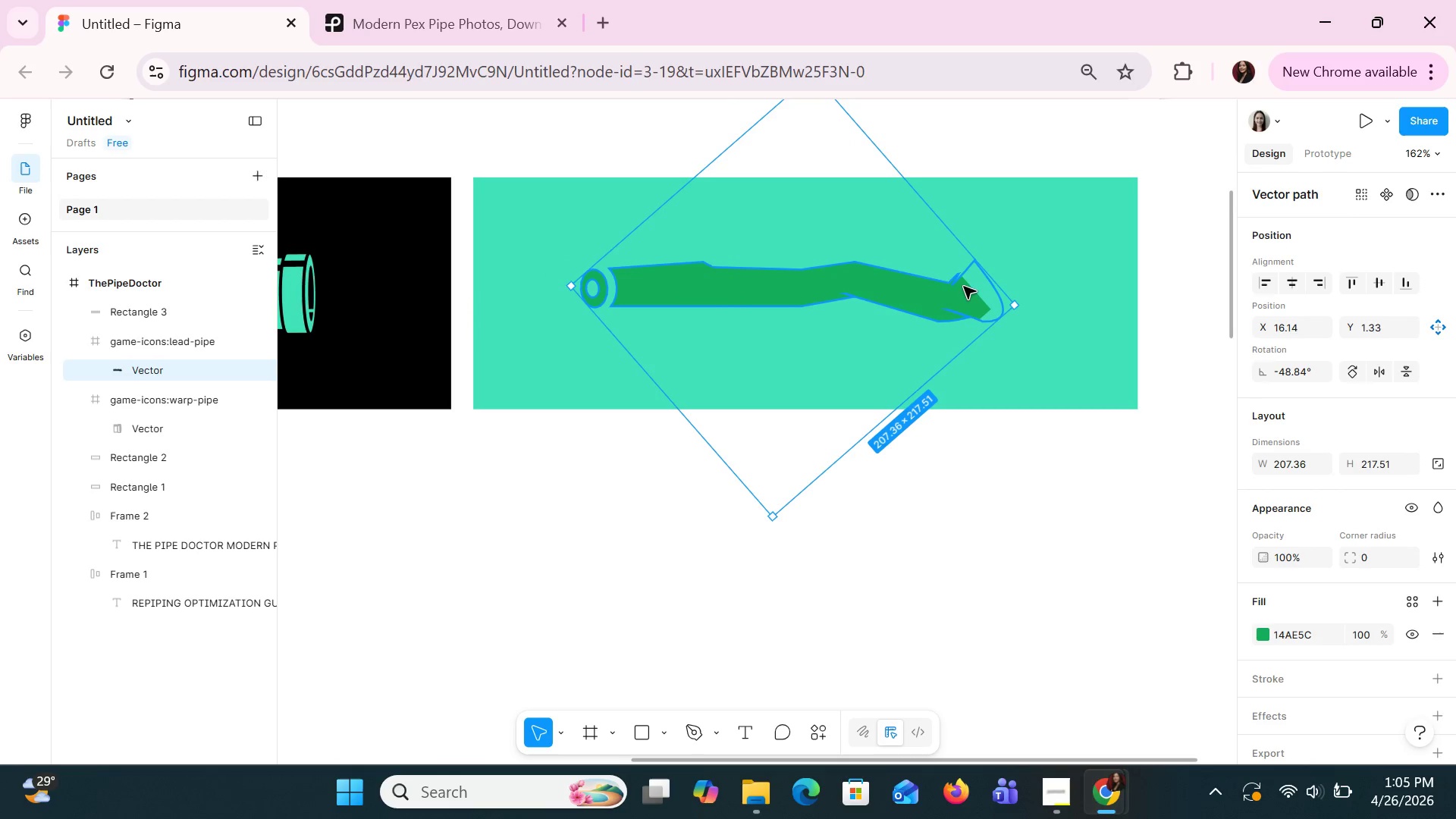 
double_click([963, 286])
 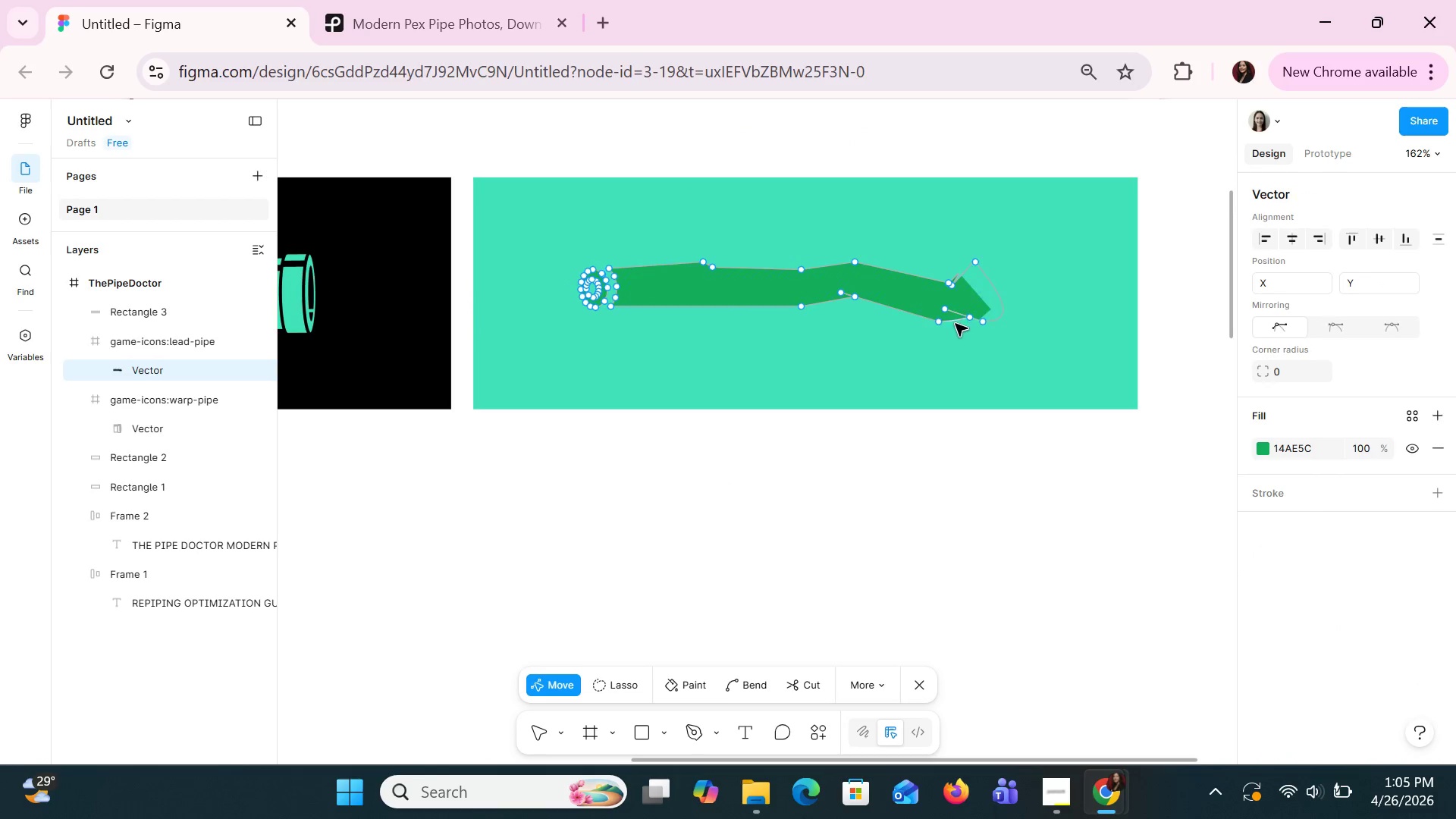 
left_click_drag(start_coordinate=[958, 319], to_coordinate=[989, 318])
 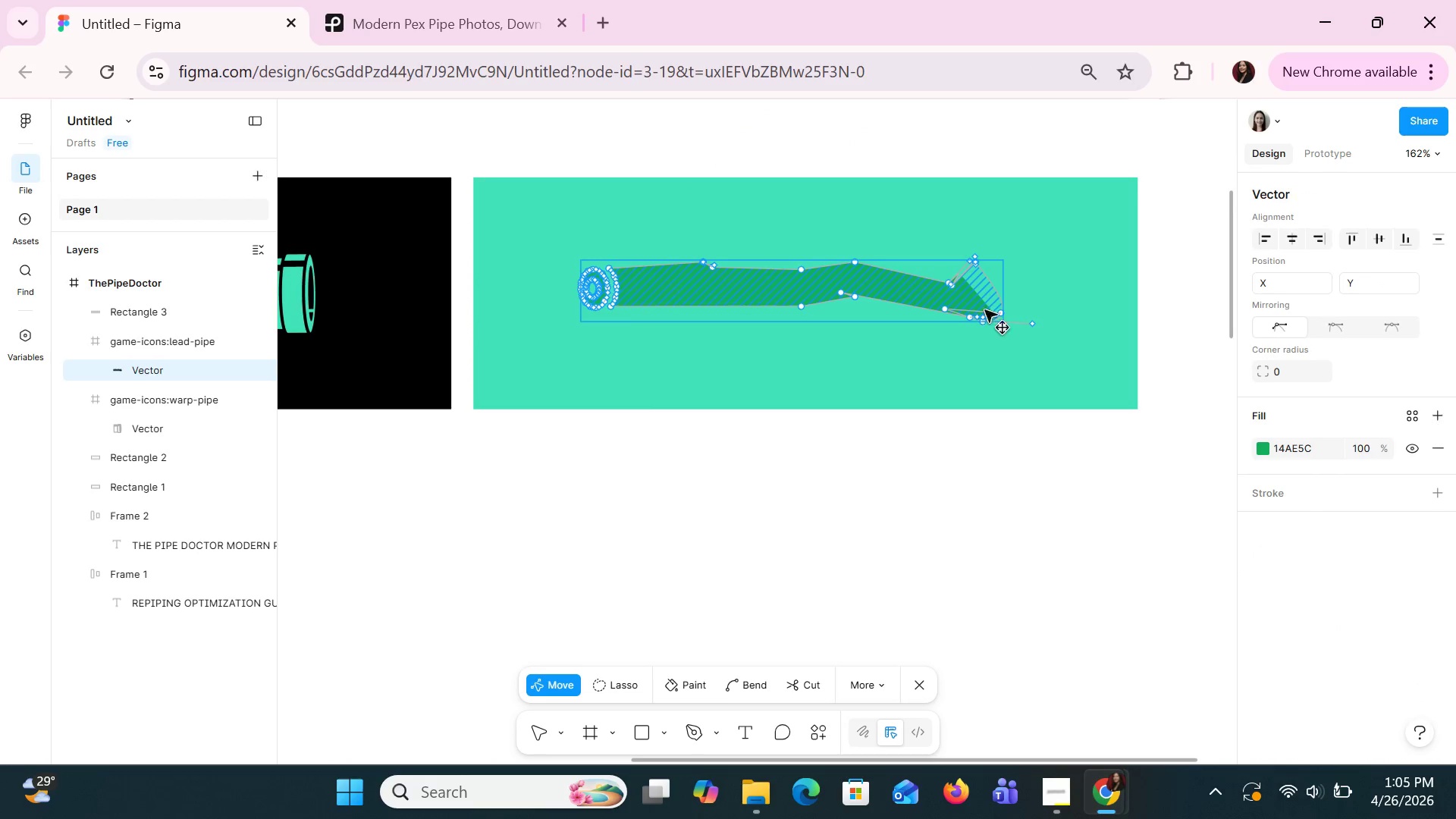 
left_click([989, 318])
 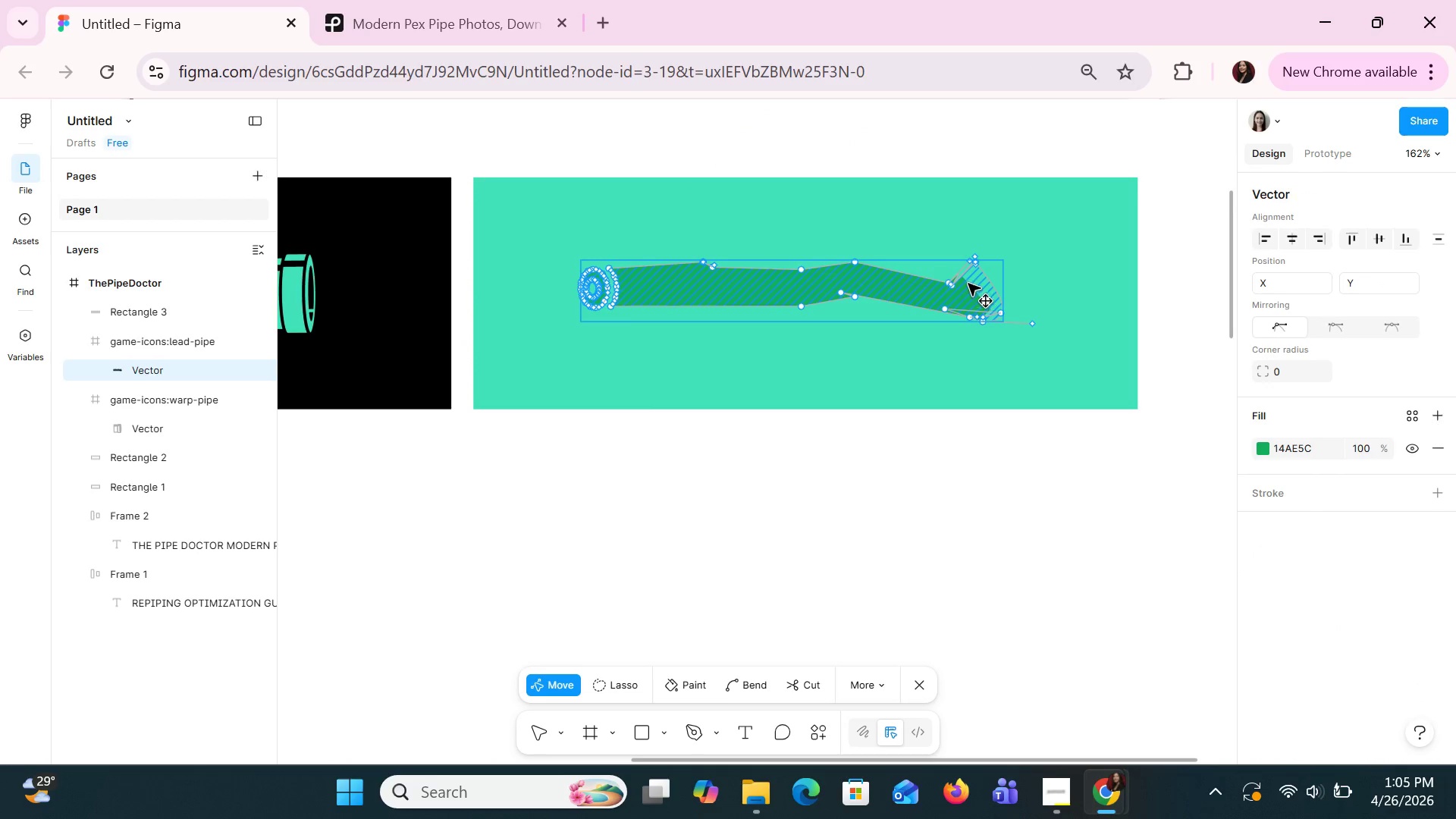 
left_click_drag(start_coordinate=[966, 282], to_coordinate=[977, 281])
 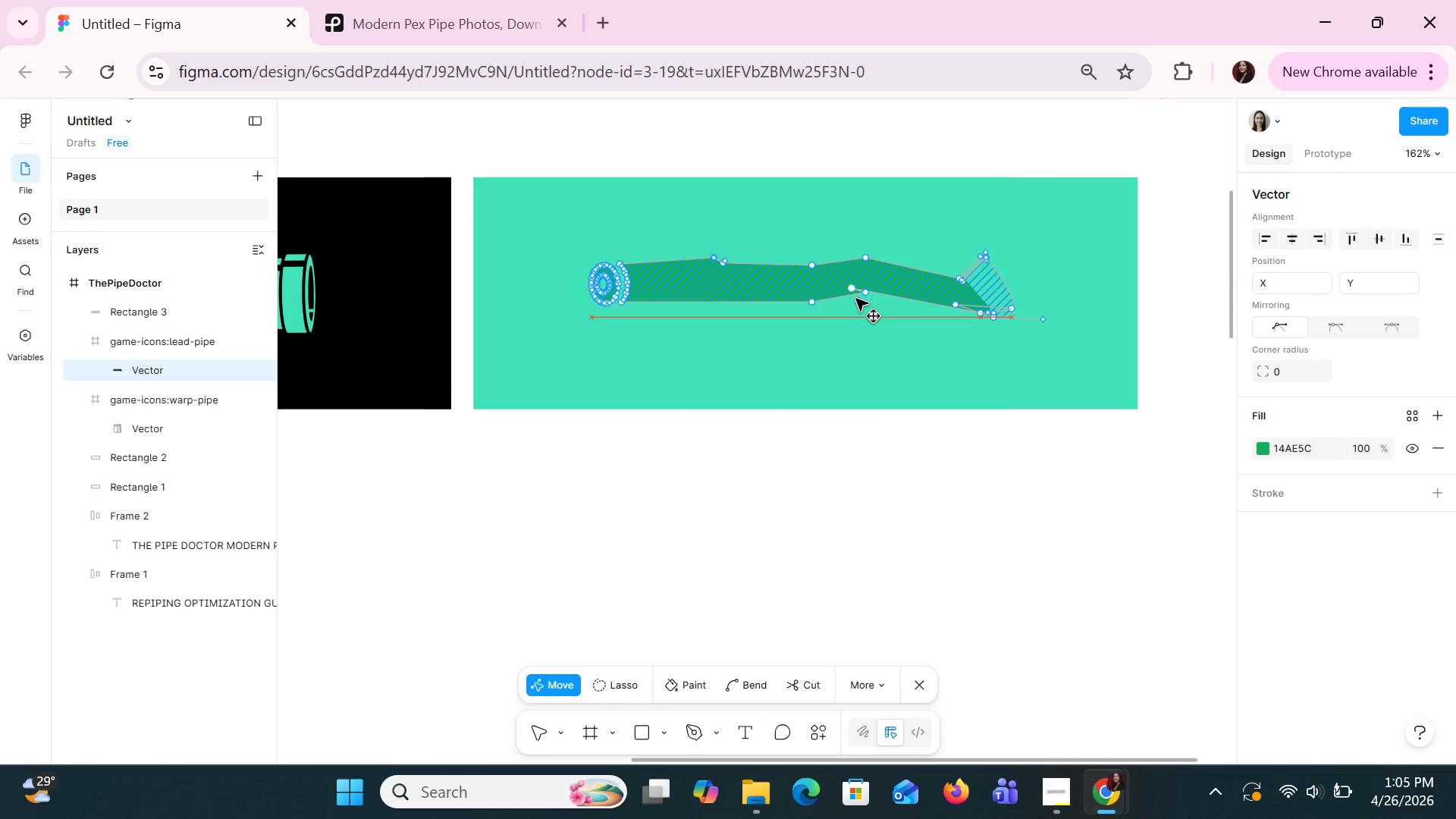 
left_click_drag(start_coordinate=[796, 302], to_coordinate=[797, 292])
 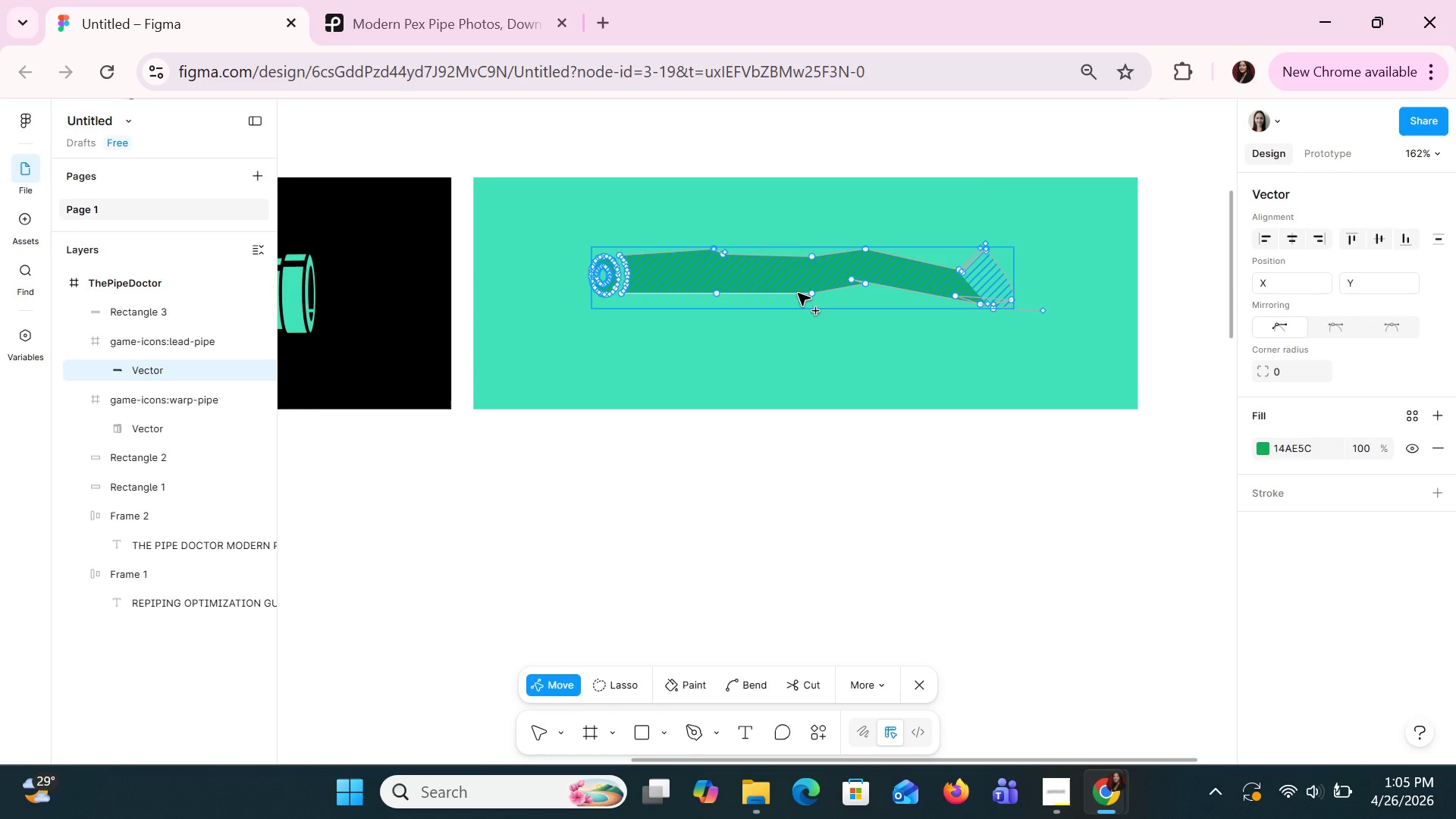 
key(Shift+ShiftLeft)
 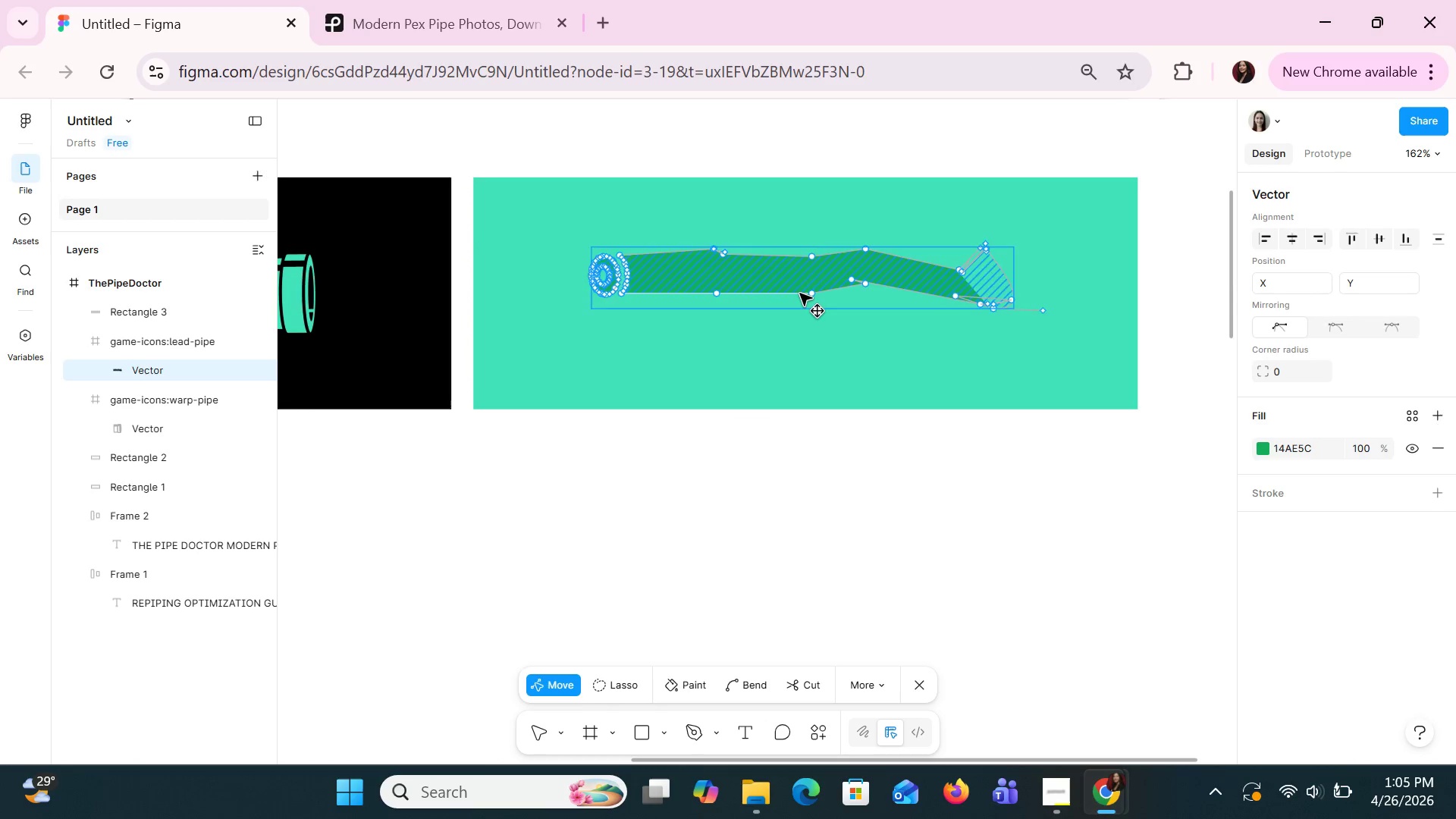 
key(Escape)
 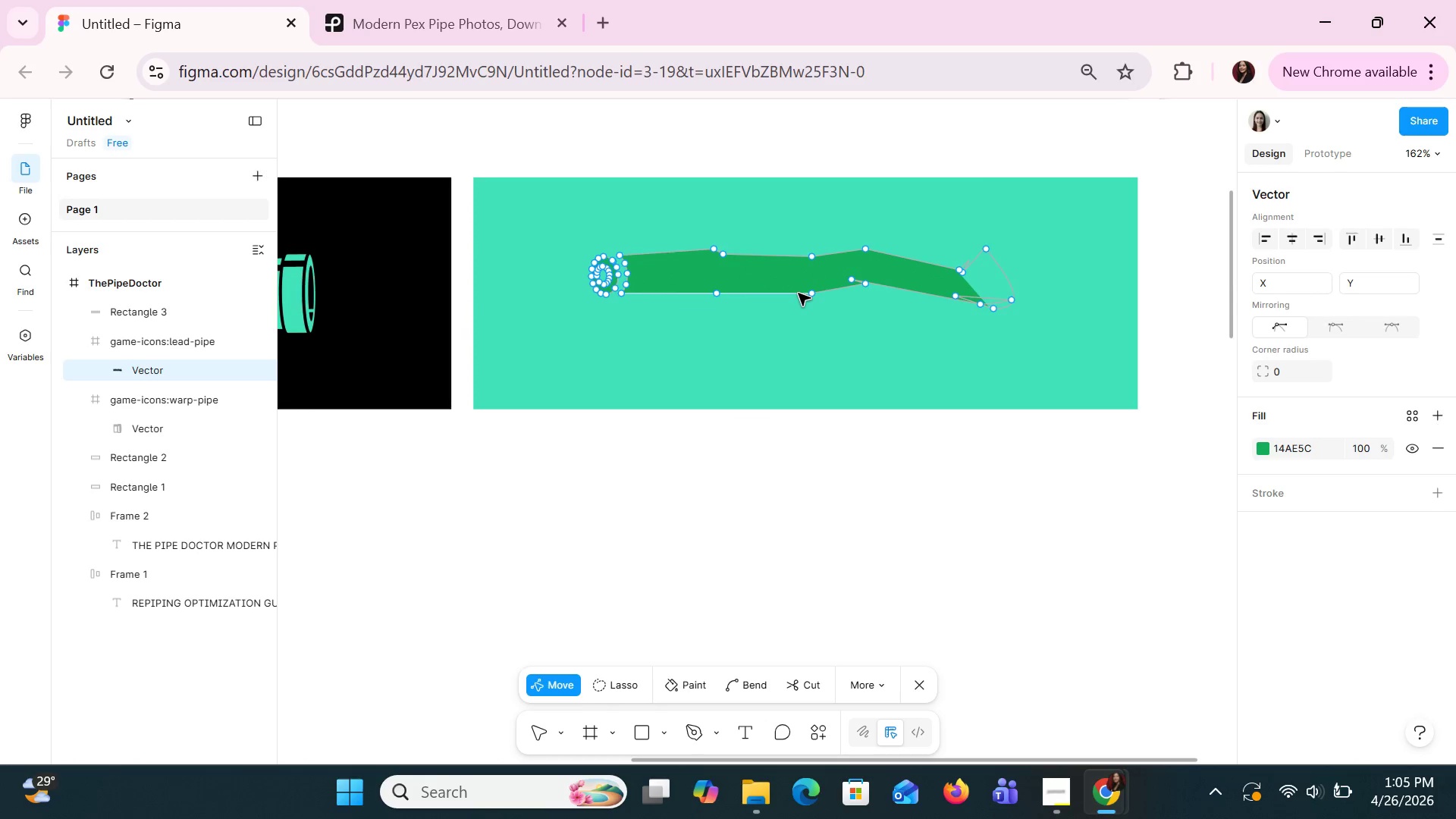 
left_click([798, 293])
 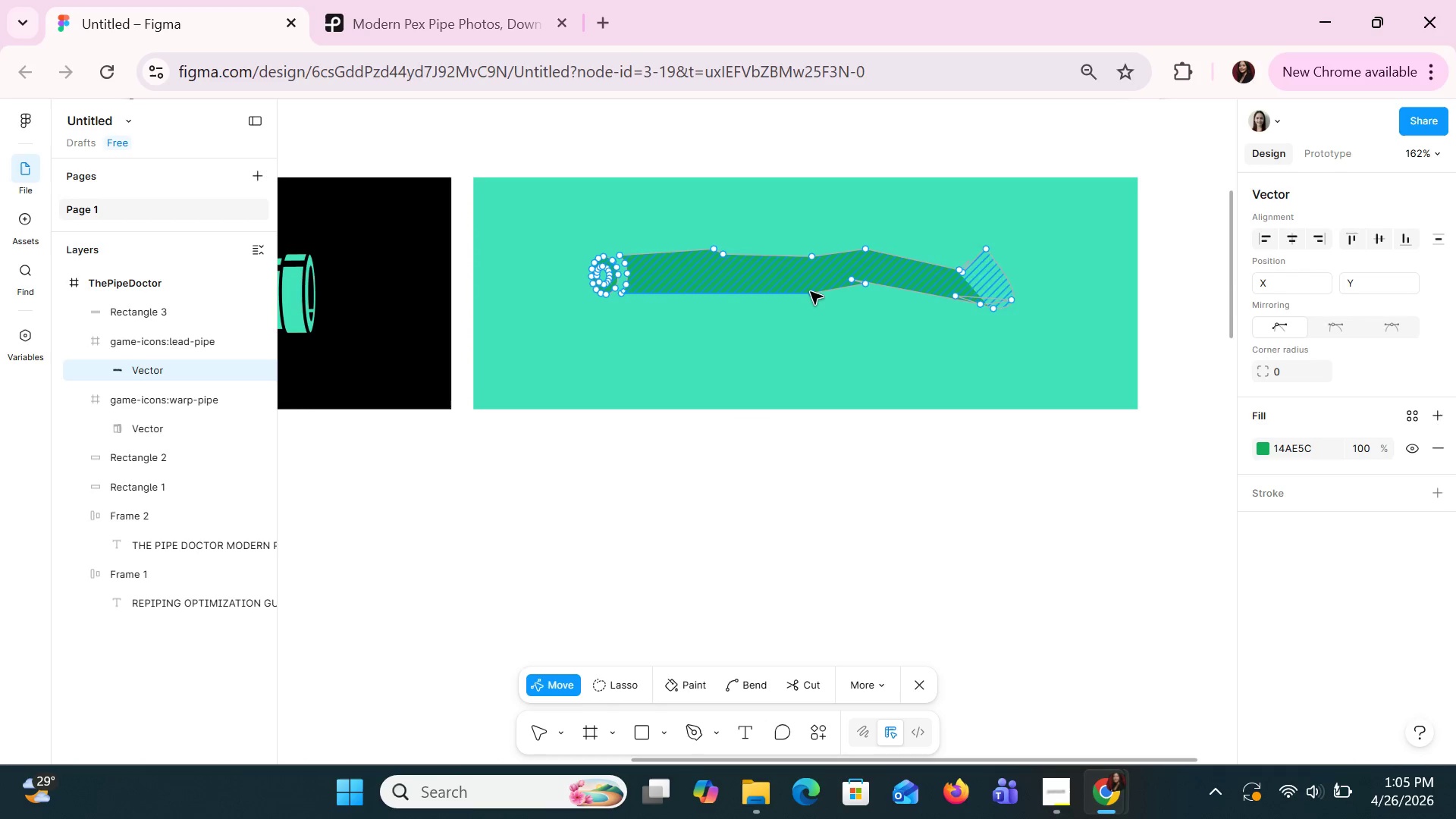 
left_click_drag(start_coordinate=[810, 293], to_coordinate=[778, 321])
 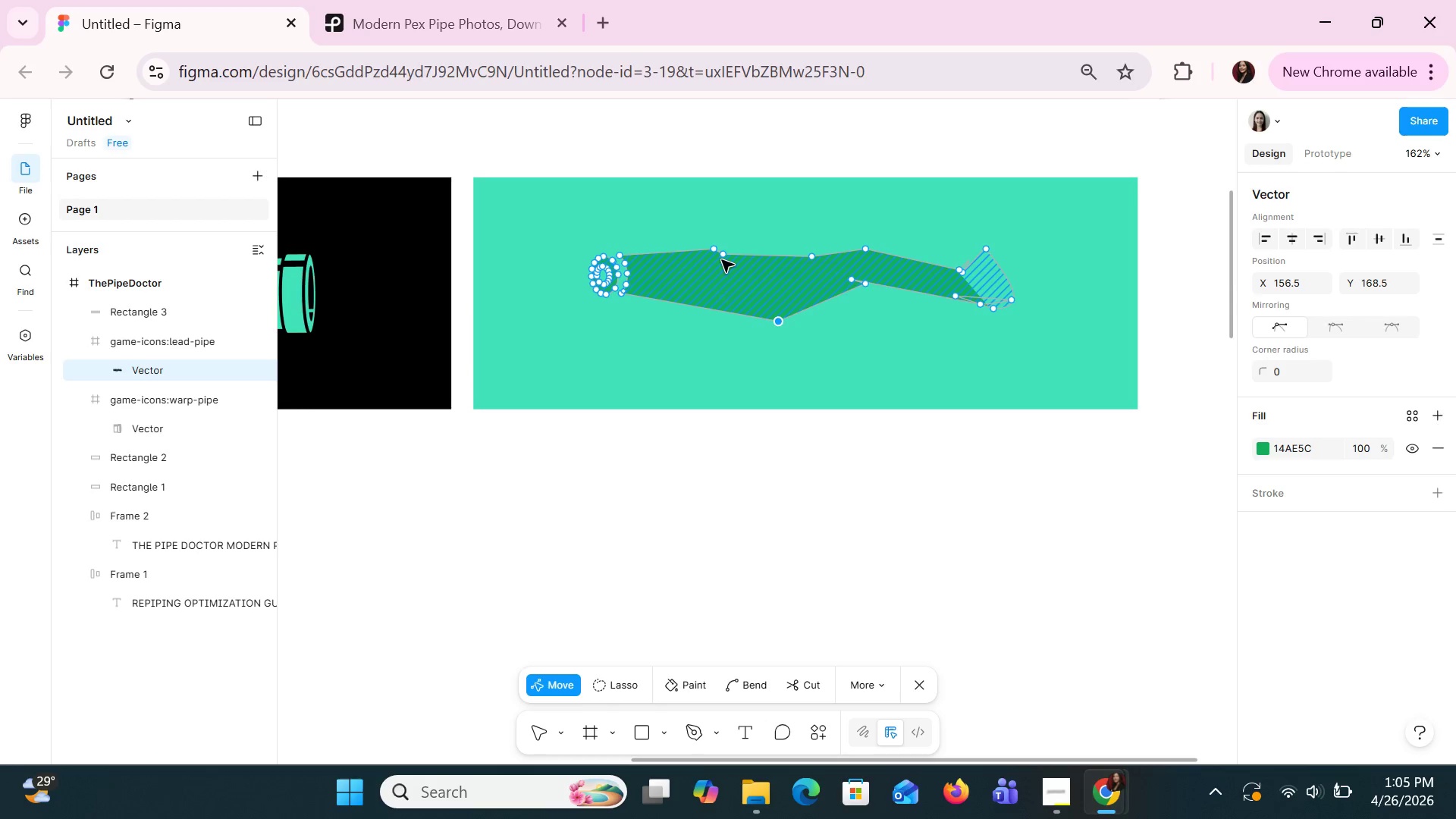 
left_click_drag(start_coordinate=[723, 255], to_coordinate=[753, 278])
 